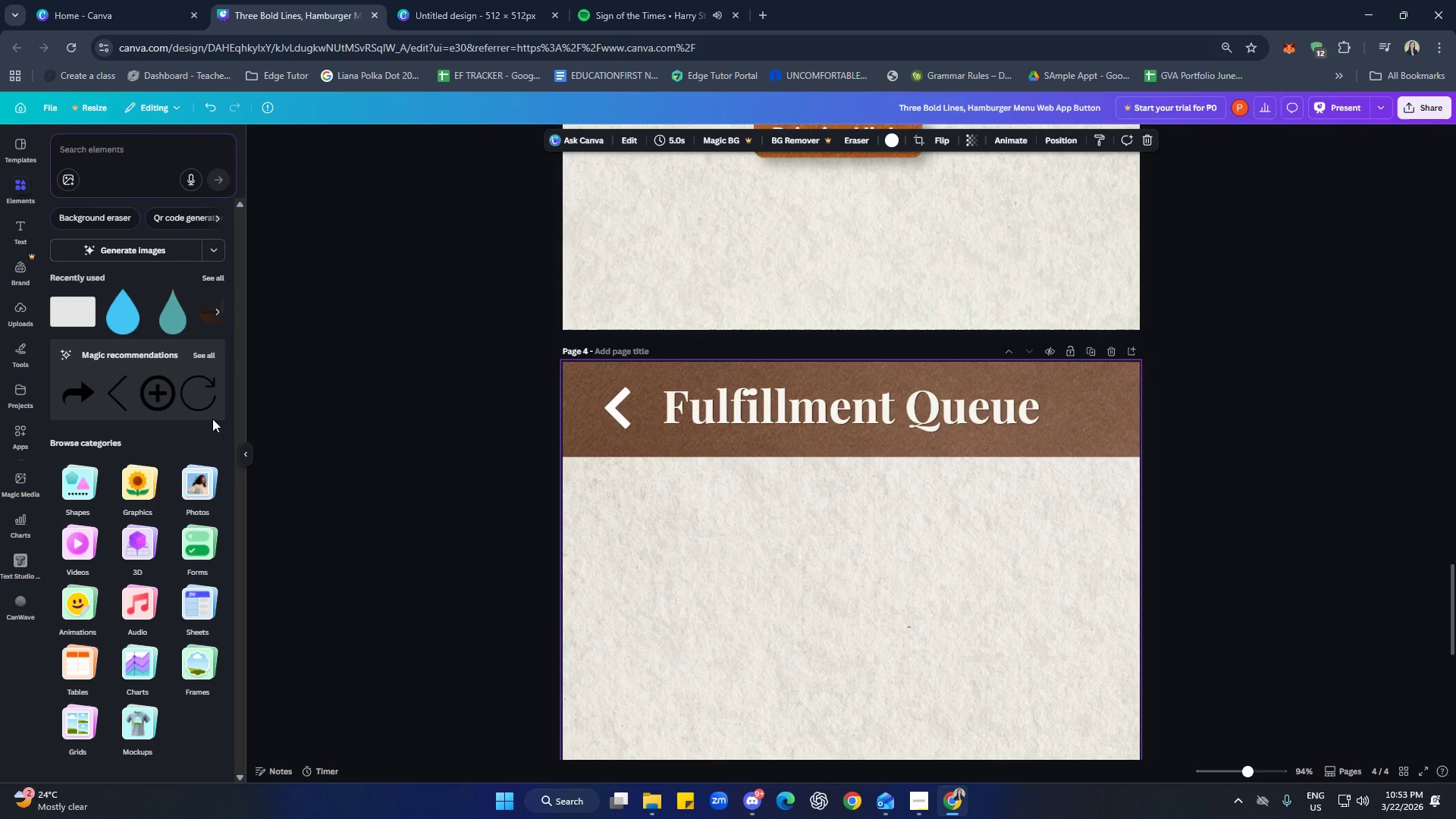 
hold_key(key=ControlLeft, duration=1.22)
scroll: coordinate [163, 288], scroll_direction: up, amount: 1.0
 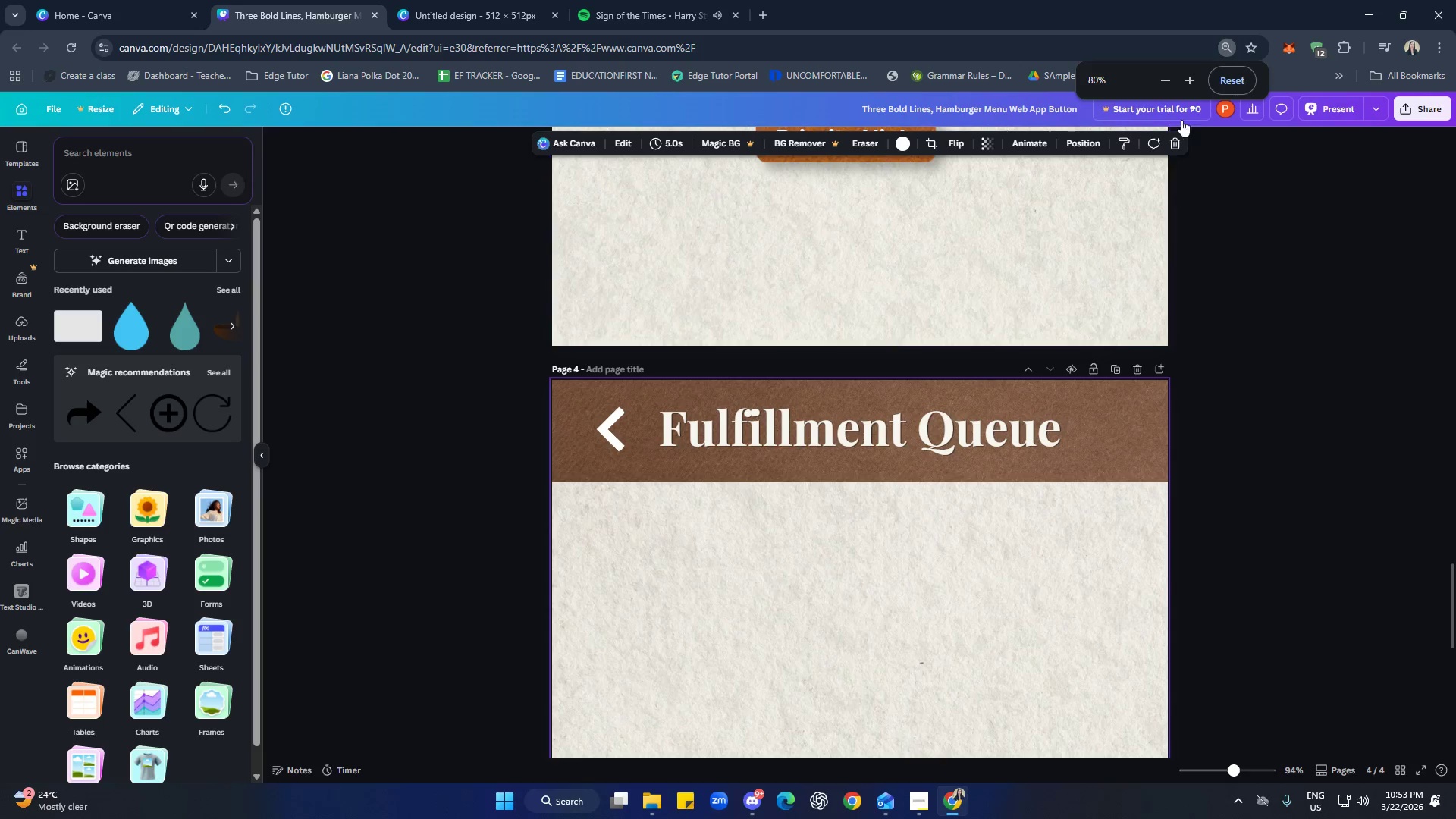 
left_click([1235, 79])
 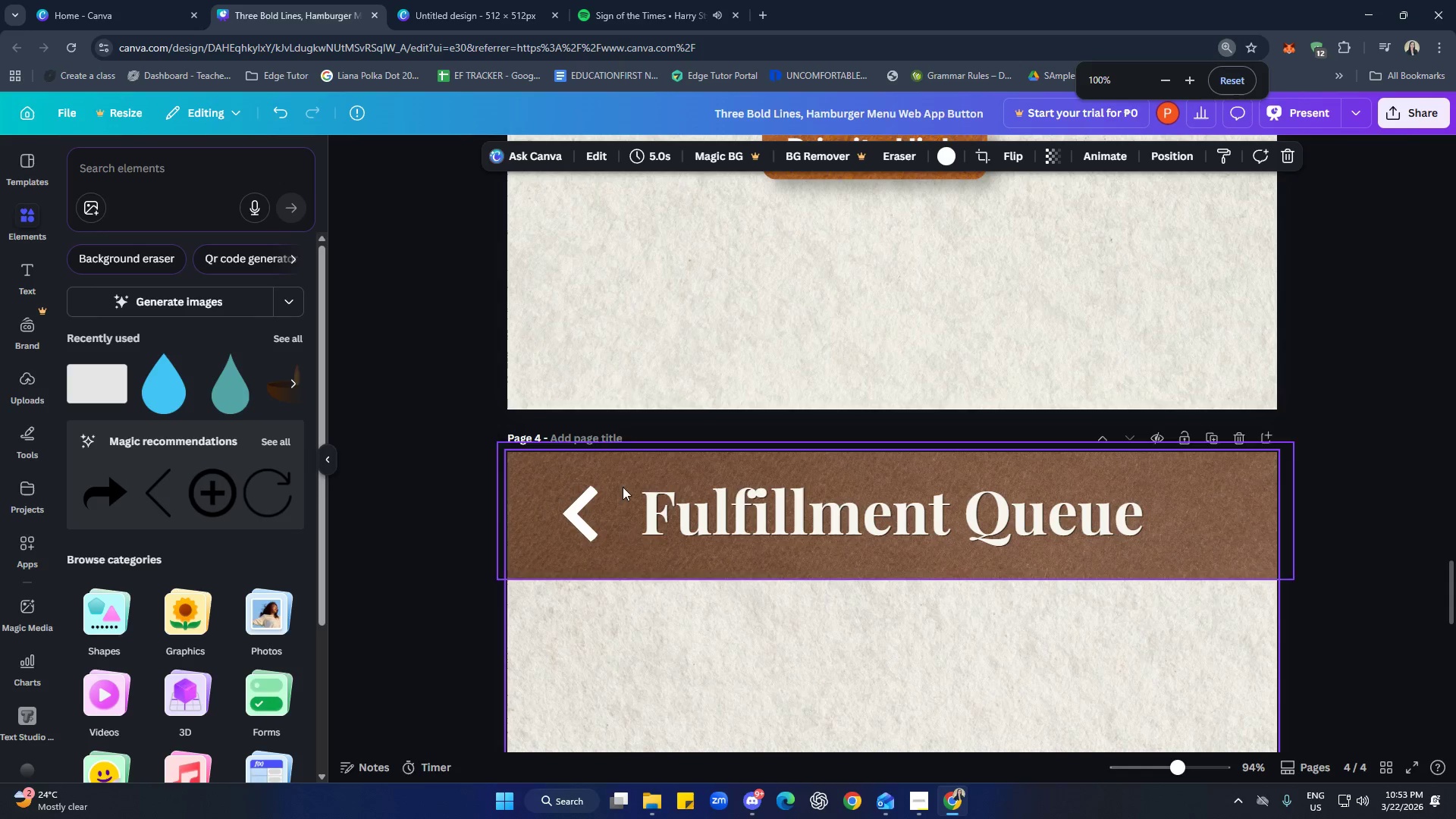 
left_click([1385, 410])
 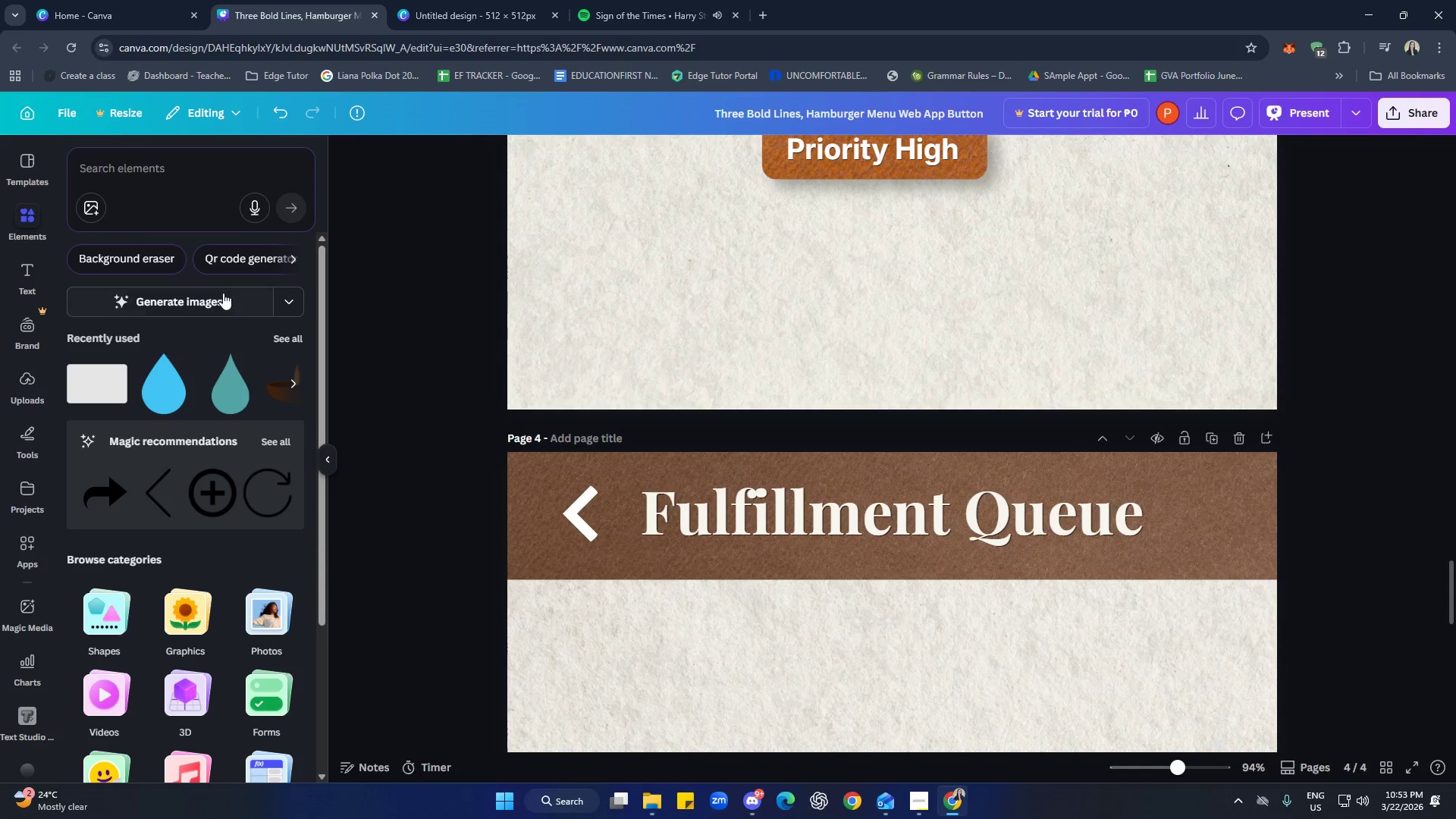 
left_click([177, 165])
 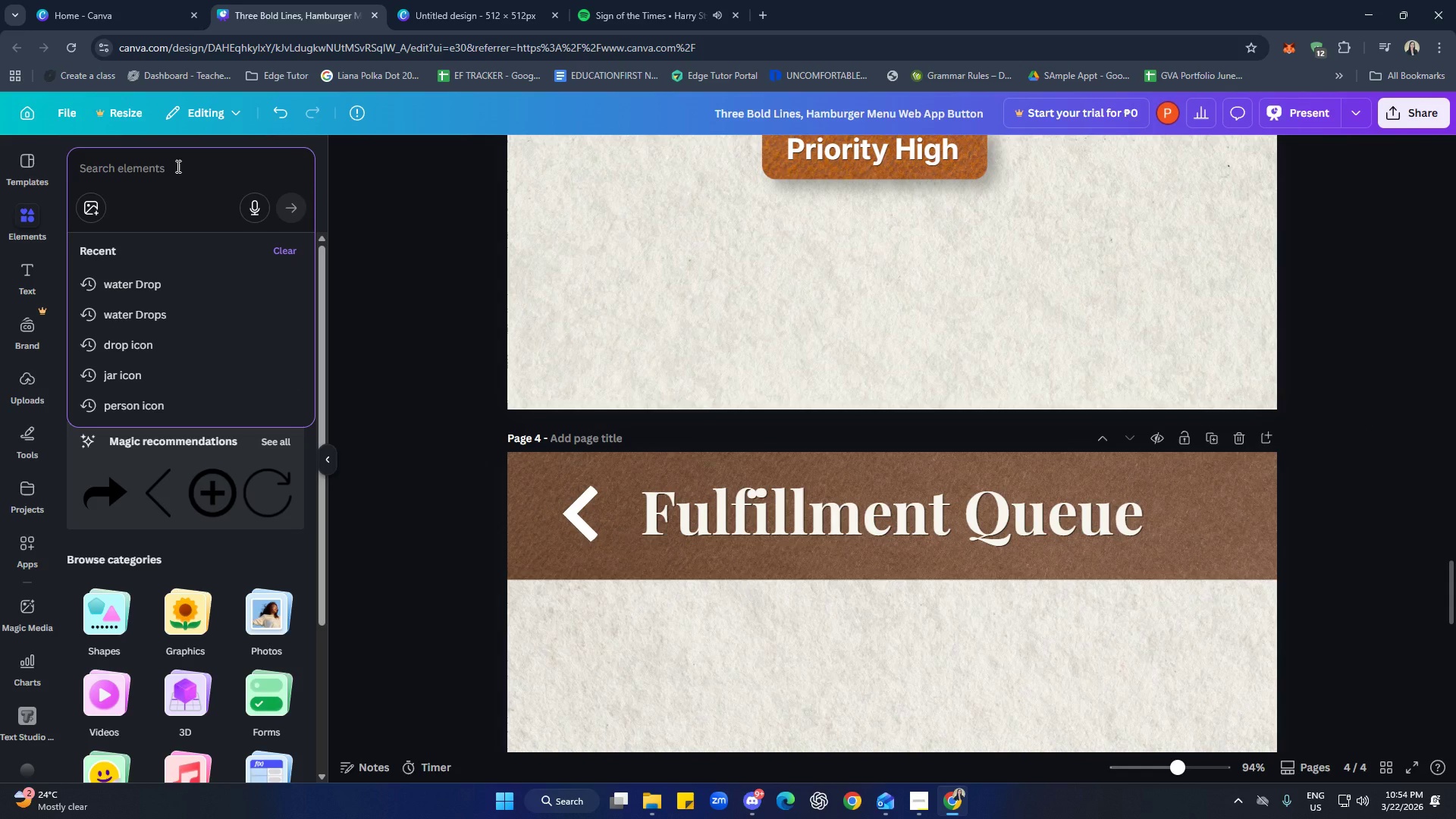 
type([adlocl)
key(Backspace)
key(Backspace)
key(Backspace)
key(Backspace)
key(Backspace)
key(Backspace)
key(Backspace)
type(padlock)
 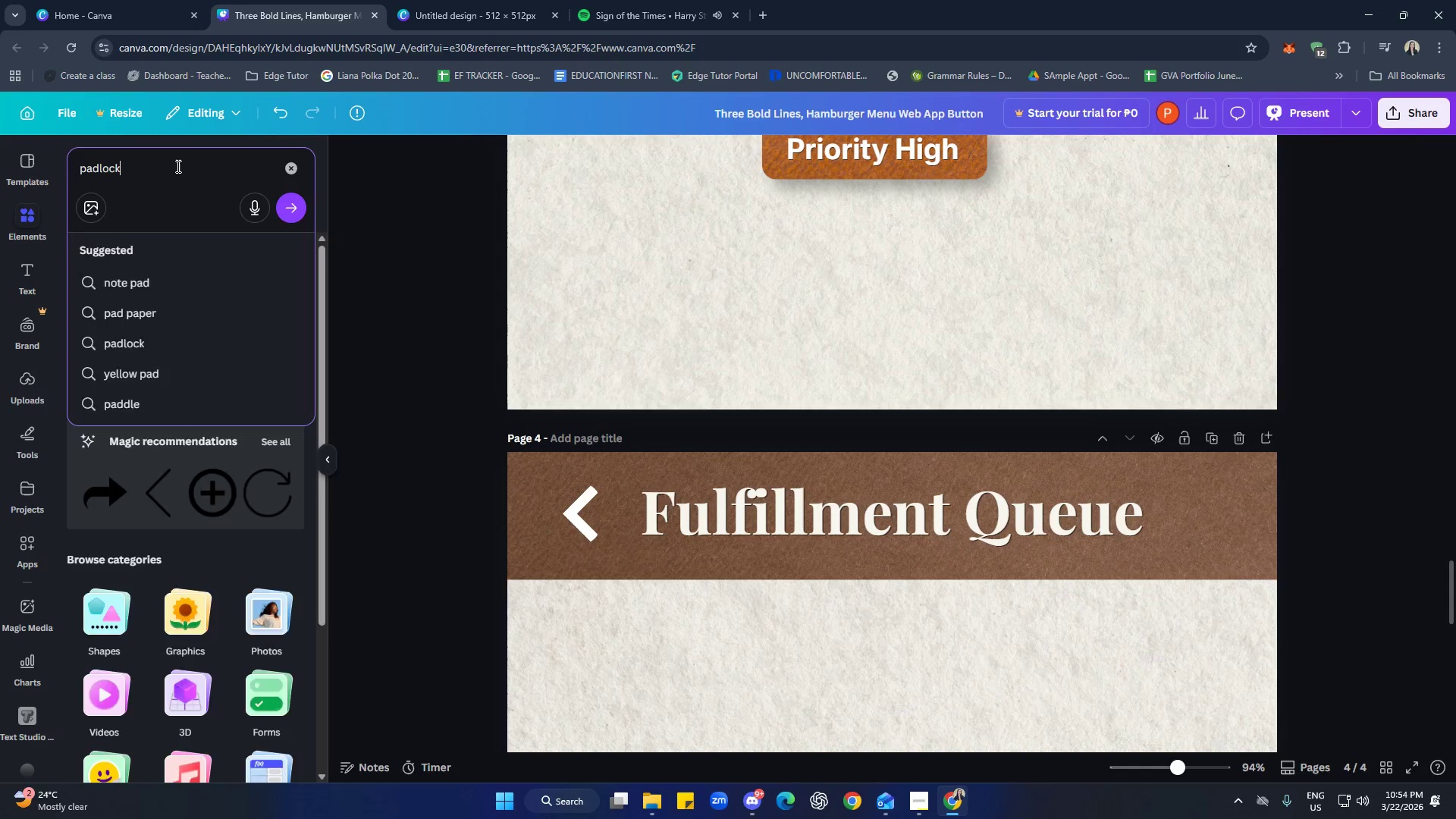 
key(Enter)
 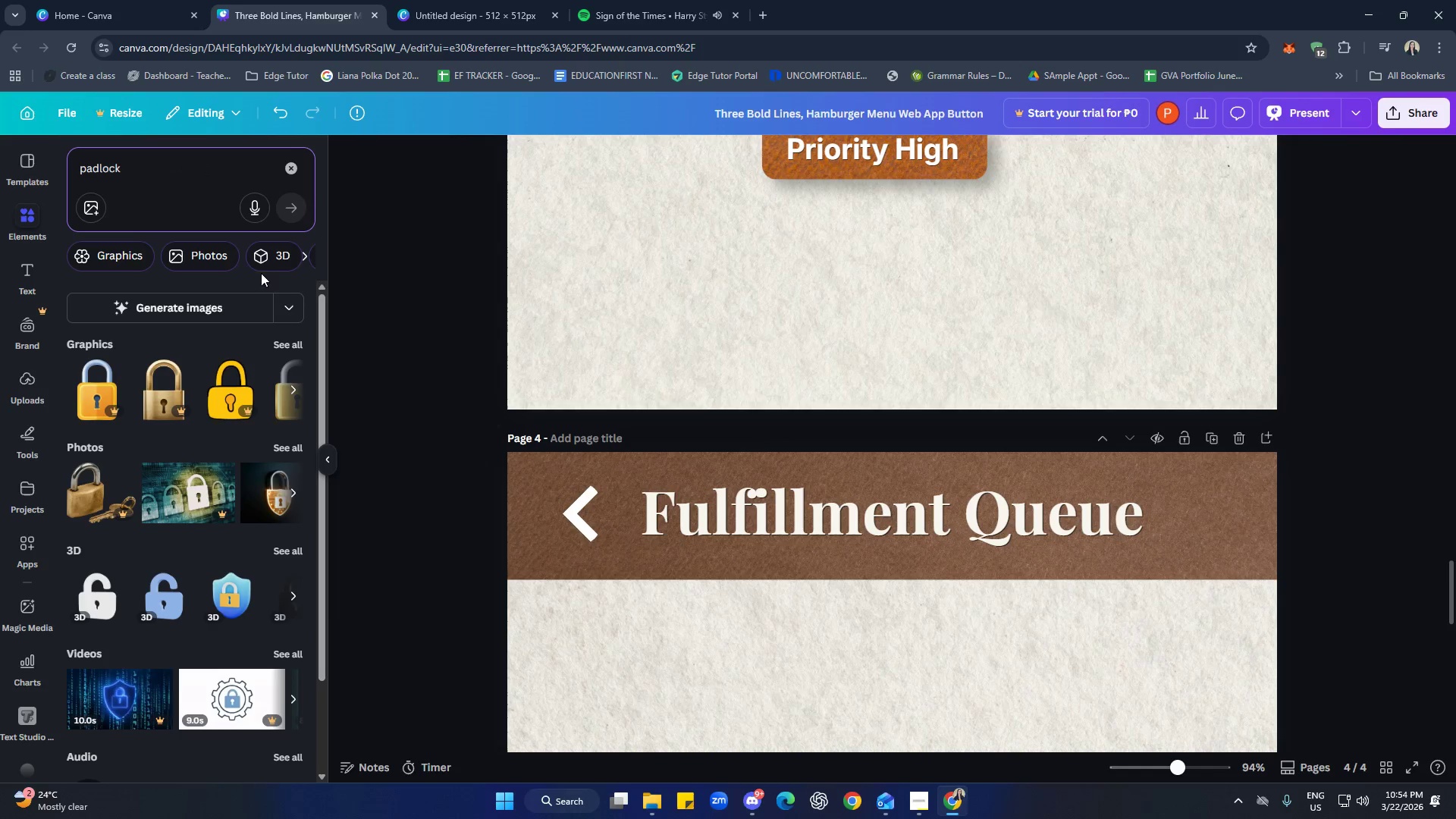 
left_click([128, 258])
 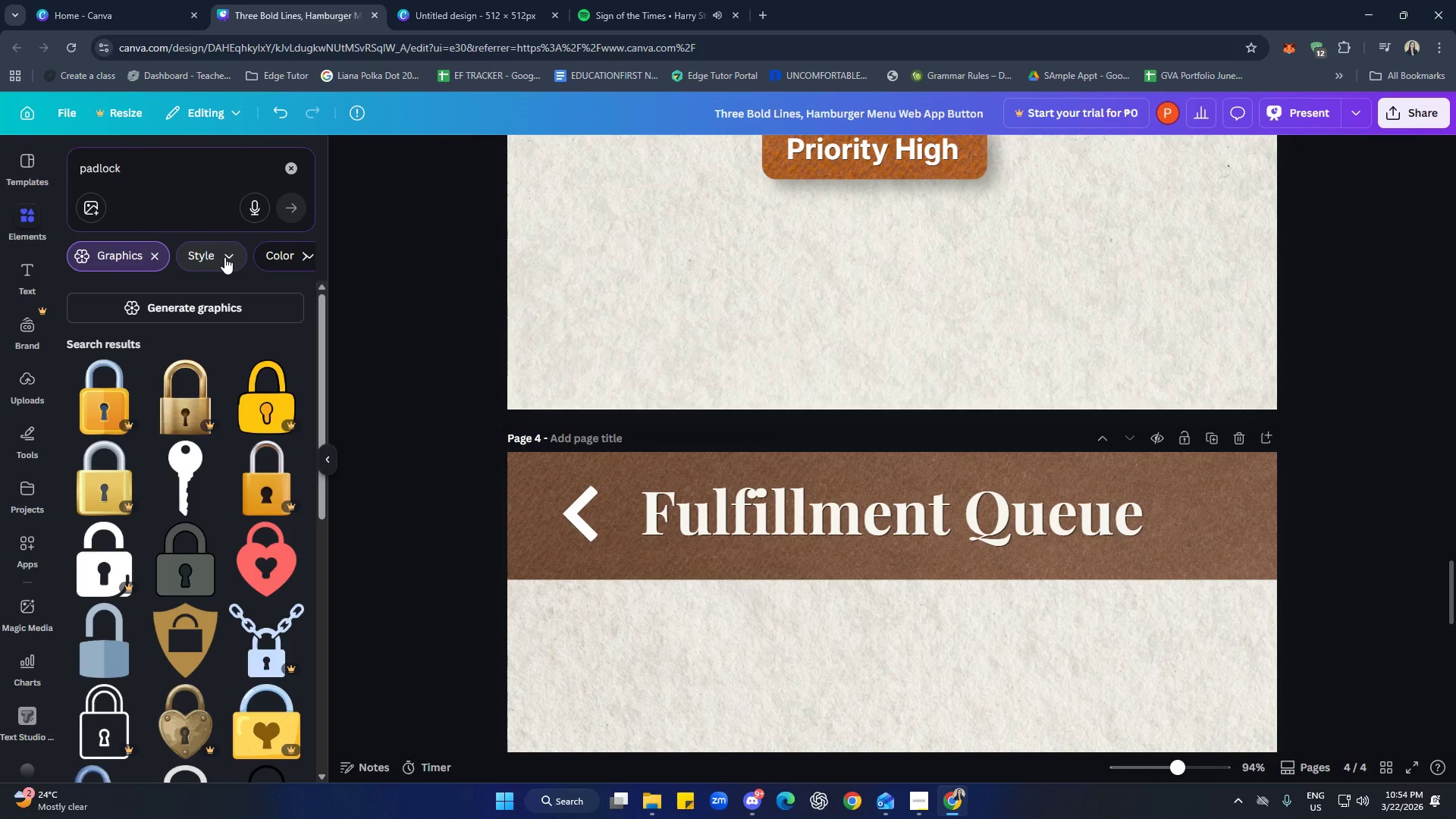 
left_click([229, 256])
 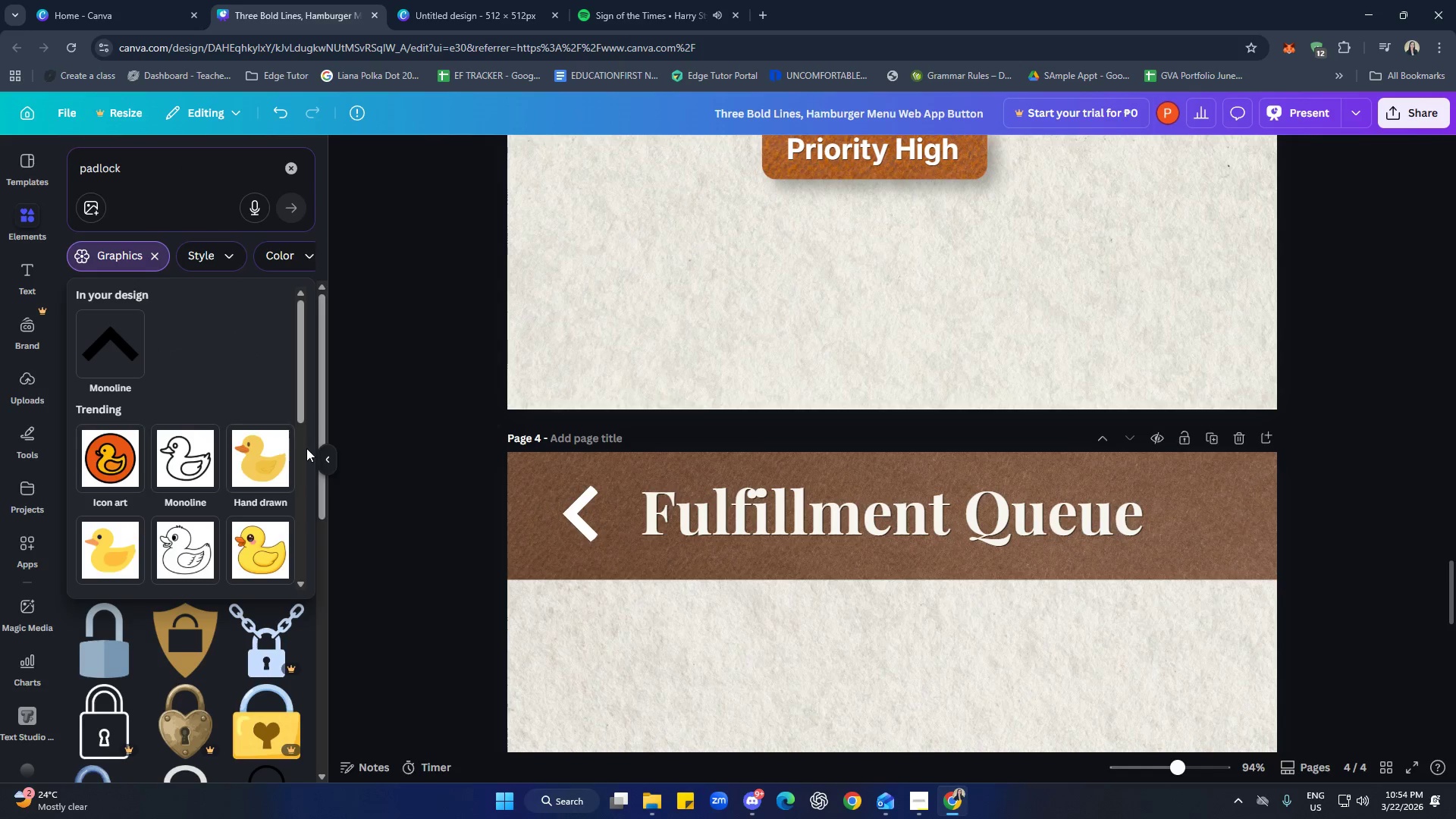 
scroll: coordinate [236, 385], scroll_direction: down, amount: 2.0
 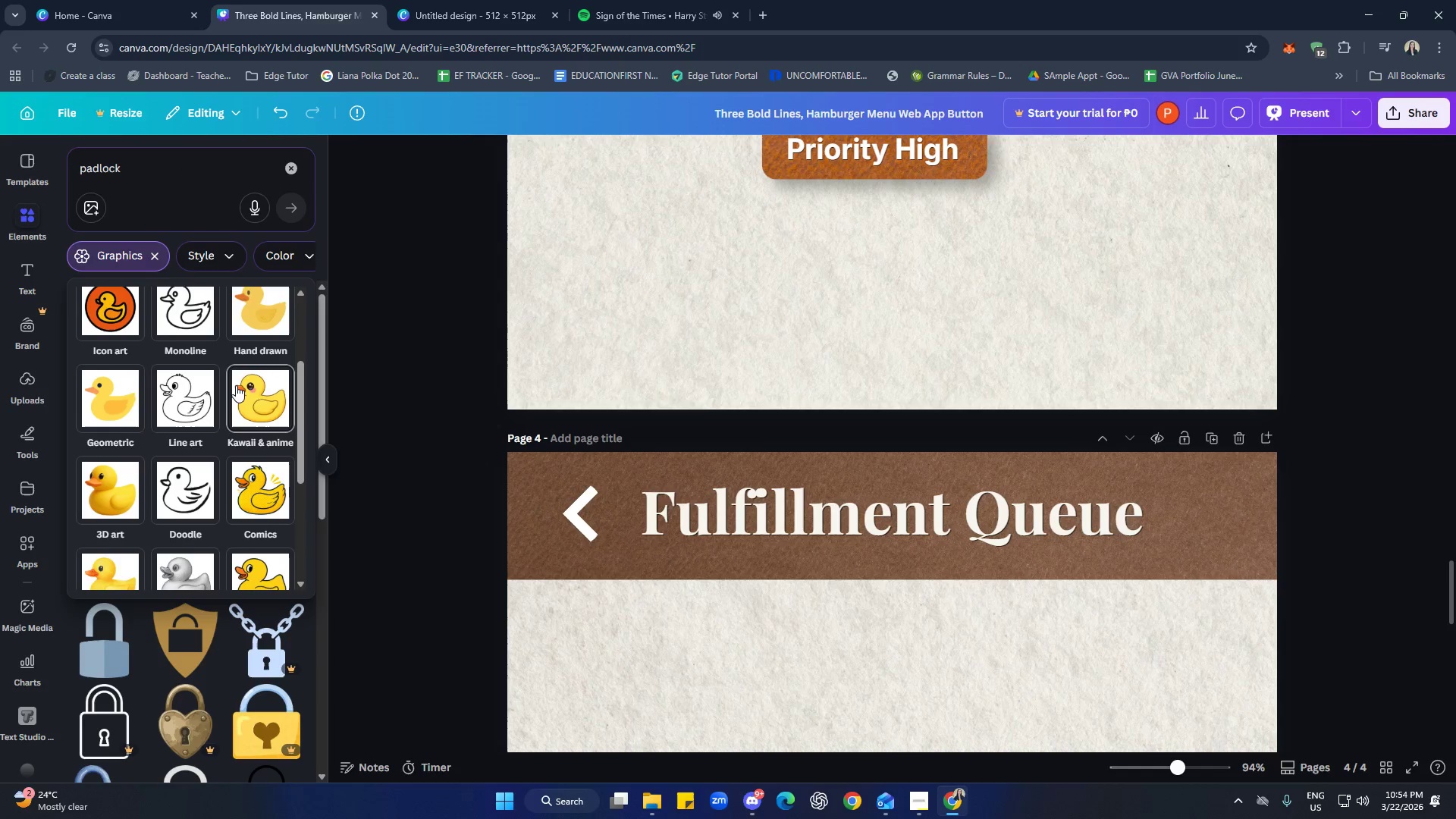 
scroll: coordinate [236, 385], scroll_direction: up, amount: 1.0
 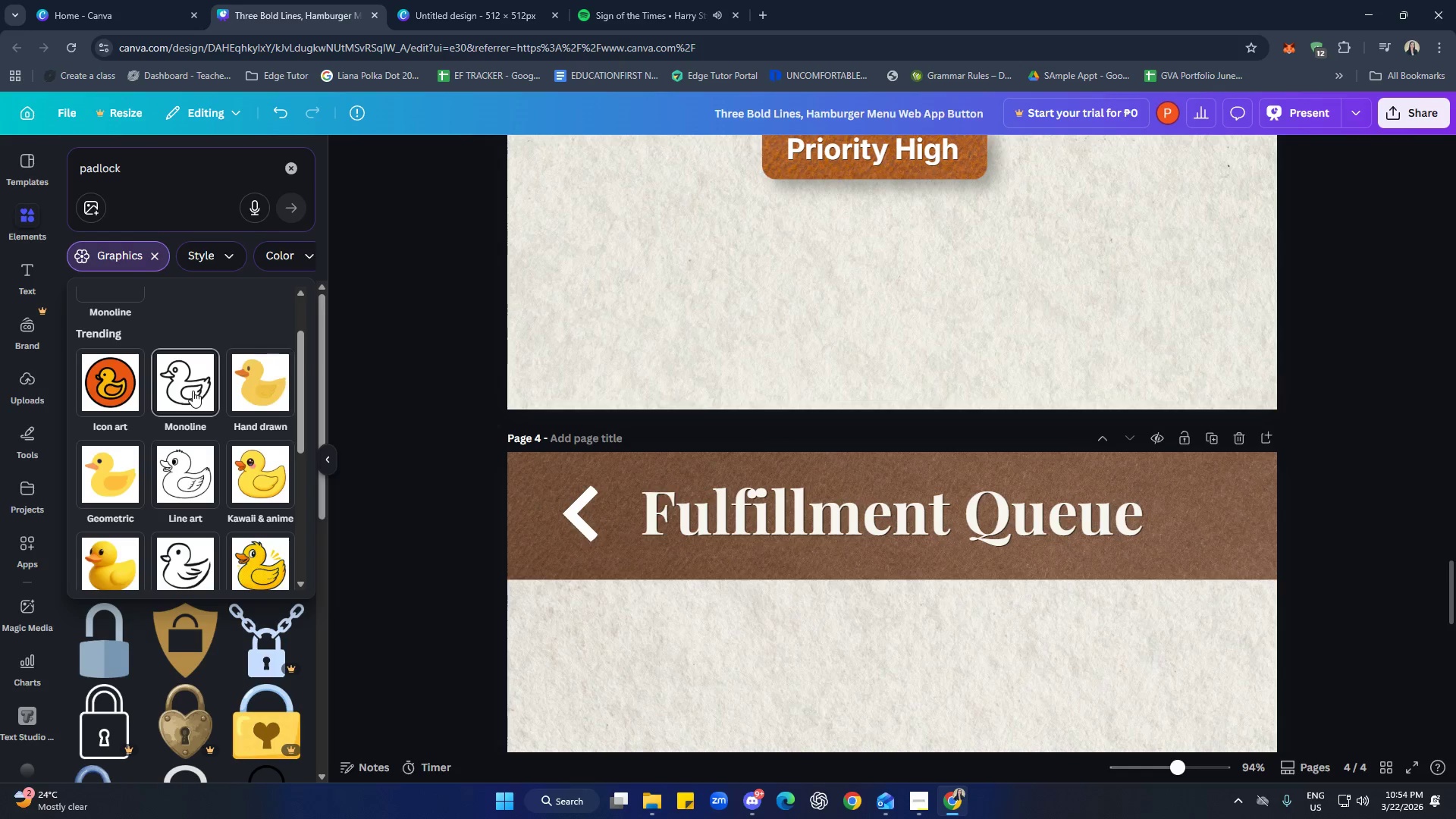 
left_click([262, 393])
 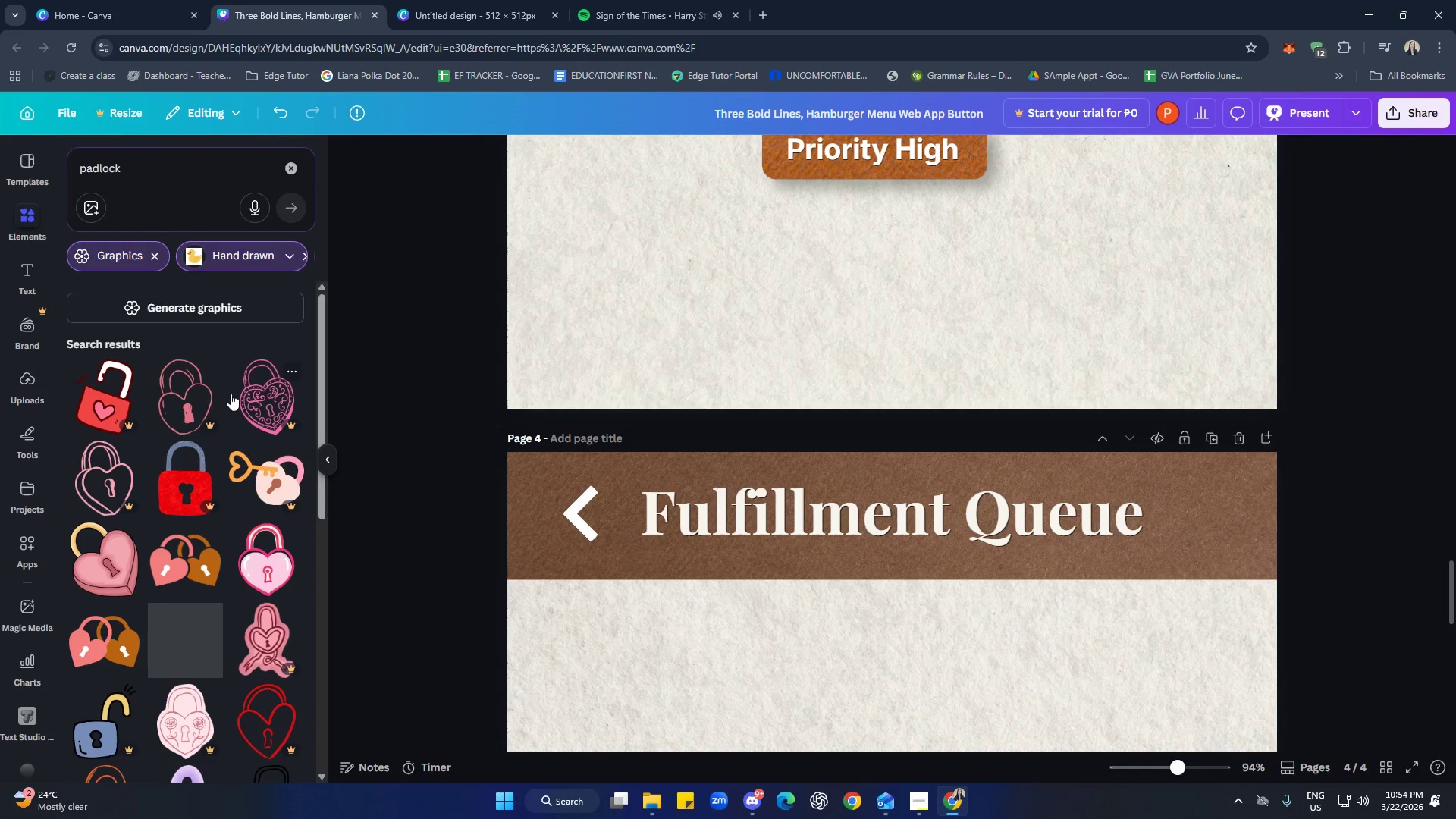 
scroll: coordinate [238, 375], scroll_direction: down, amount: 19.0
 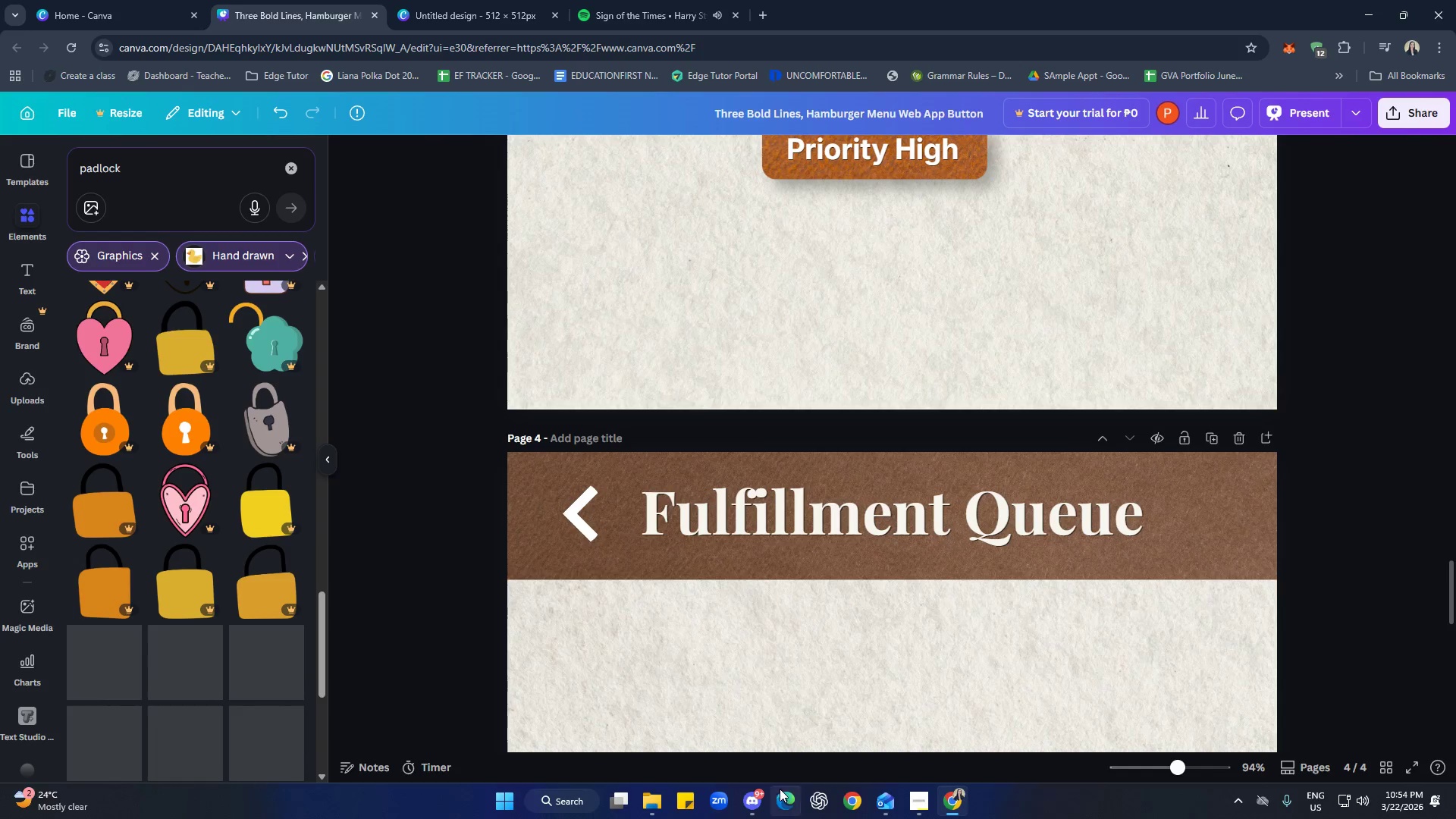 
left_click([757, 795])
 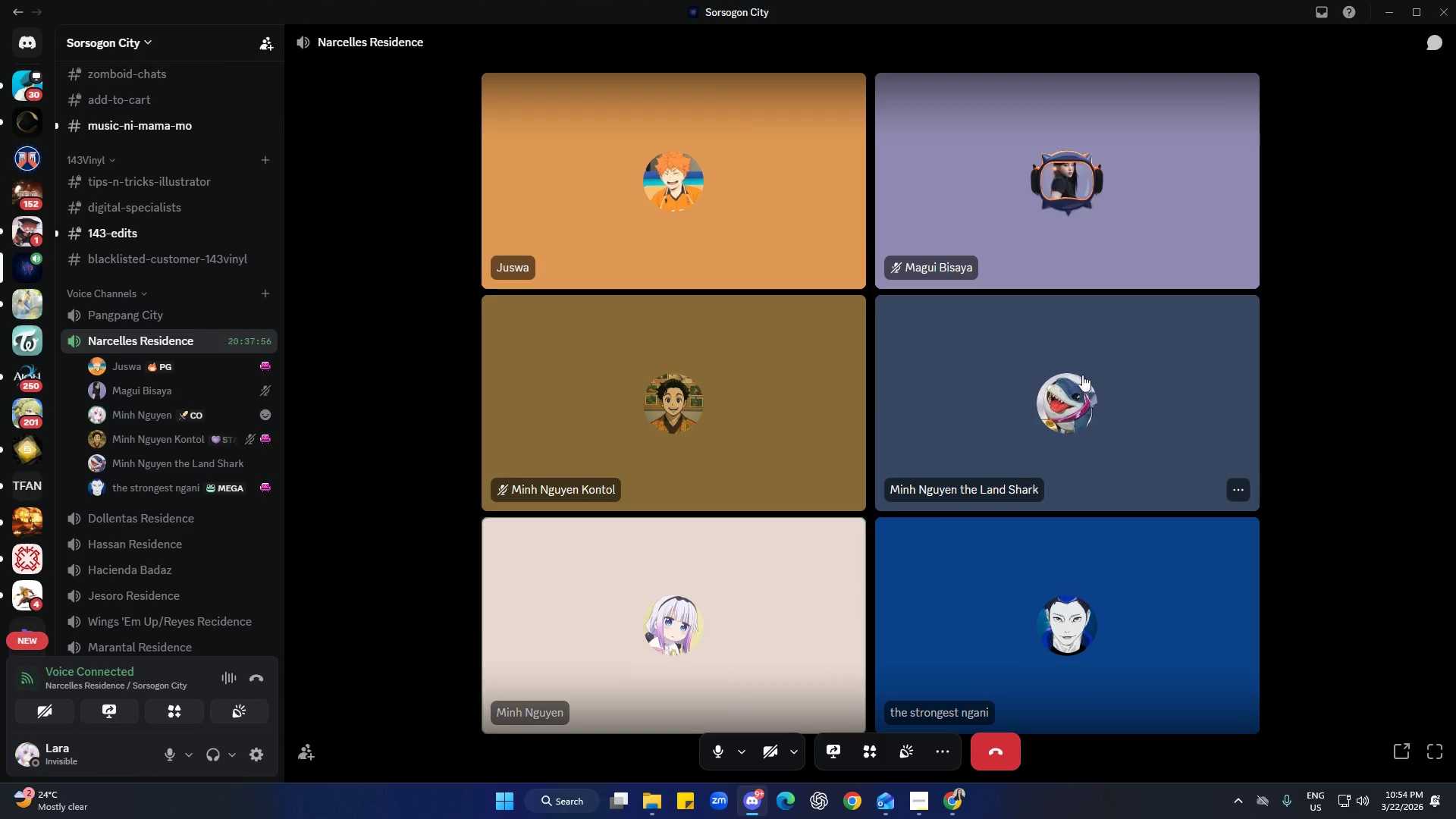 
left_click([1384, 15])
 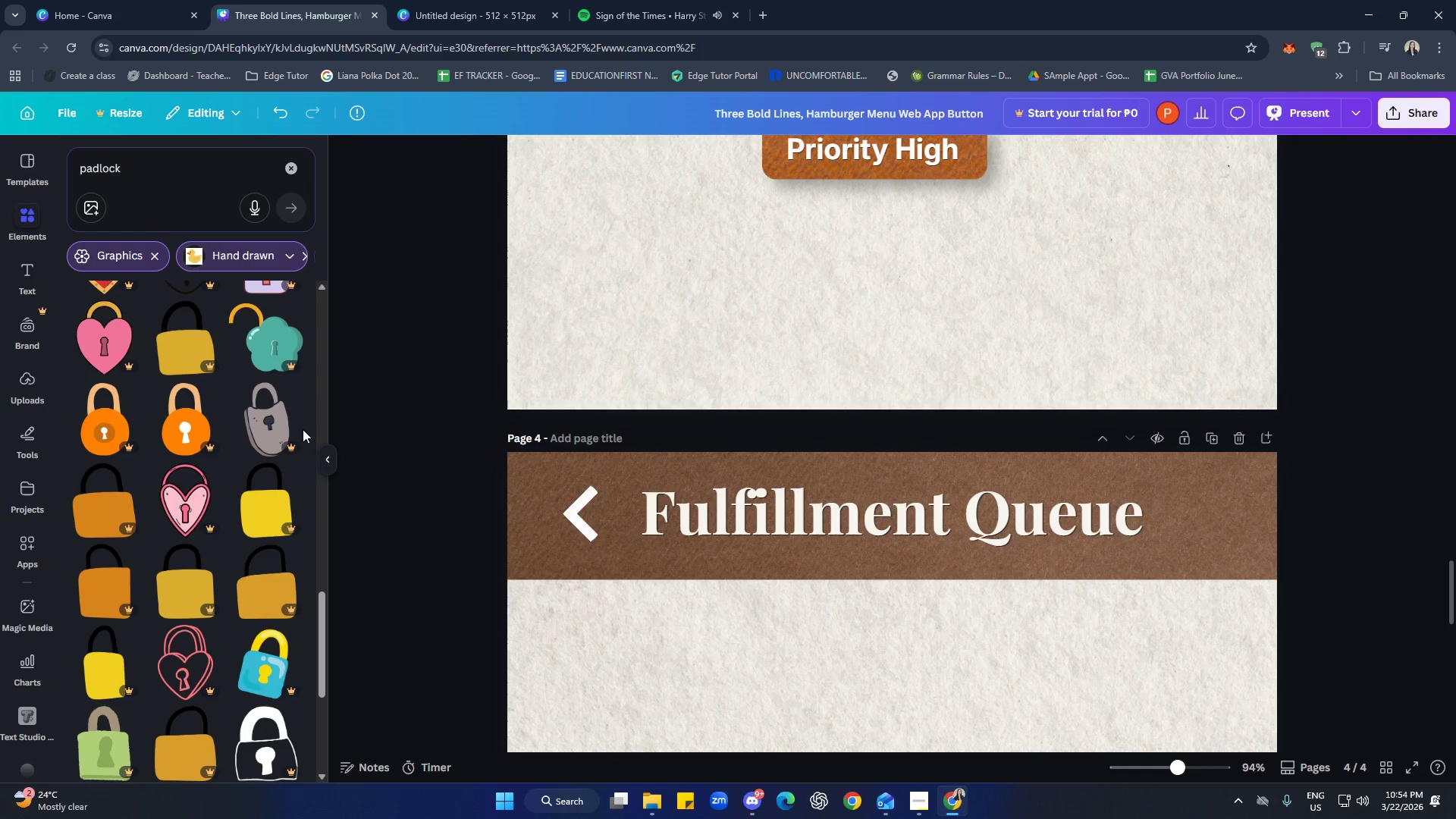 
scroll: coordinate [218, 419], scroll_direction: down, amount: 10.0
 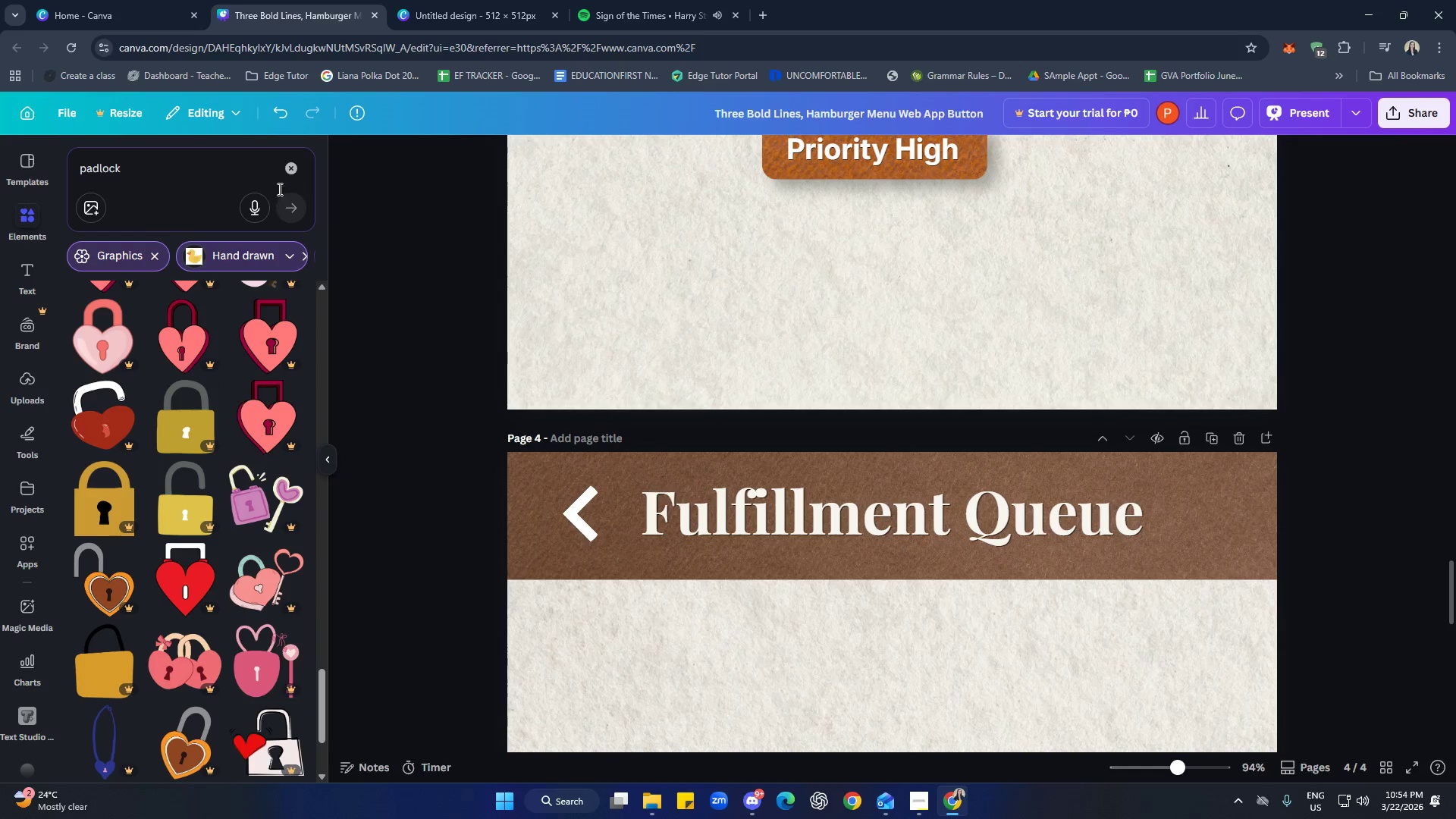 
left_click([291, 169])
 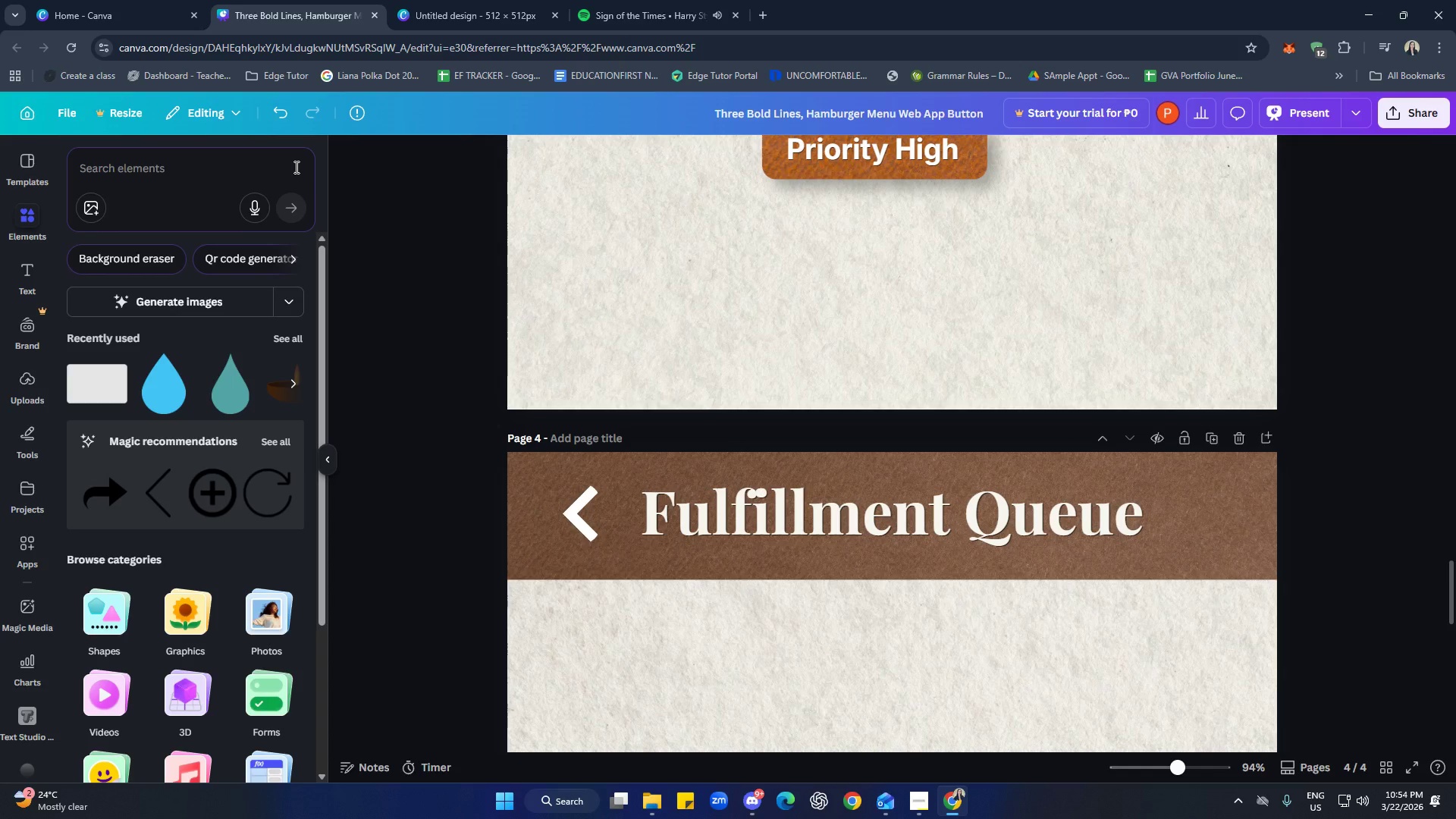 
type(lcok)
 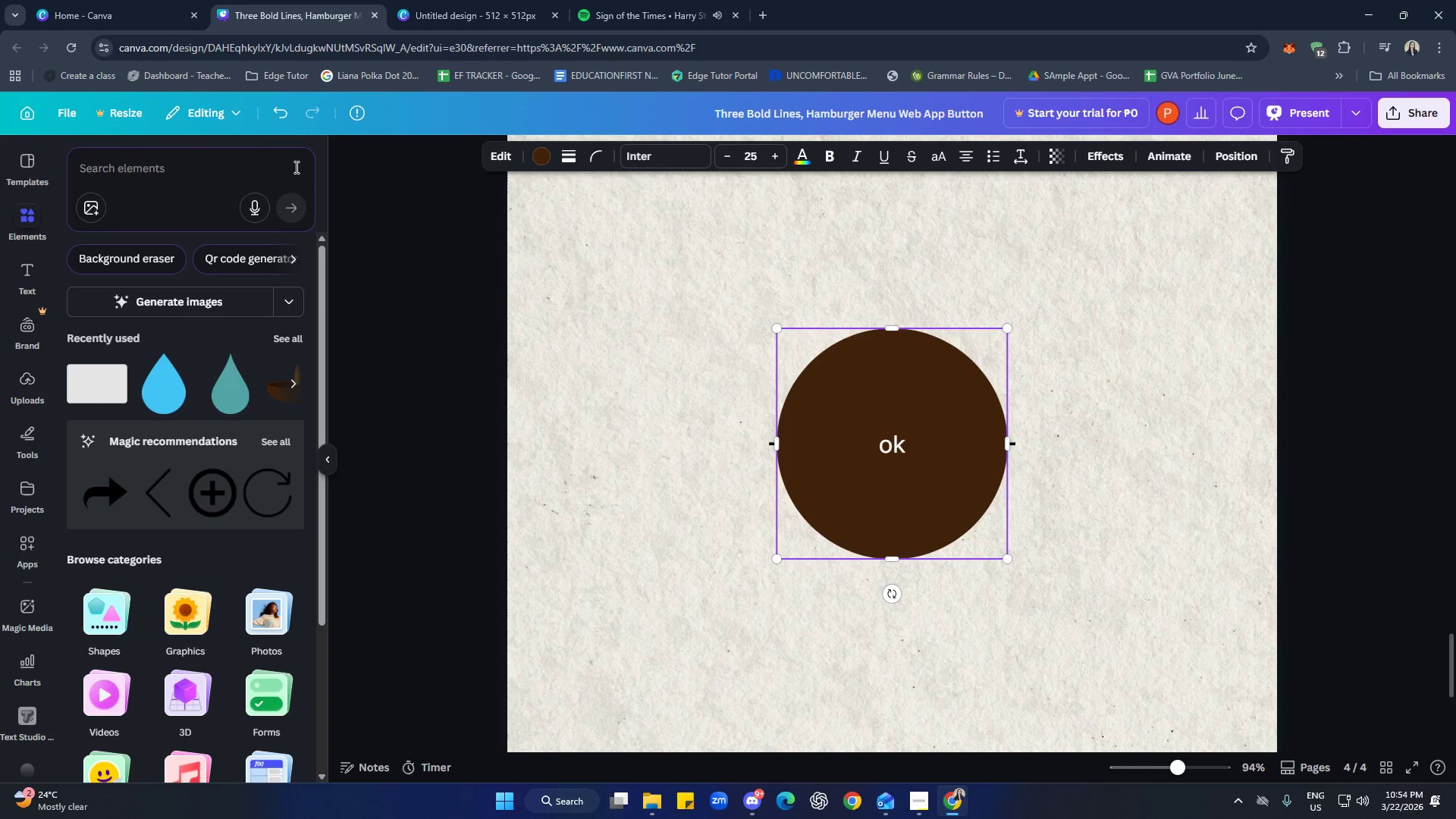 
key(Control+Z)
 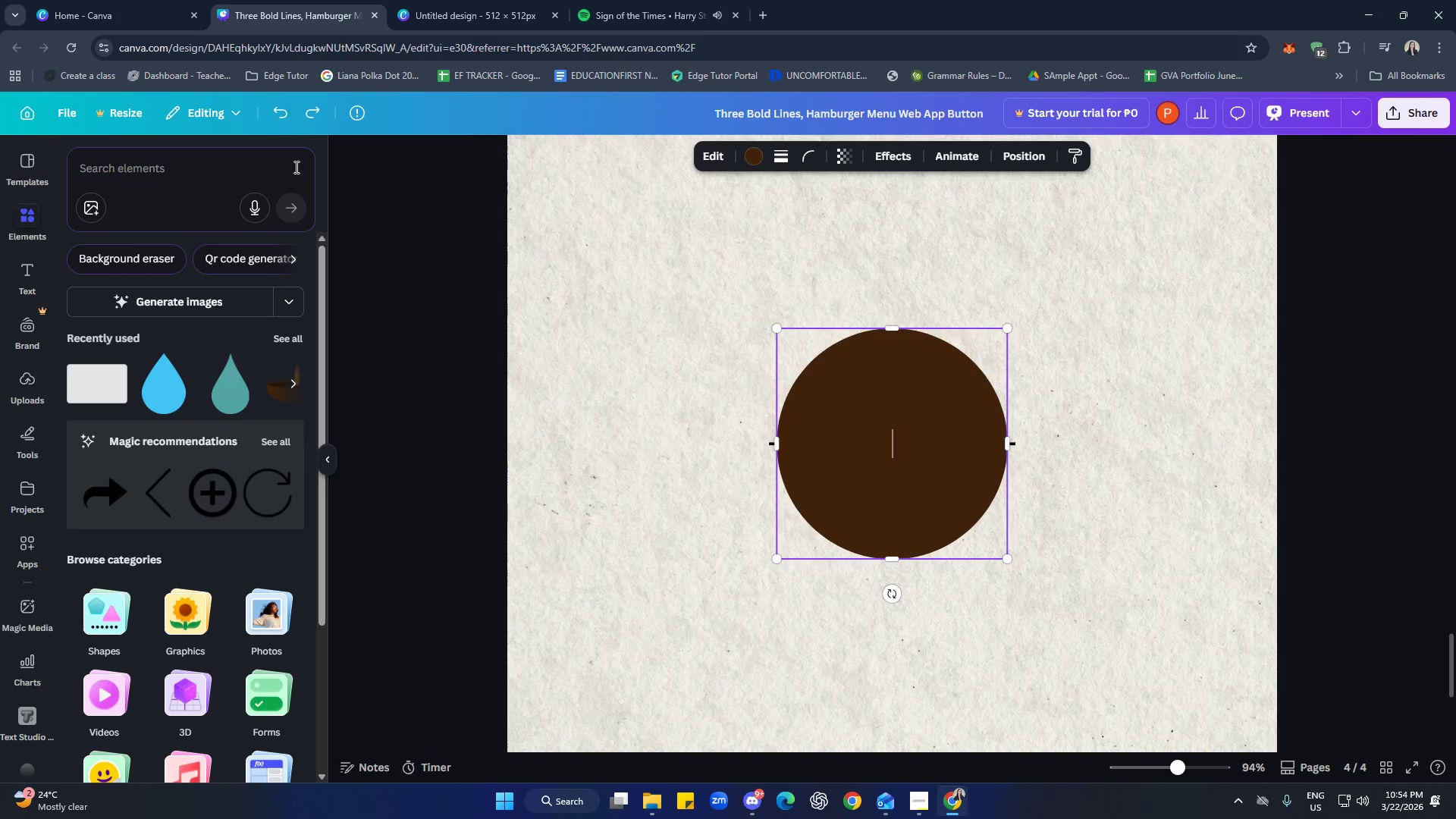 
key(Control+Z)
 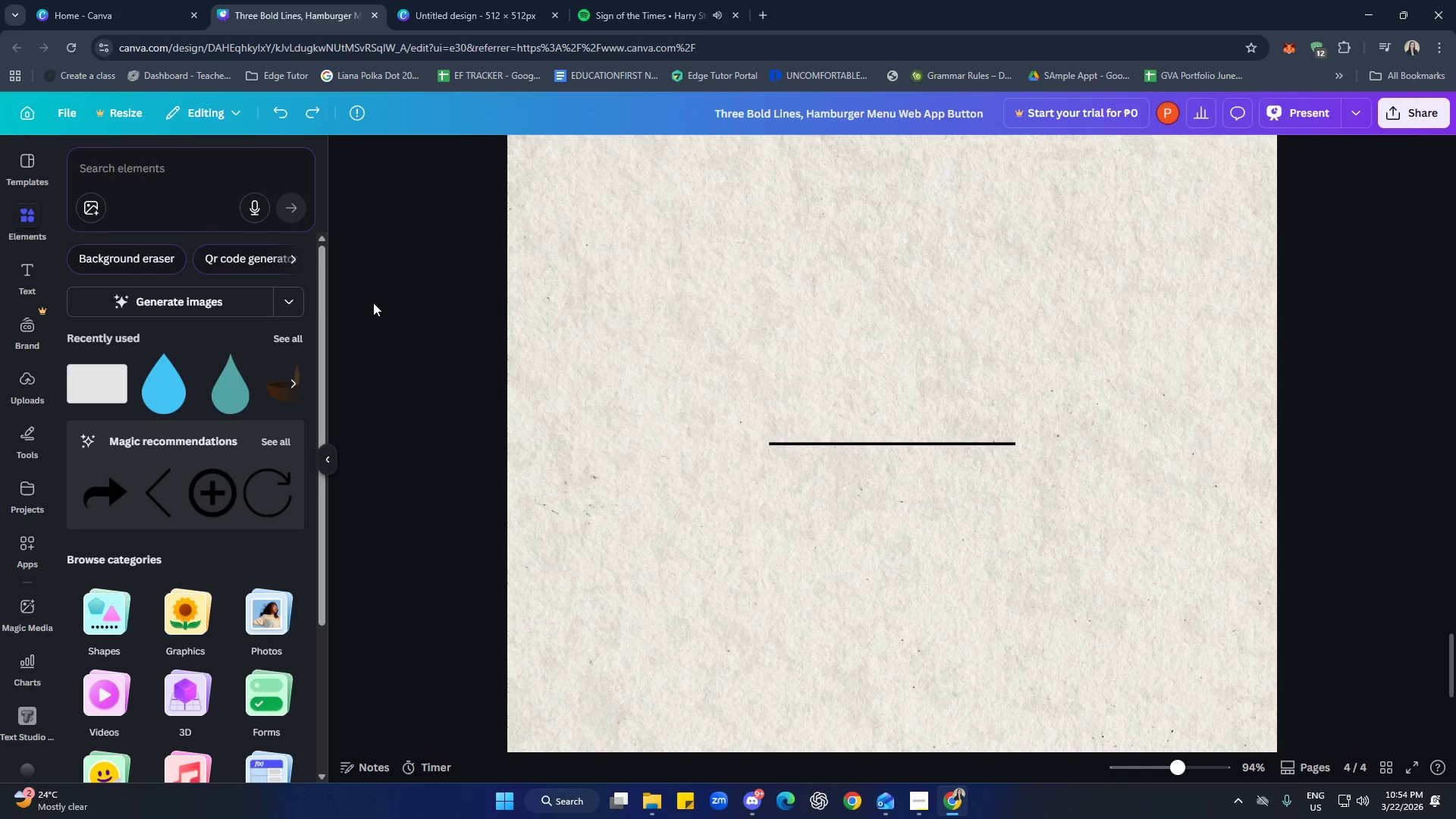 
key(Control+ControlLeft)
 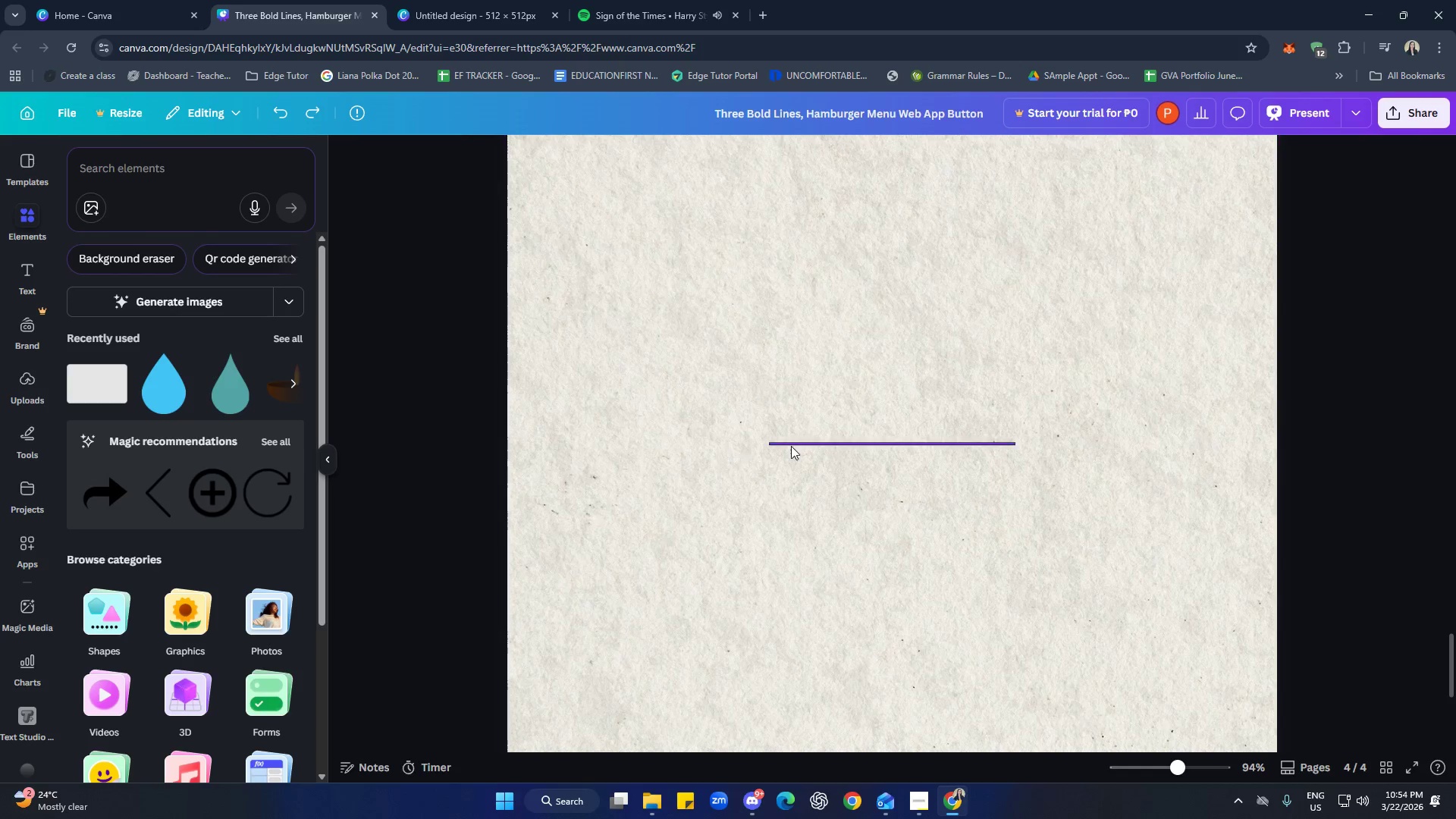 
left_click([829, 449])
 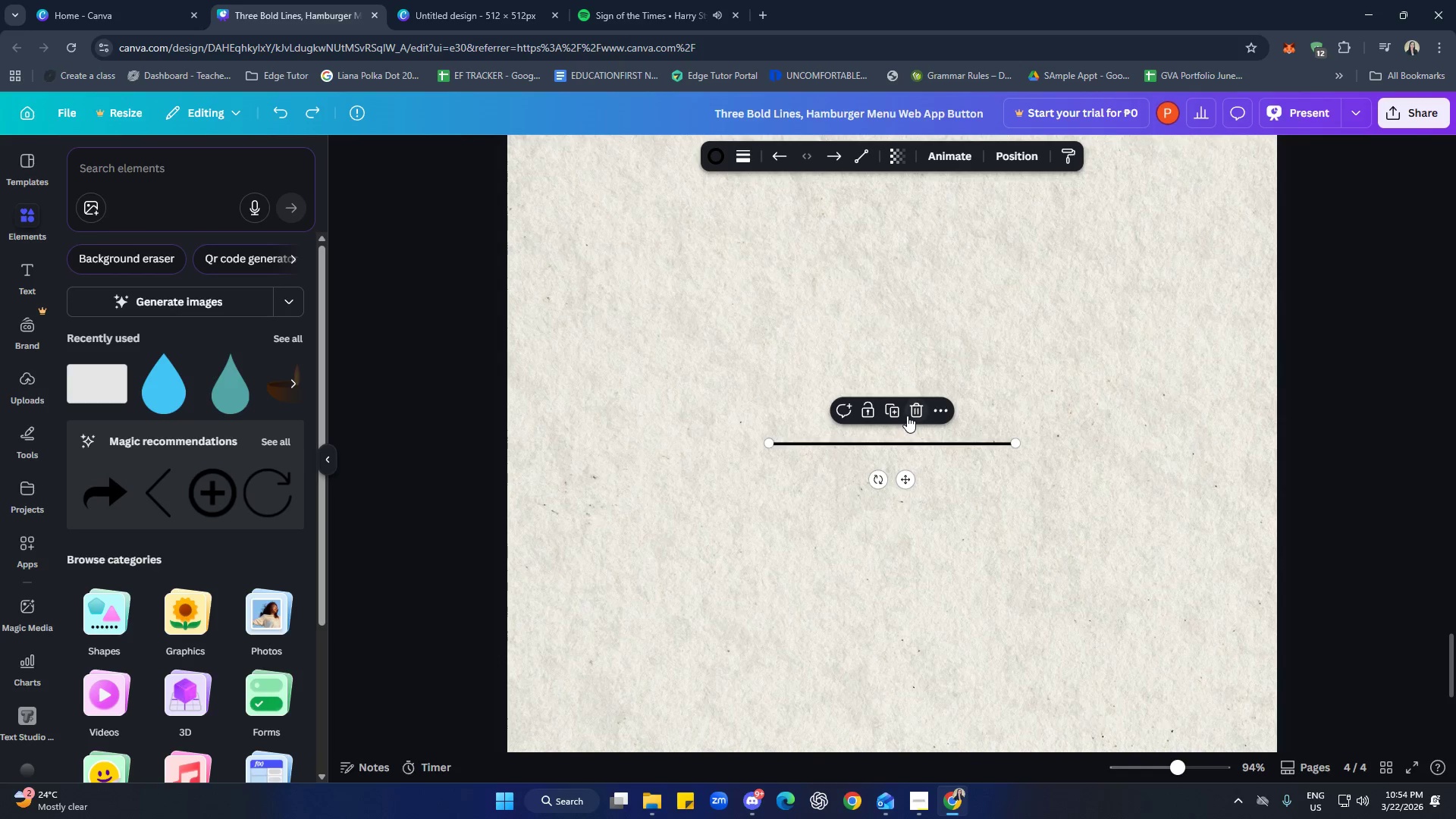 
left_click([920, 414])
 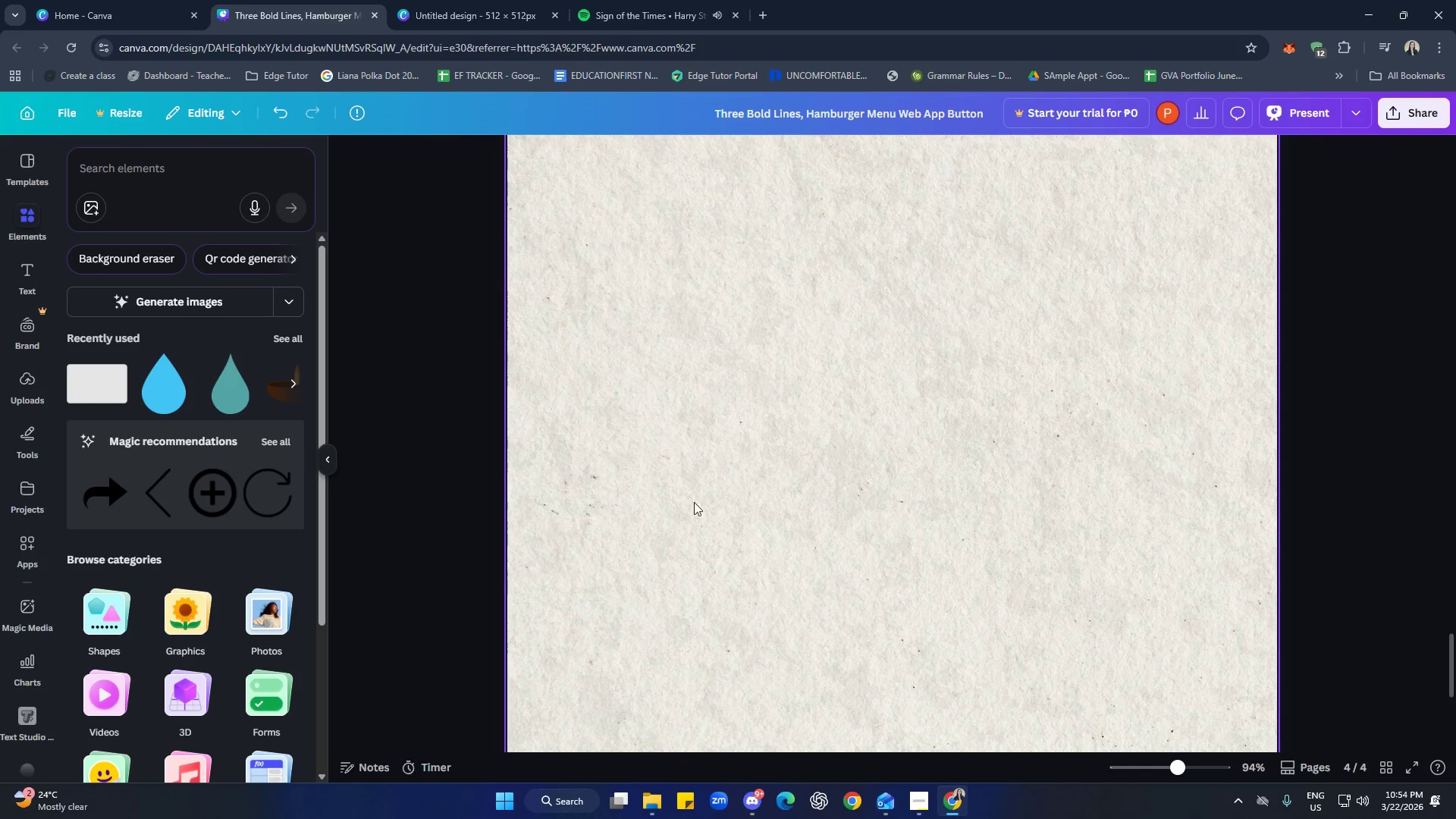 
hold_key(key=ControlLeft, duration=0.44)
scroll: coordinate [657, 519], scroll_direction: up, amount: 6.0
 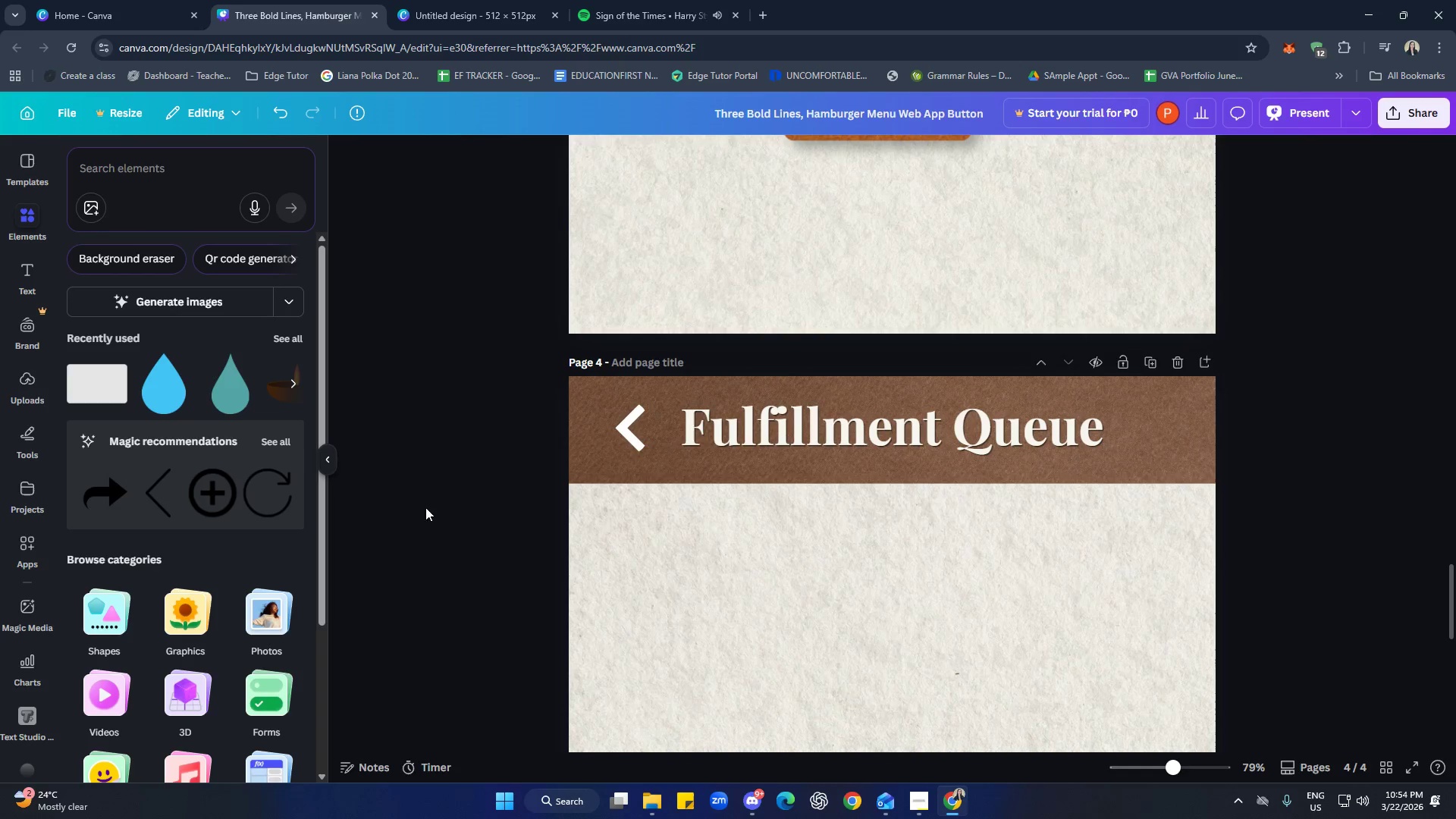 
left_click([207, 170])
 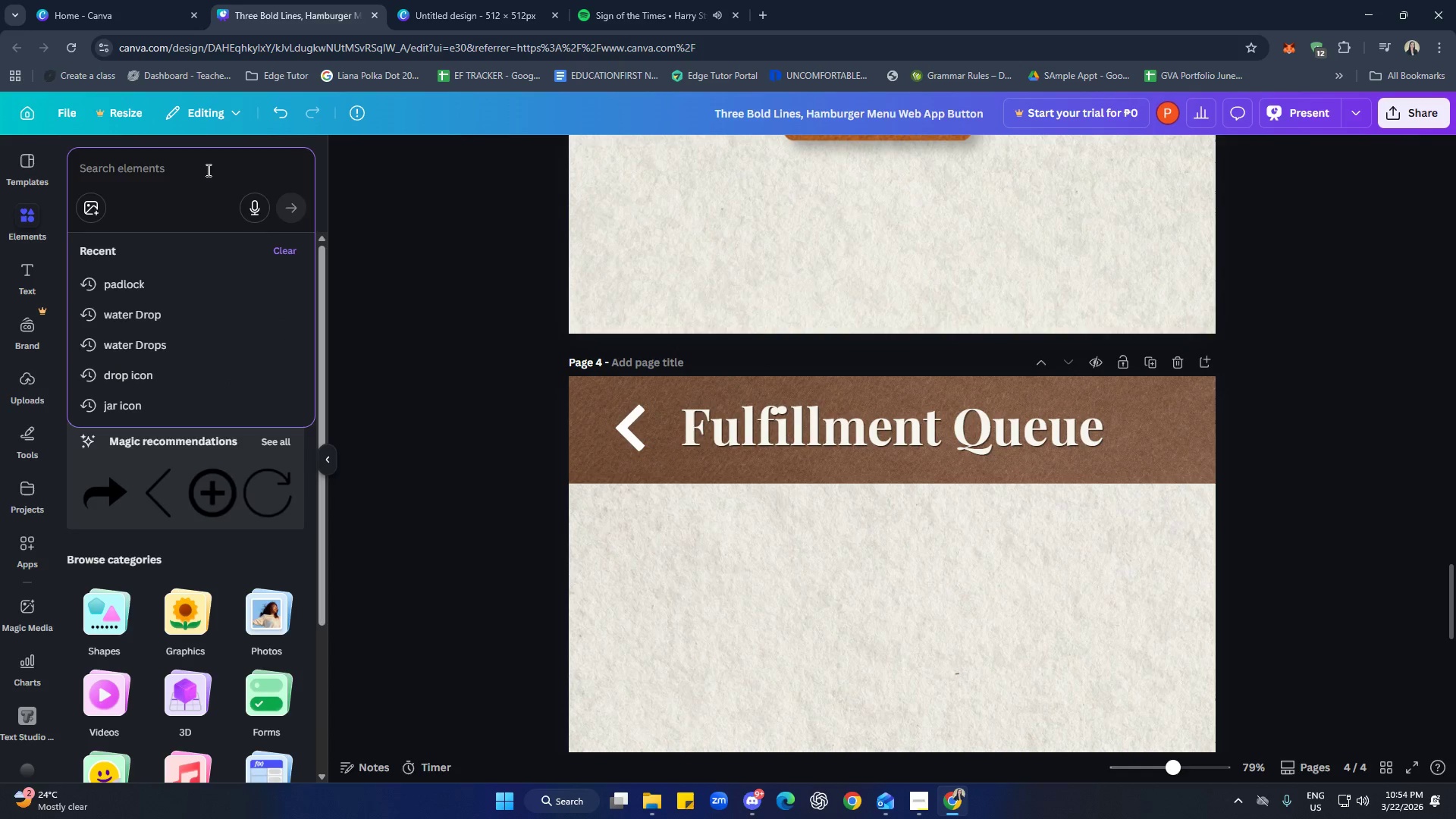 
type(lock)
 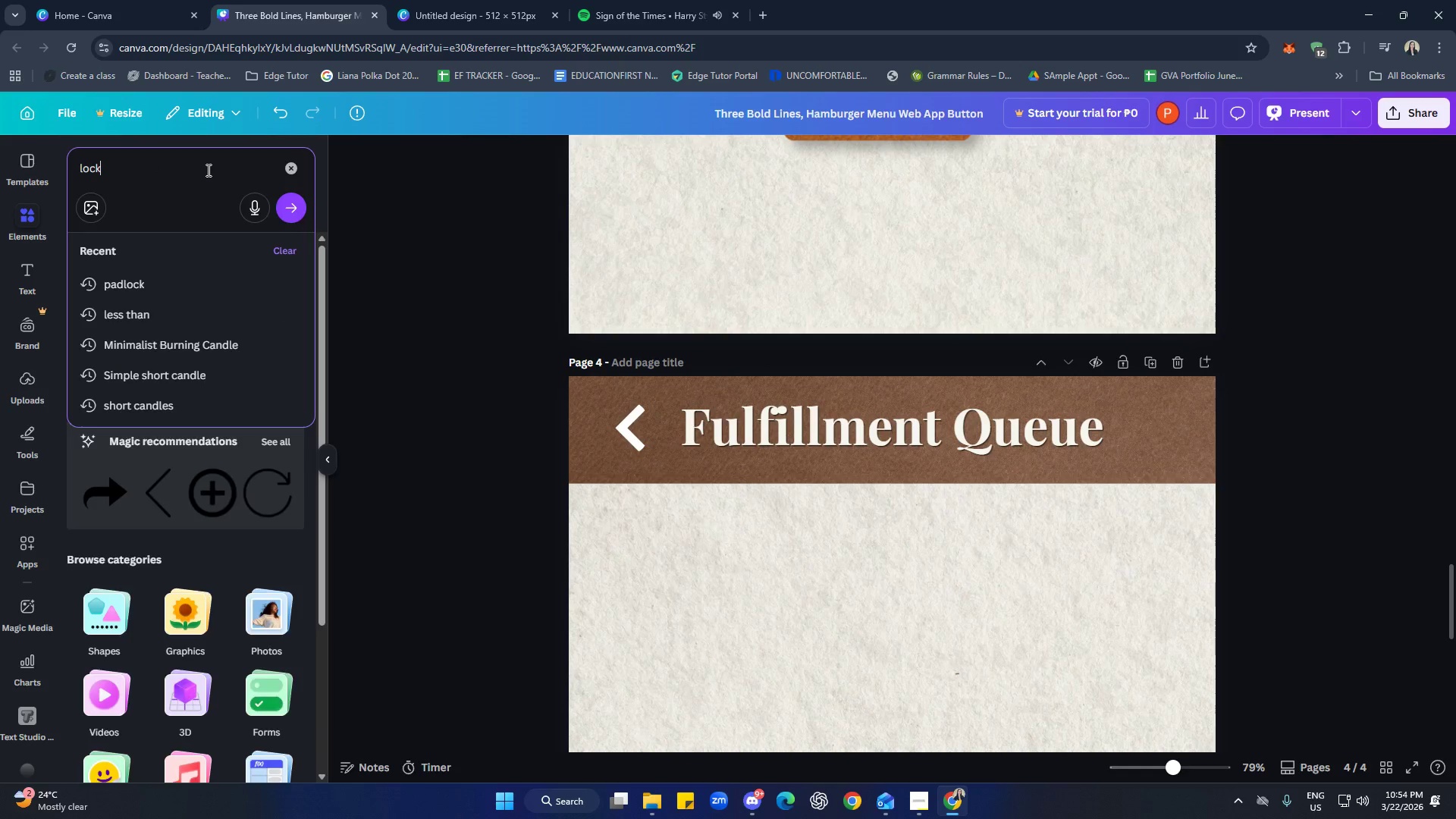 
key(Enter)
 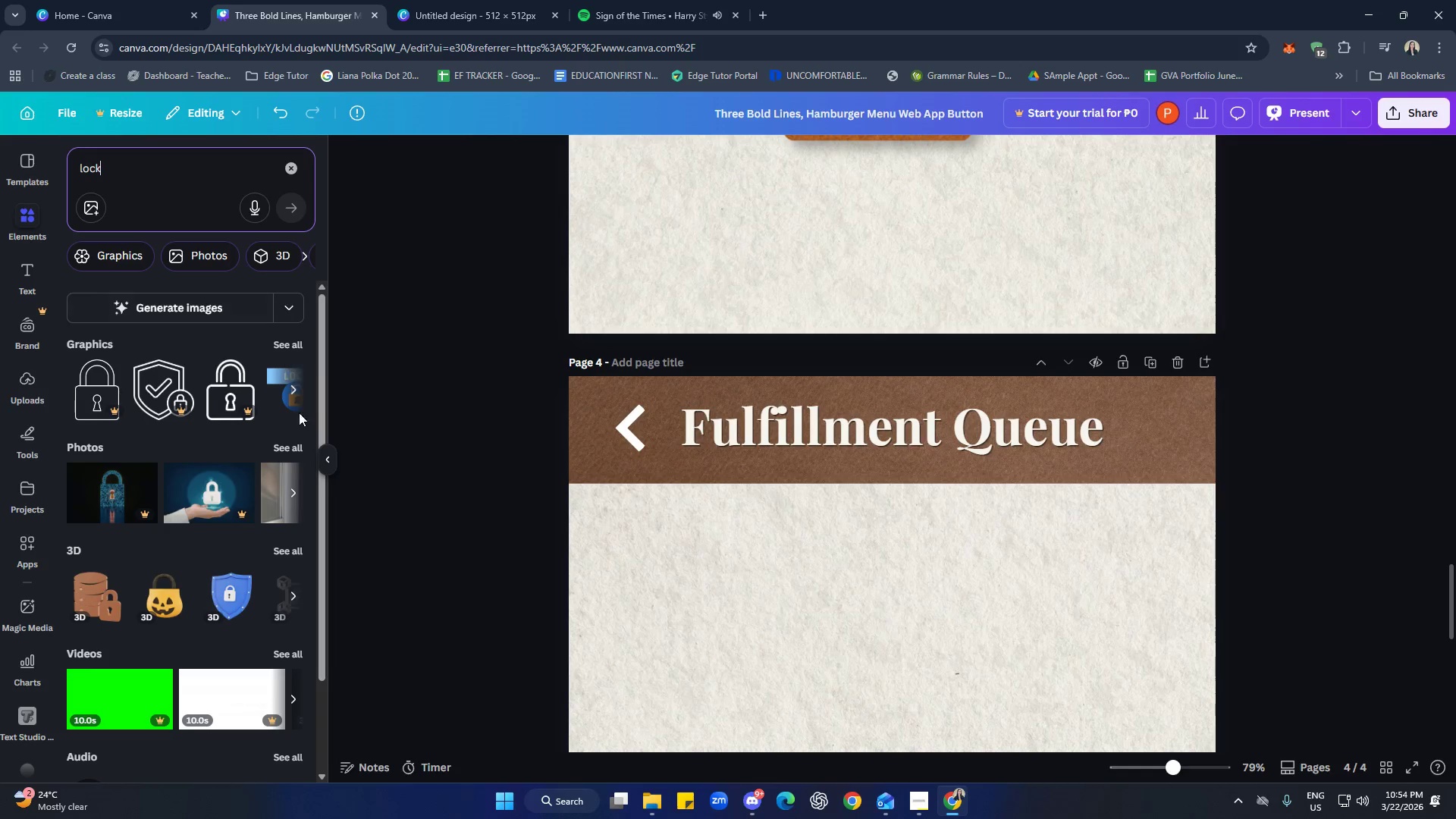 
left_click([294, 340])
 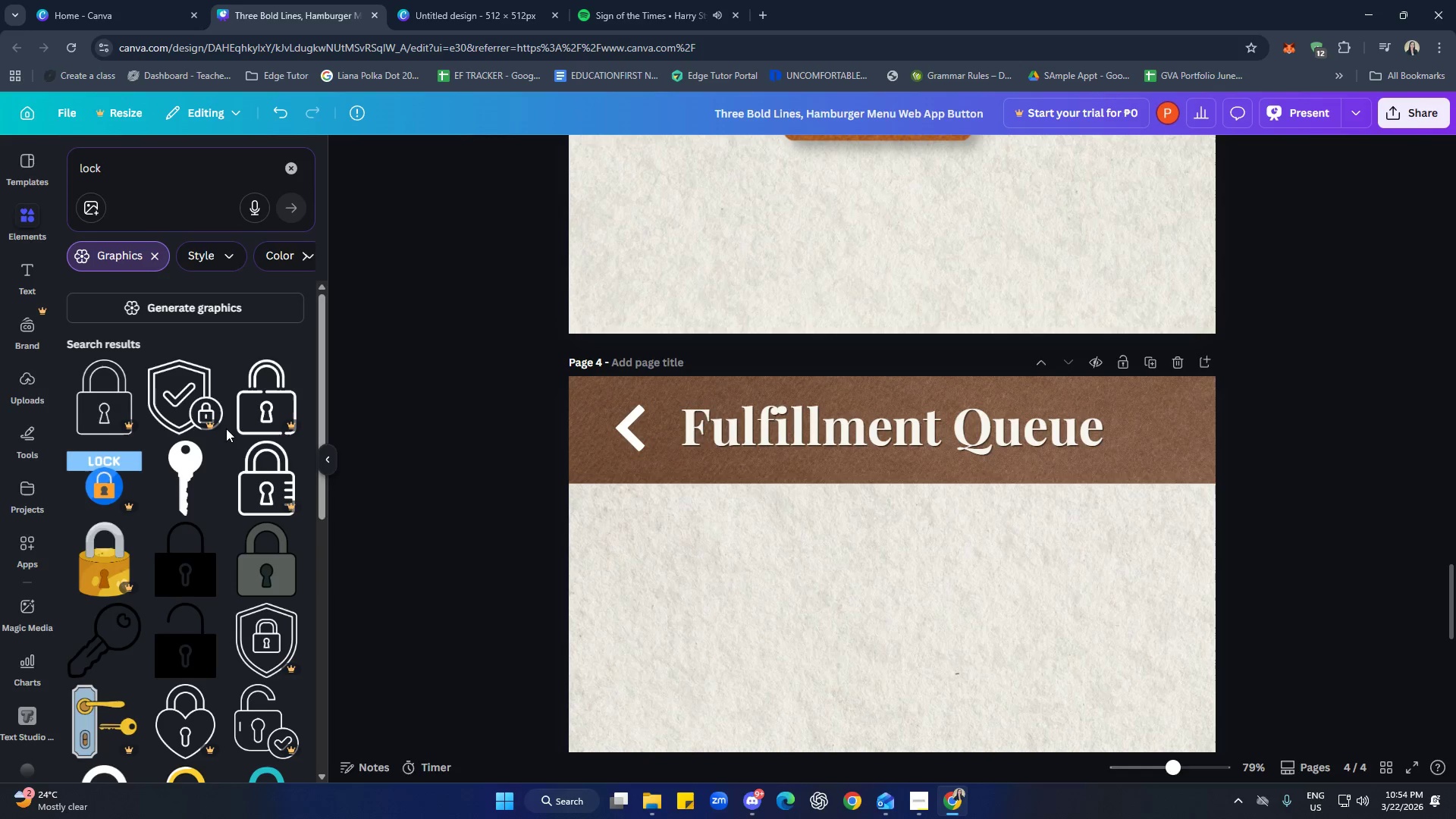 
scroll: coordinate [285, 447], scroll_direction: down, amount: 27.0
 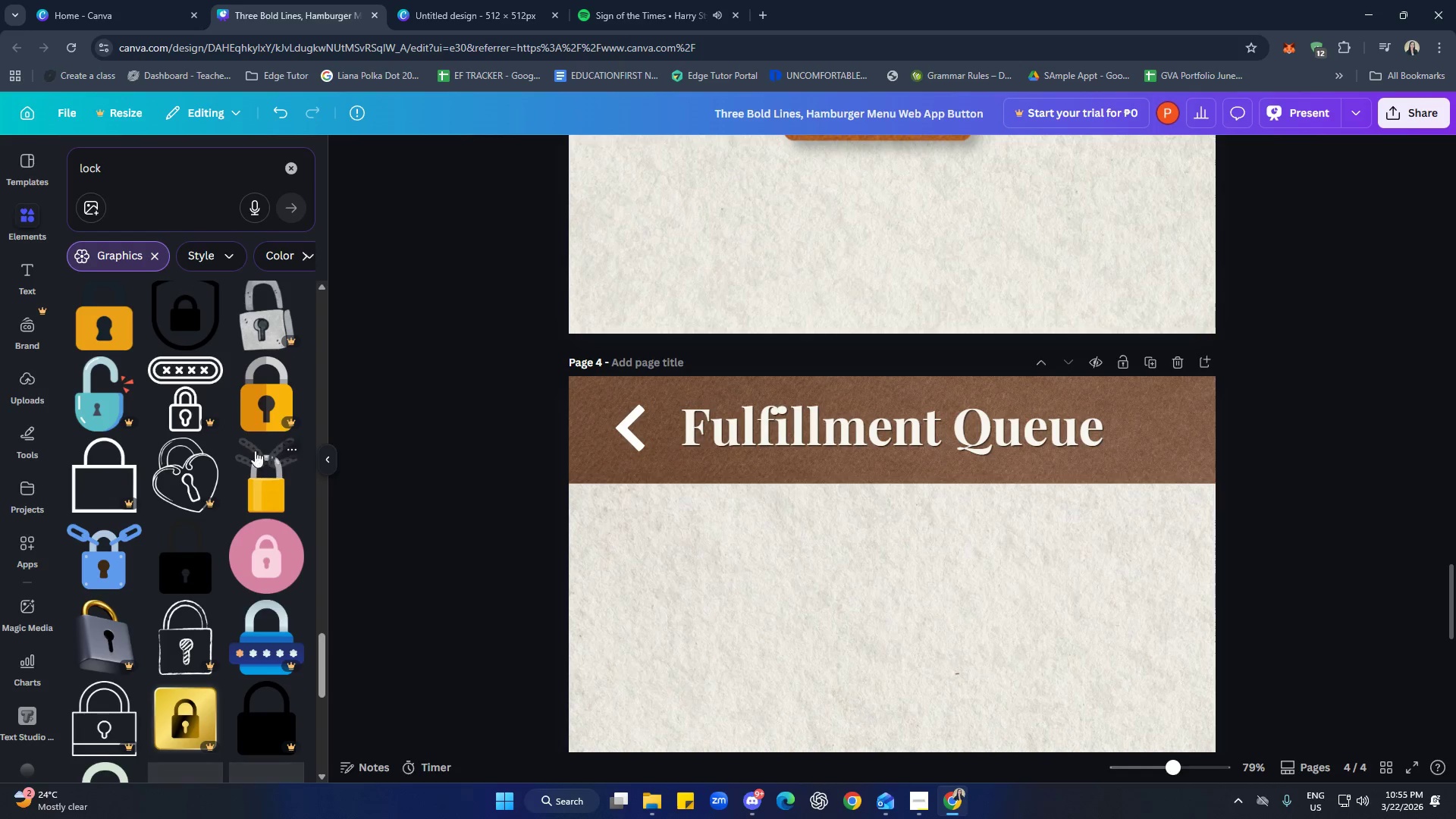 
scroll: coordinate [237, 454], scroll_direction: down, amount: 13.0
 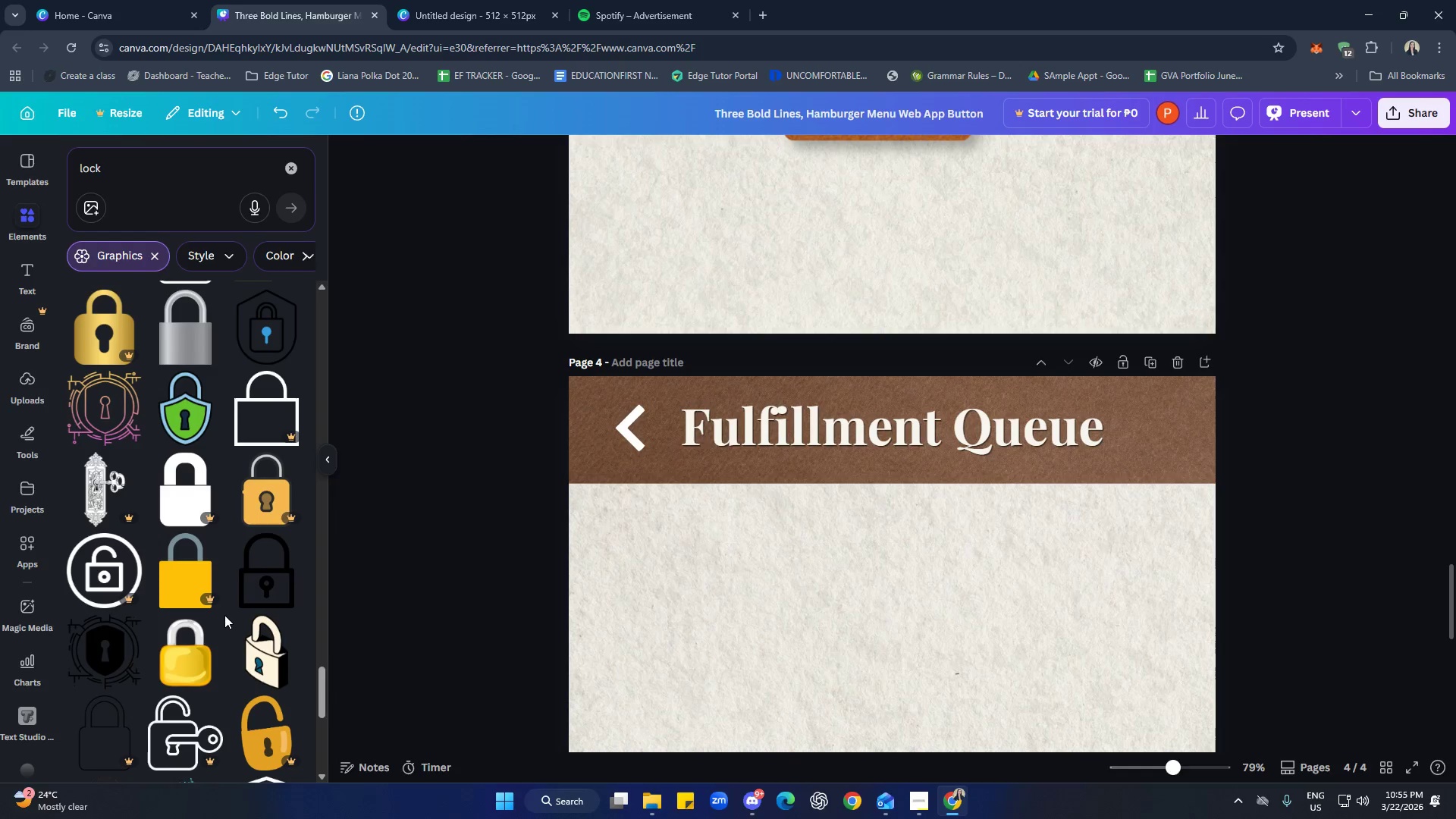 
scroll: coordinate [243, 557], scroll_direction: down, amount: 11.0
 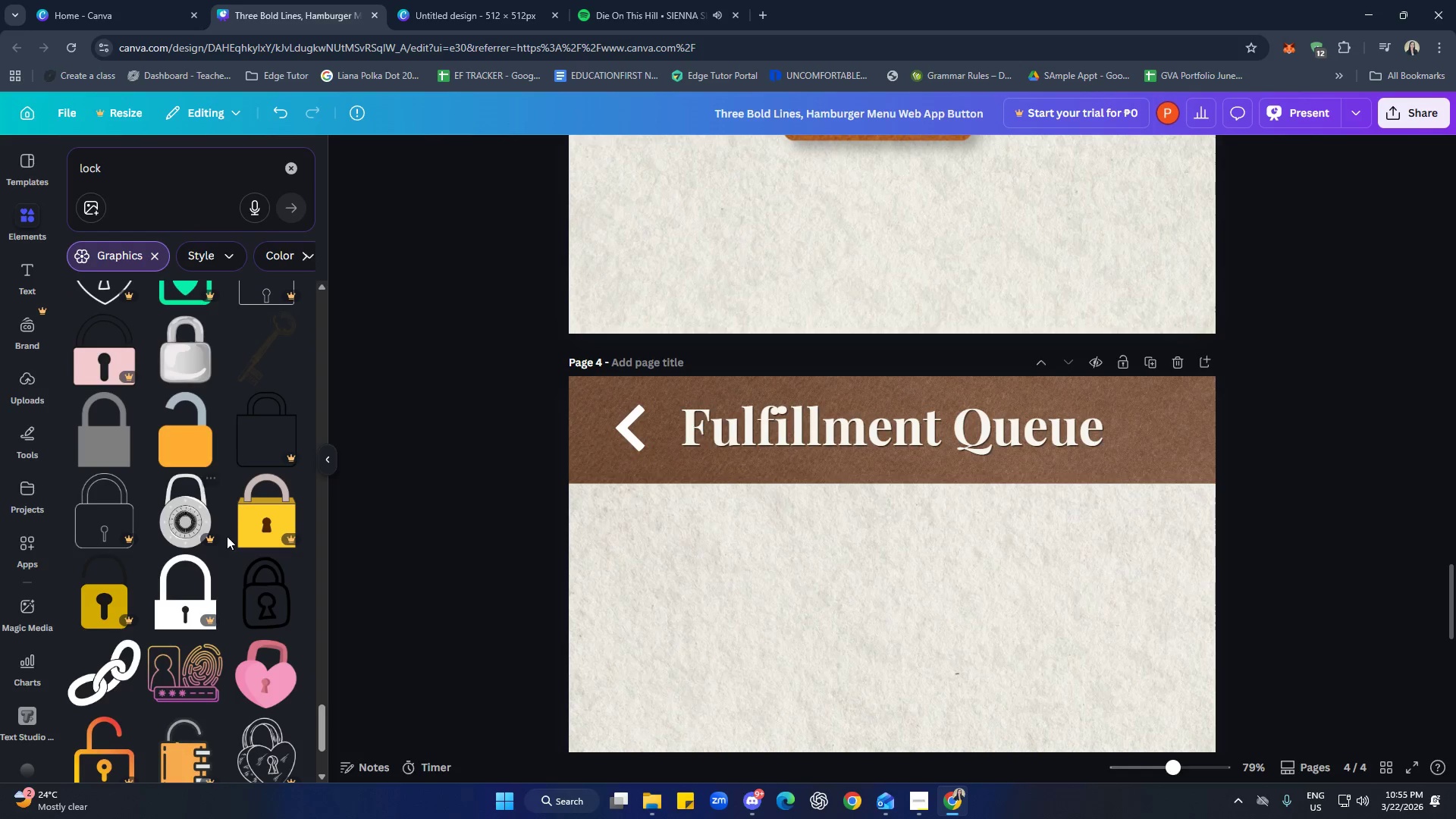 
left_click([118, 441])
 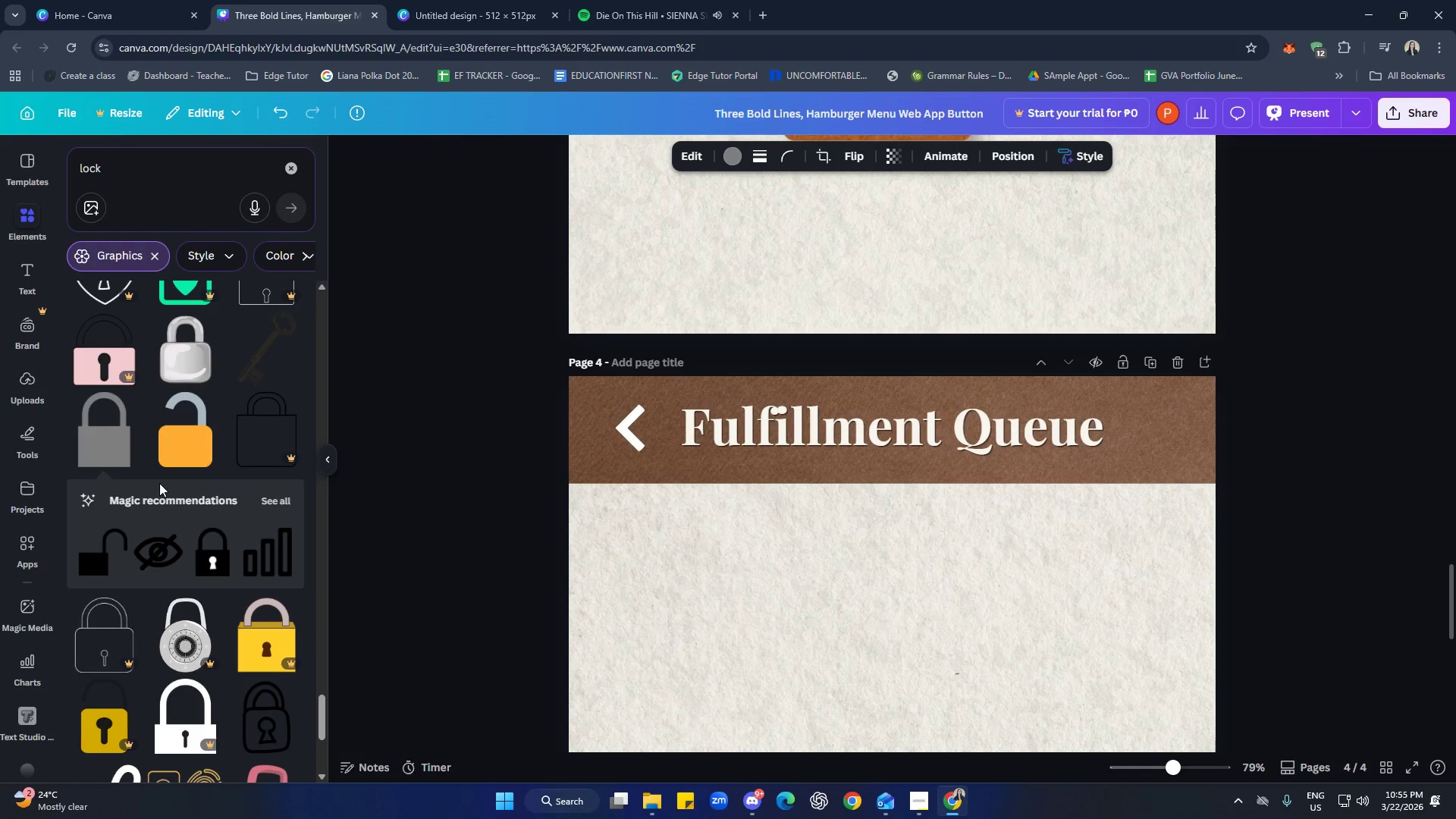 
left_click([107, 438])
 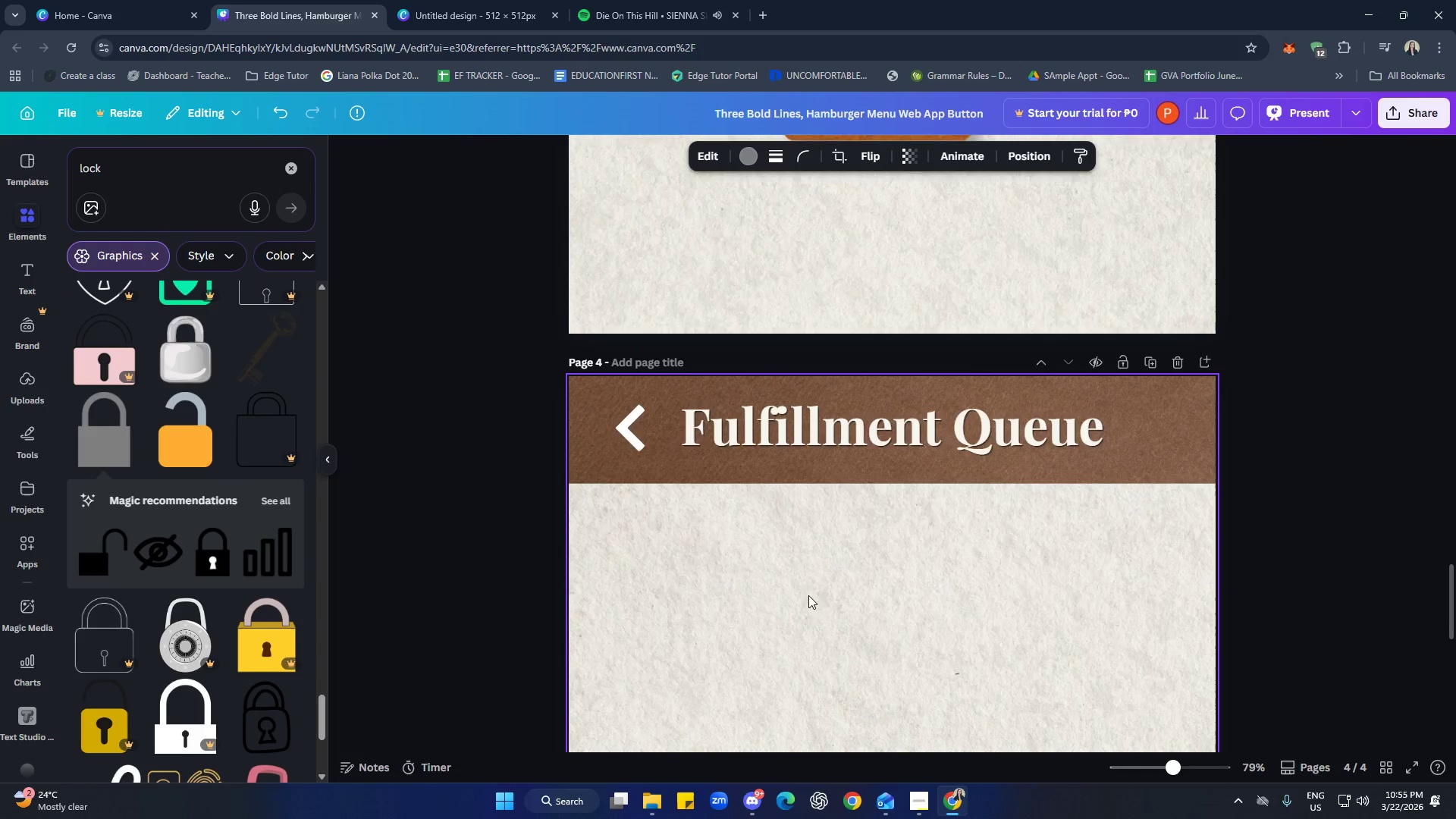 
scroll: coordinate [916, 598], scroll_direction: down, amount: 5.0
 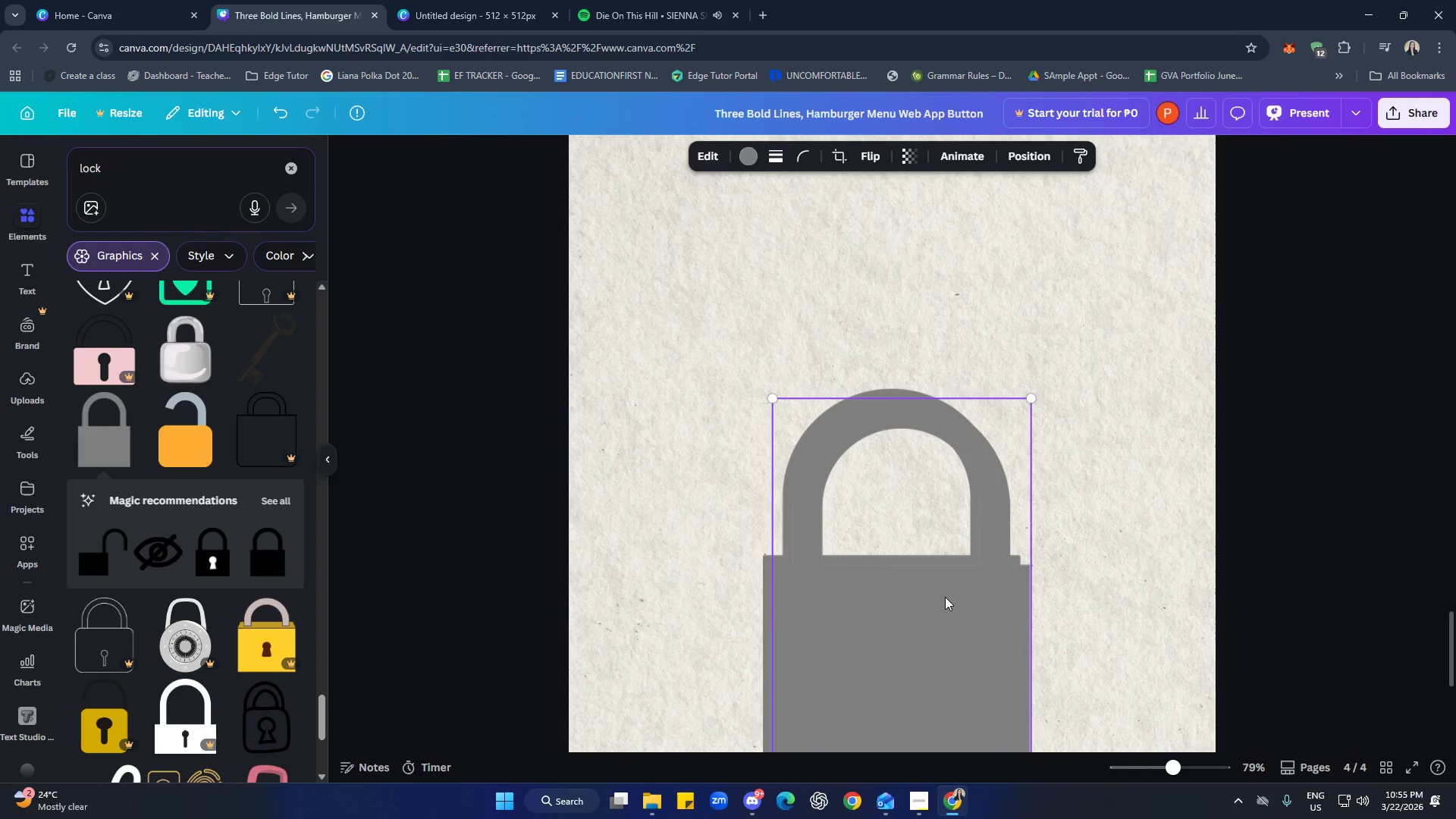 
left_click([945, 596])
 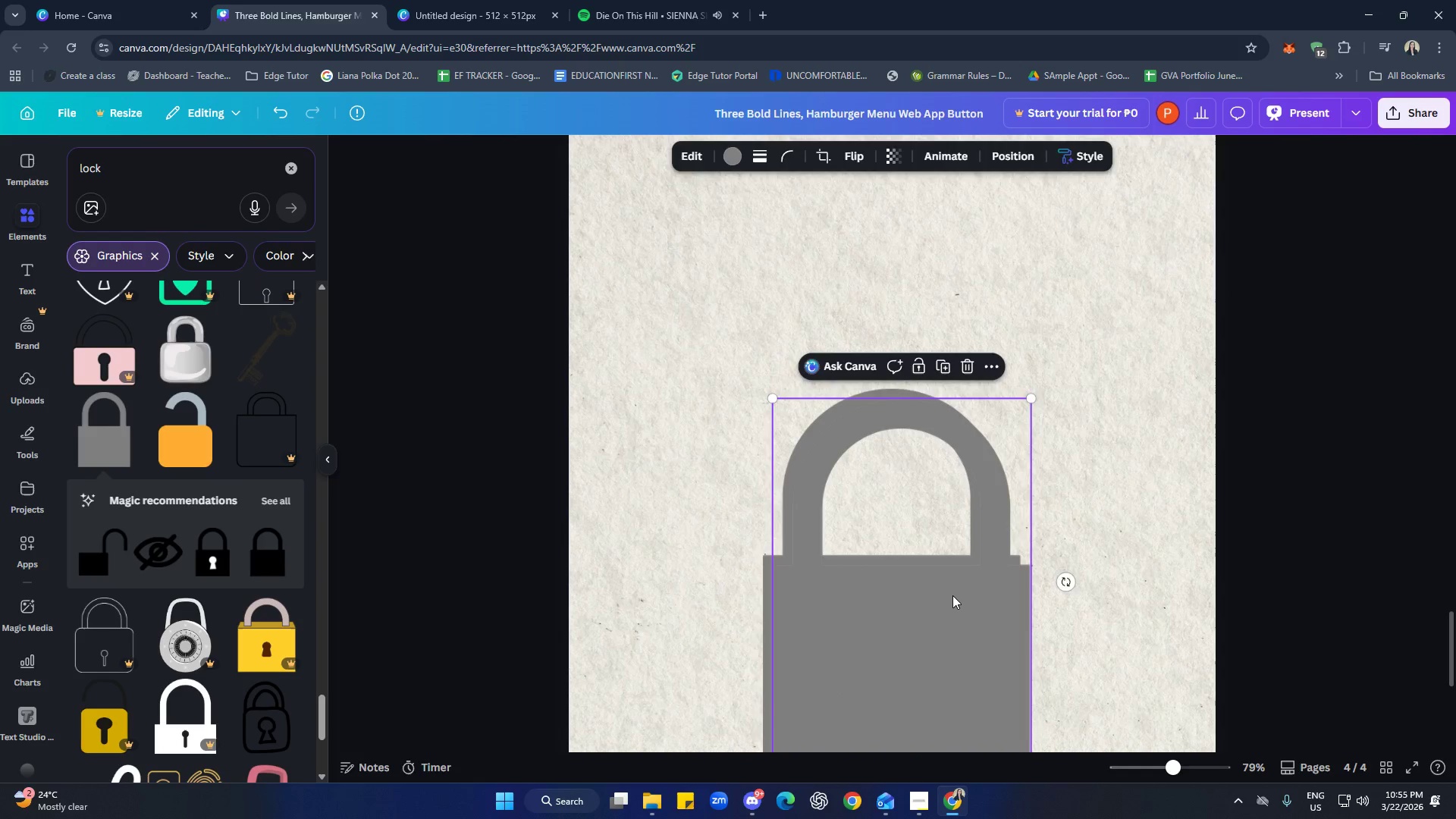 
key(Delete)
 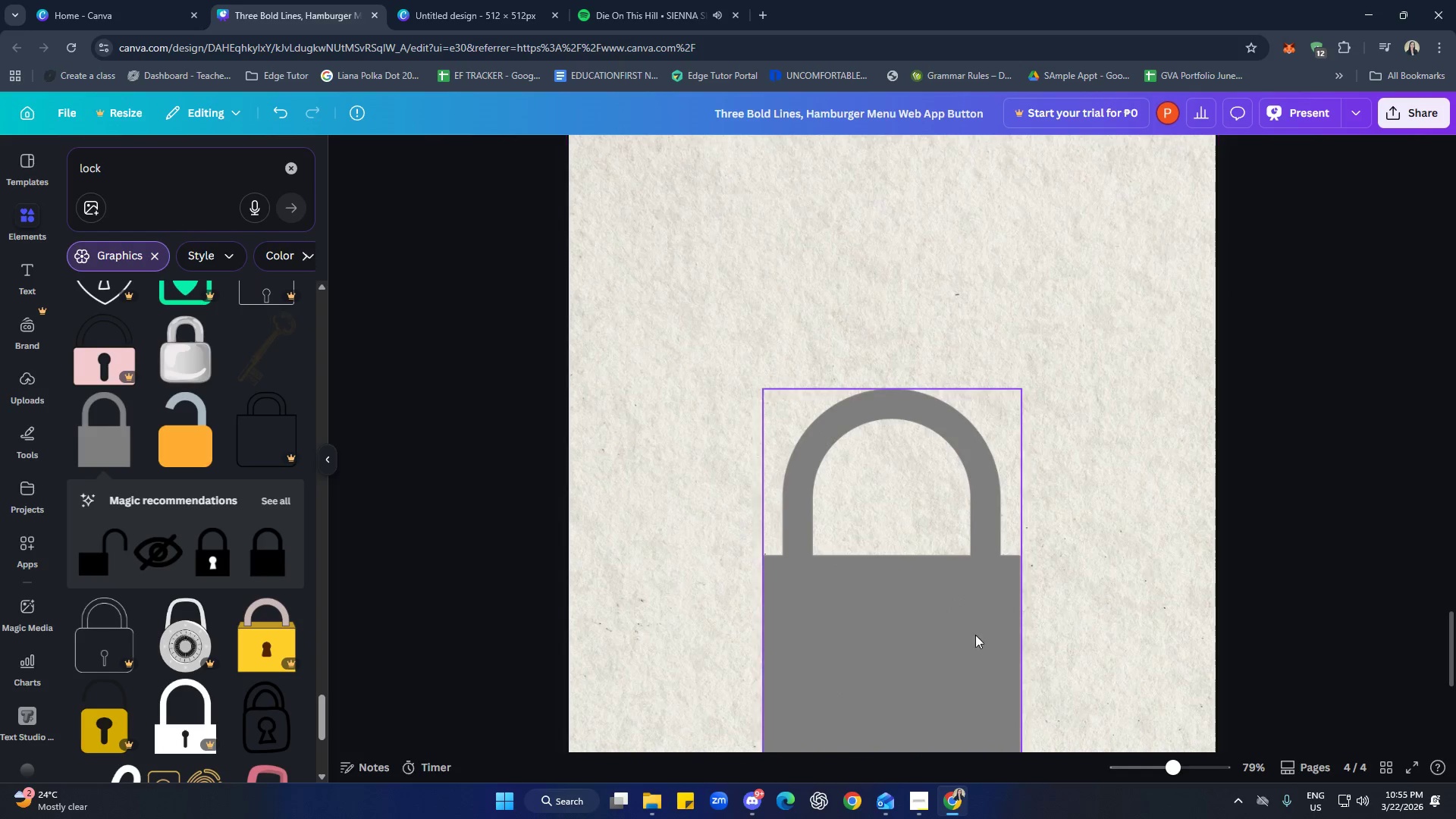 
left_click_drag(start_coordinate=[924, 622], to_coordinate=[959, 444])
 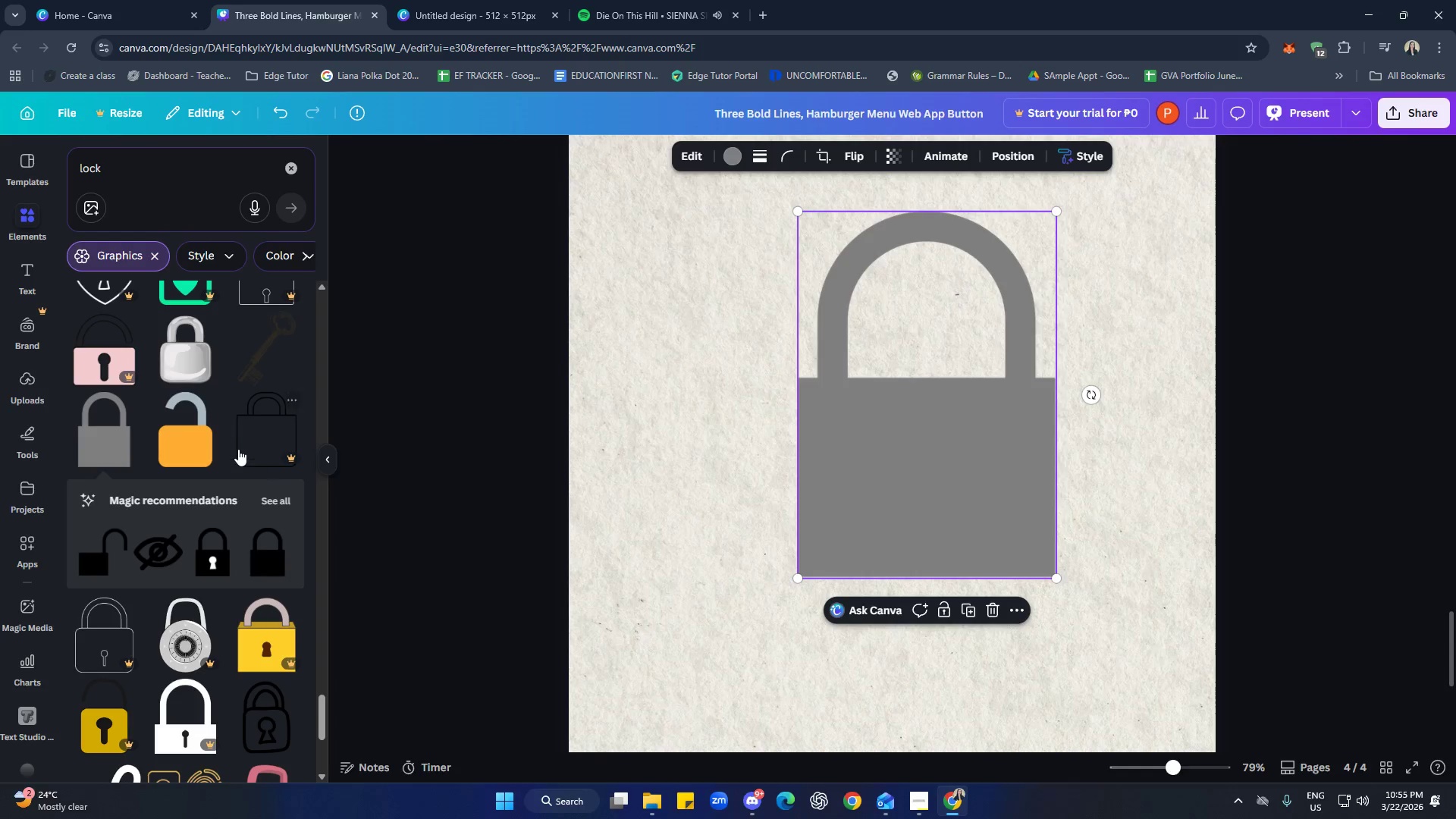 
scroll: coordinate [235, 446], scroll_direction: down, amount: 1.0
 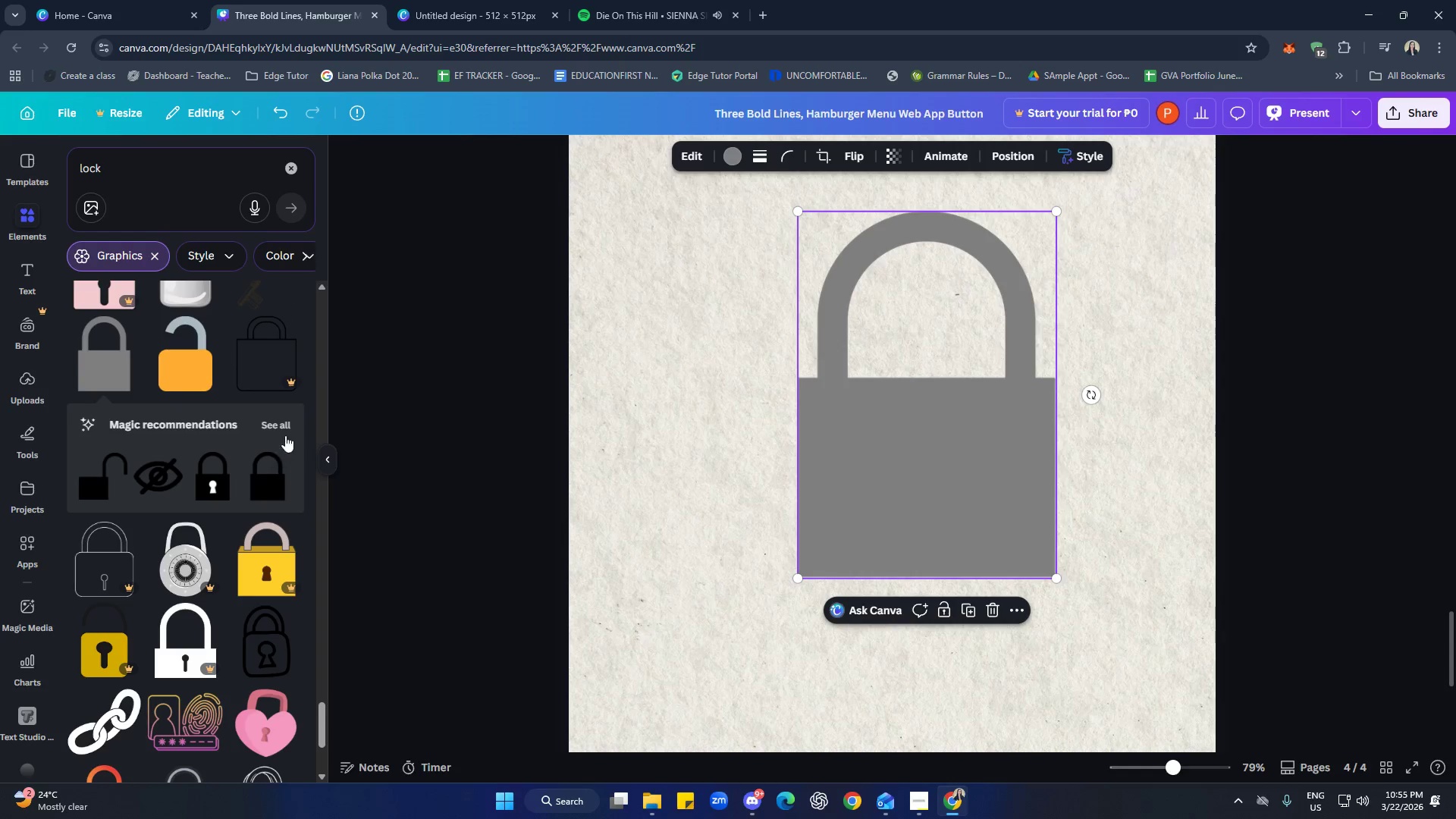 
left_click([275, 427])
 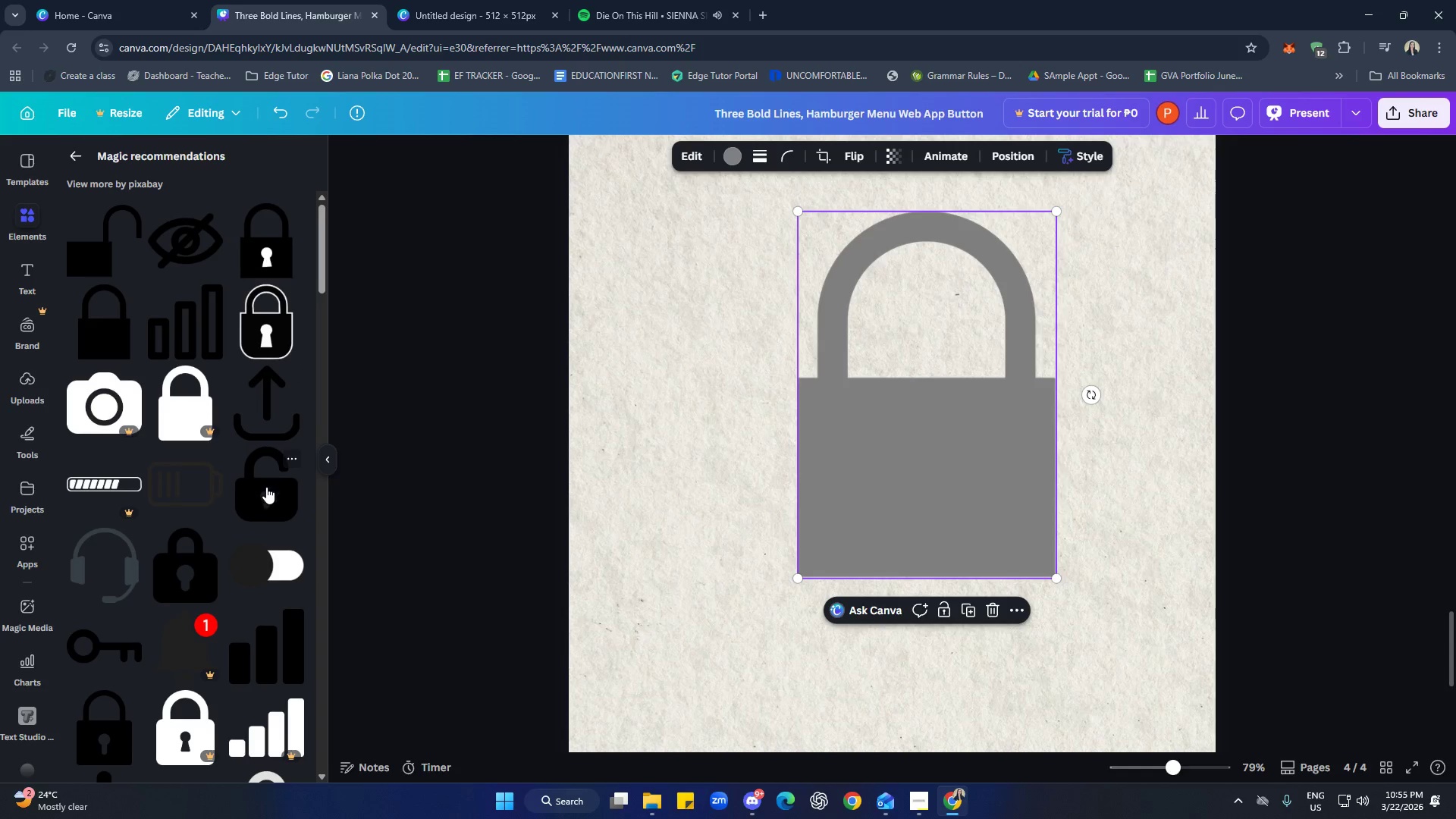 
scroll: coordinate [265, 479], scroll_direction: up, amount: 1.0
 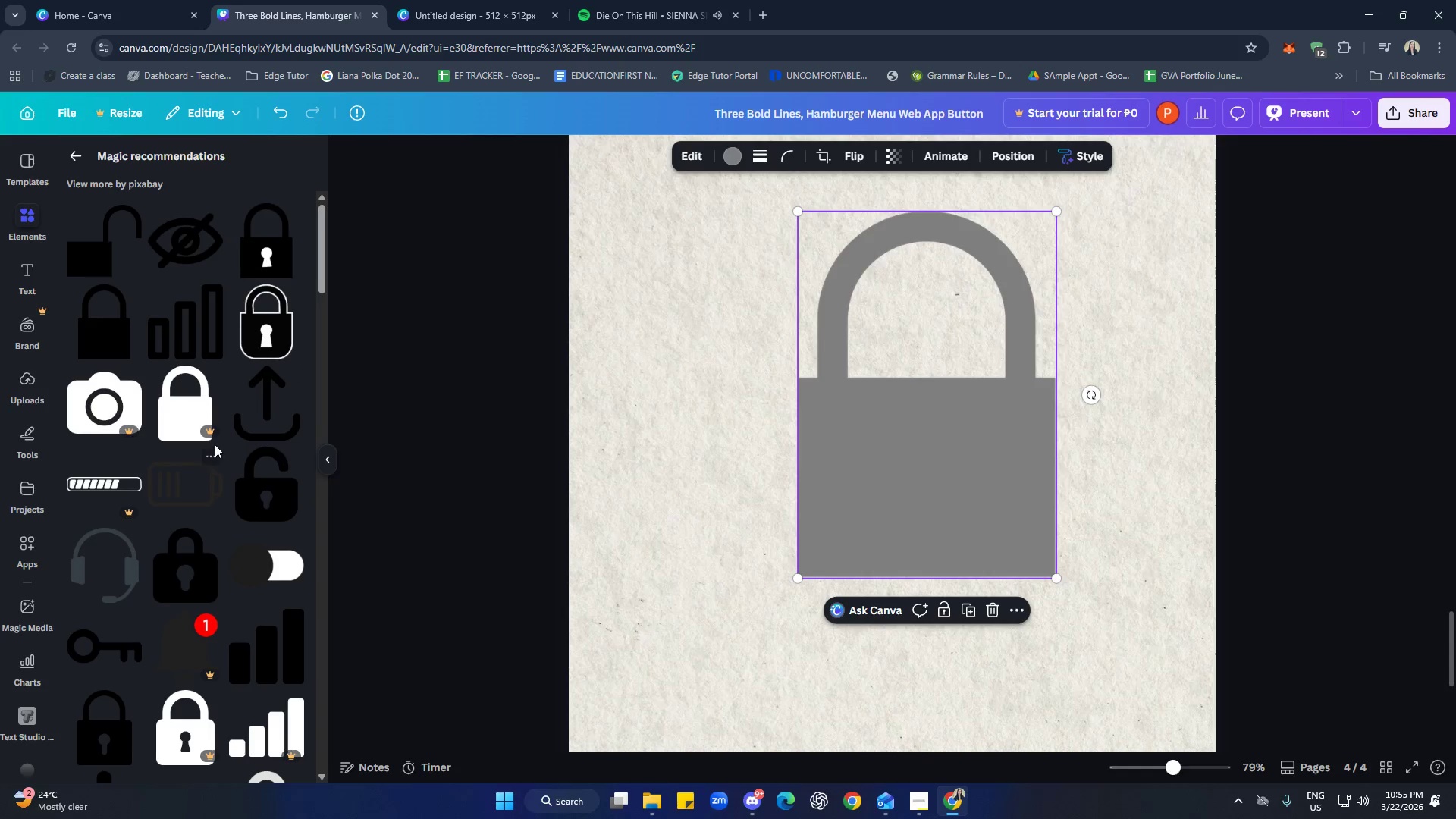 
scroll: coordinate [224, 472], scroll_direction: down, amount: 15.0
 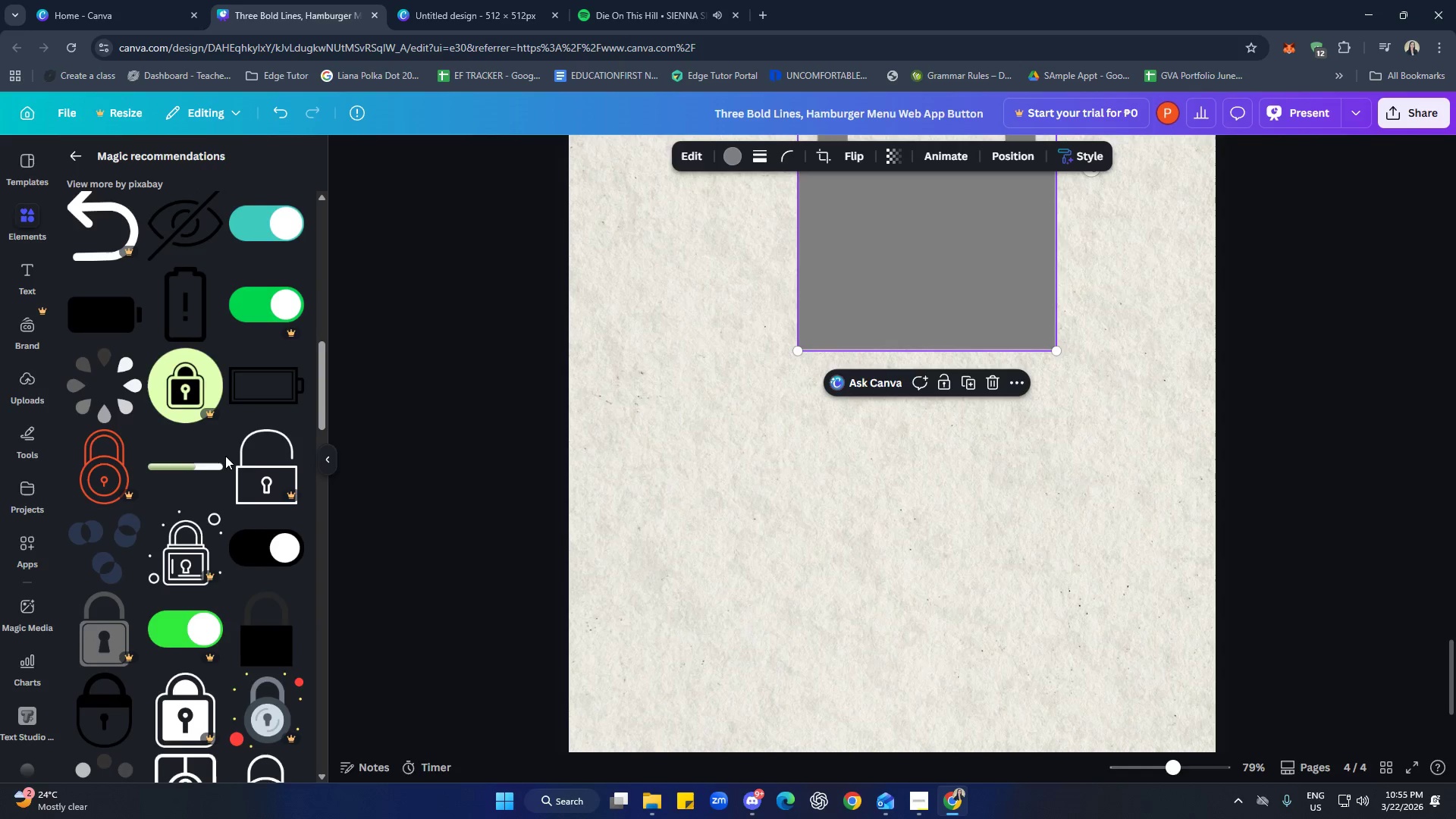 
scroll: coordinate [229, 472], scroll_direction: down, amount: 2.0
 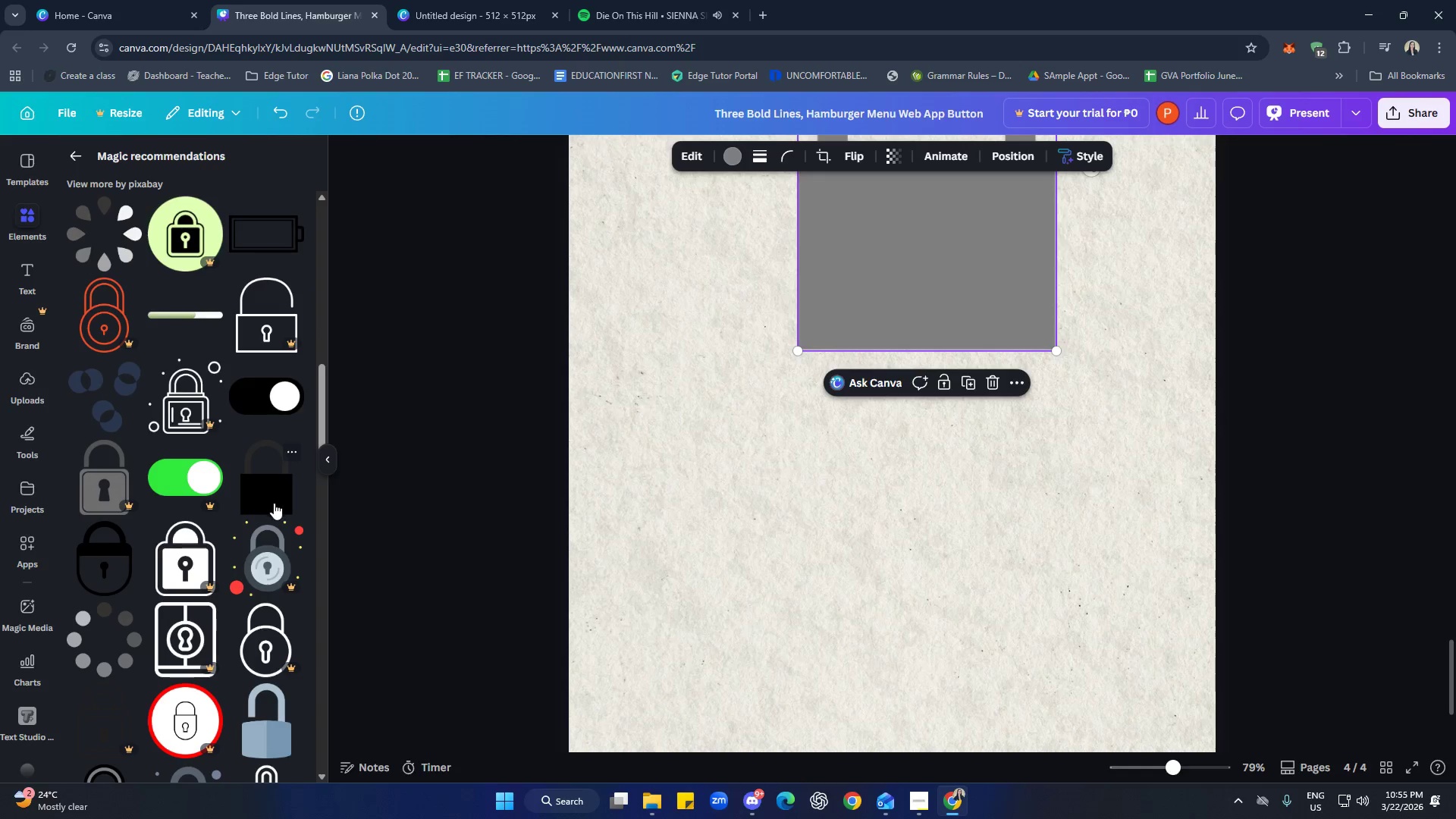 
scroll: coordinate [941, 584], scroll_direction: up, amount: 6.0
 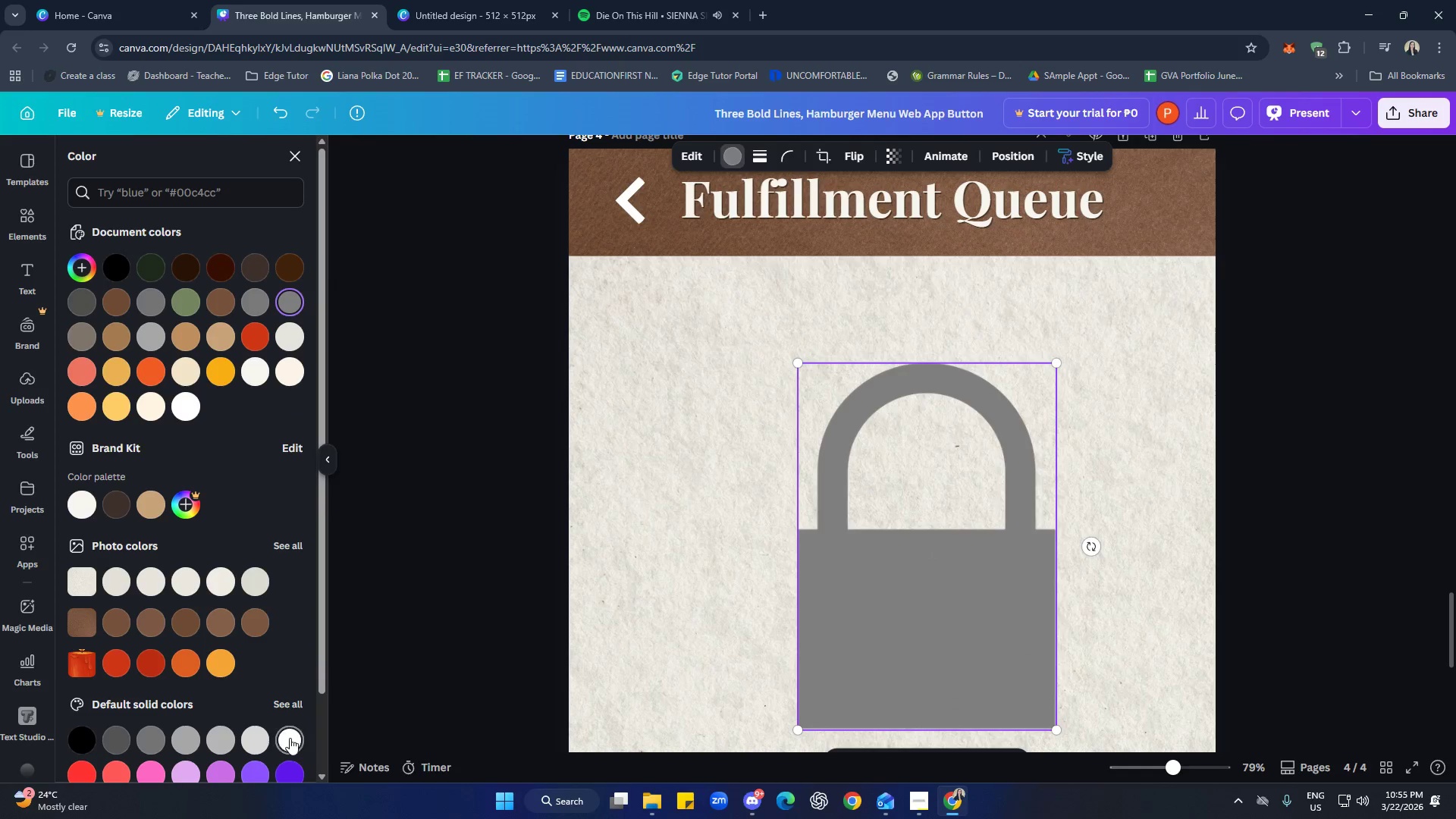 
left_click_drag(start_coordinate=[918, 646], to_coordinate=[853, 570])
 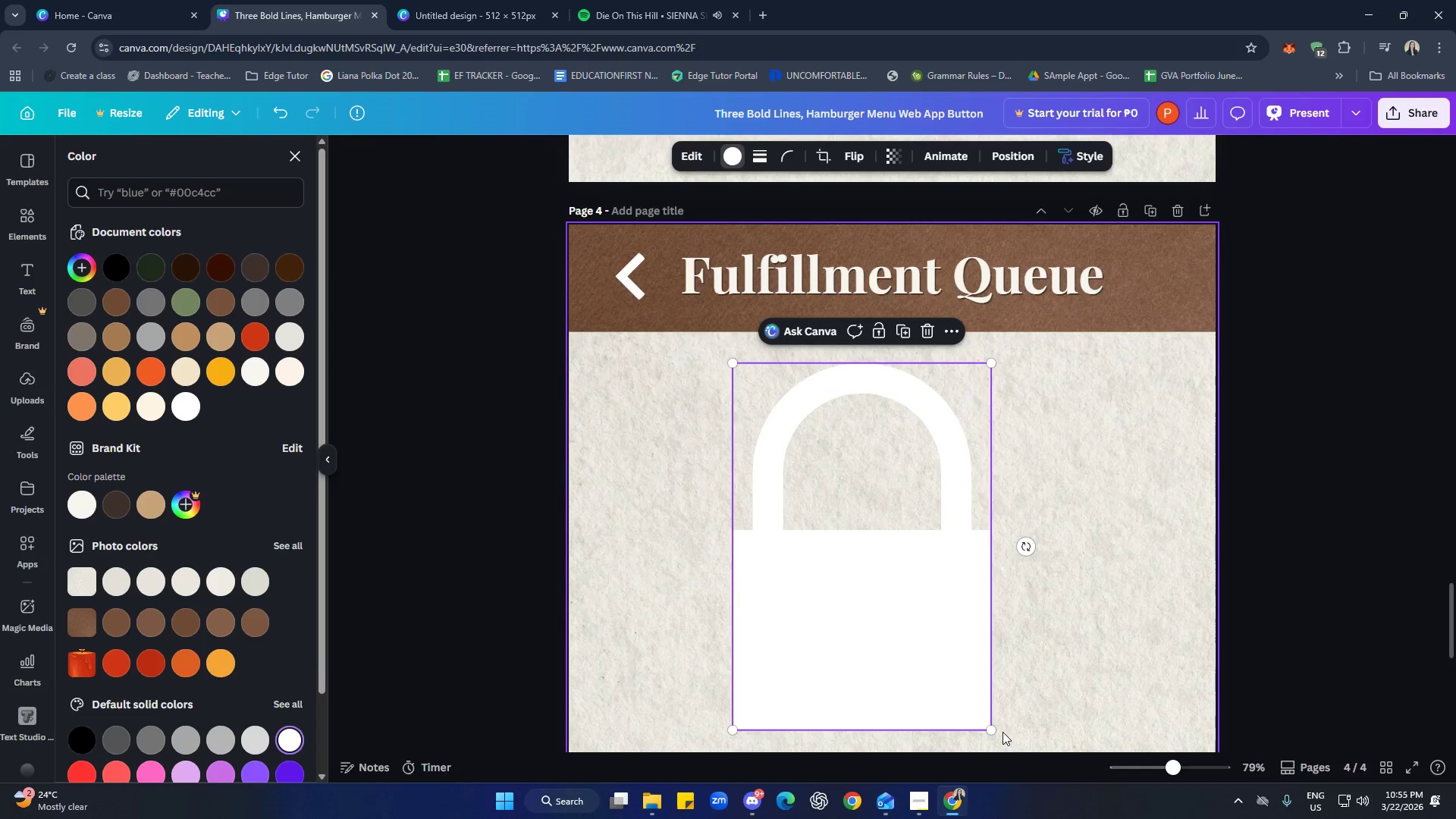 
scroll: coordinate [874, 635], scroll_direction: up, amount: 1.0
 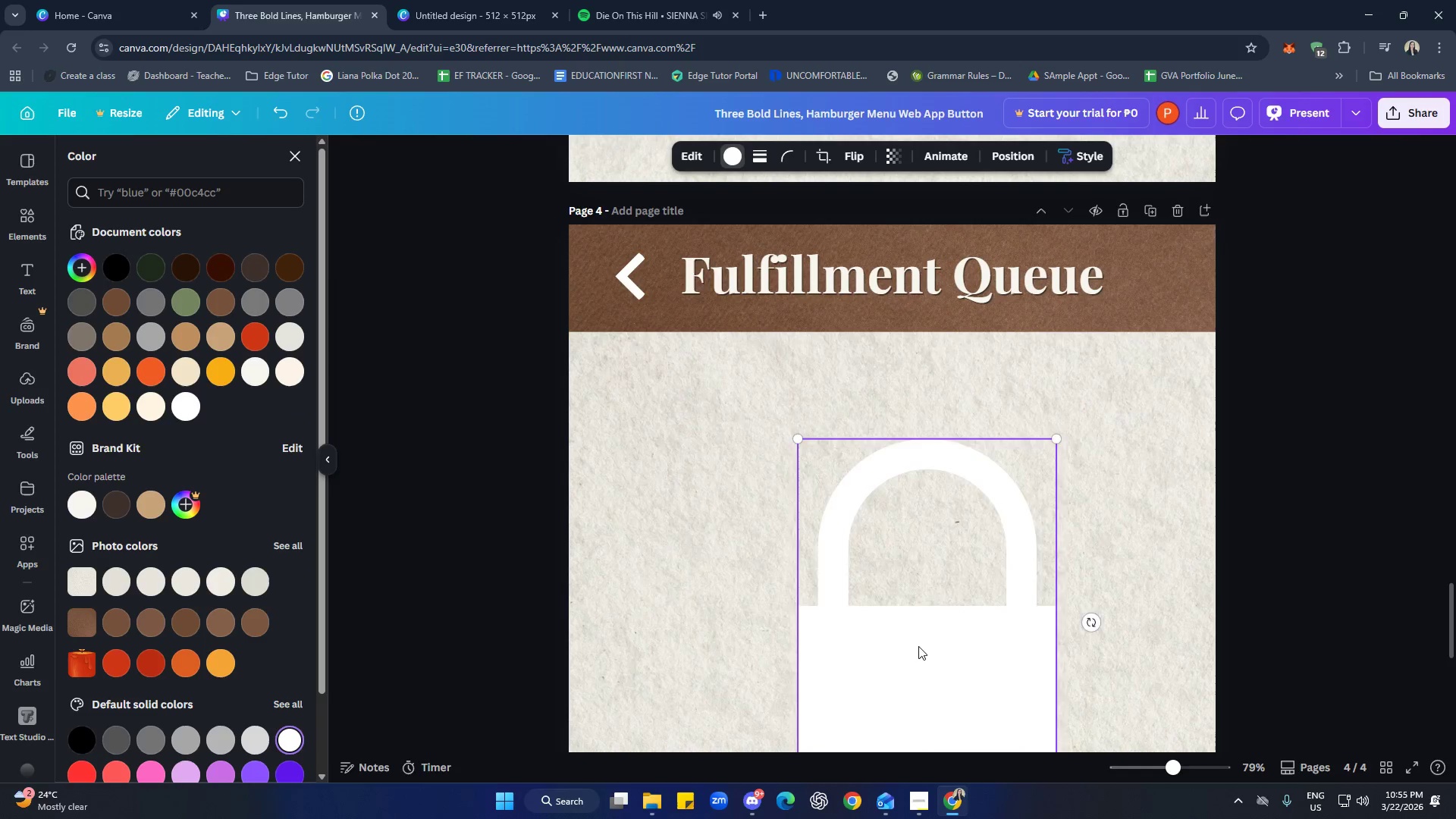 
left_click_drag(start_coordinate=[992, 728], to_coordinate=[817, 463])
 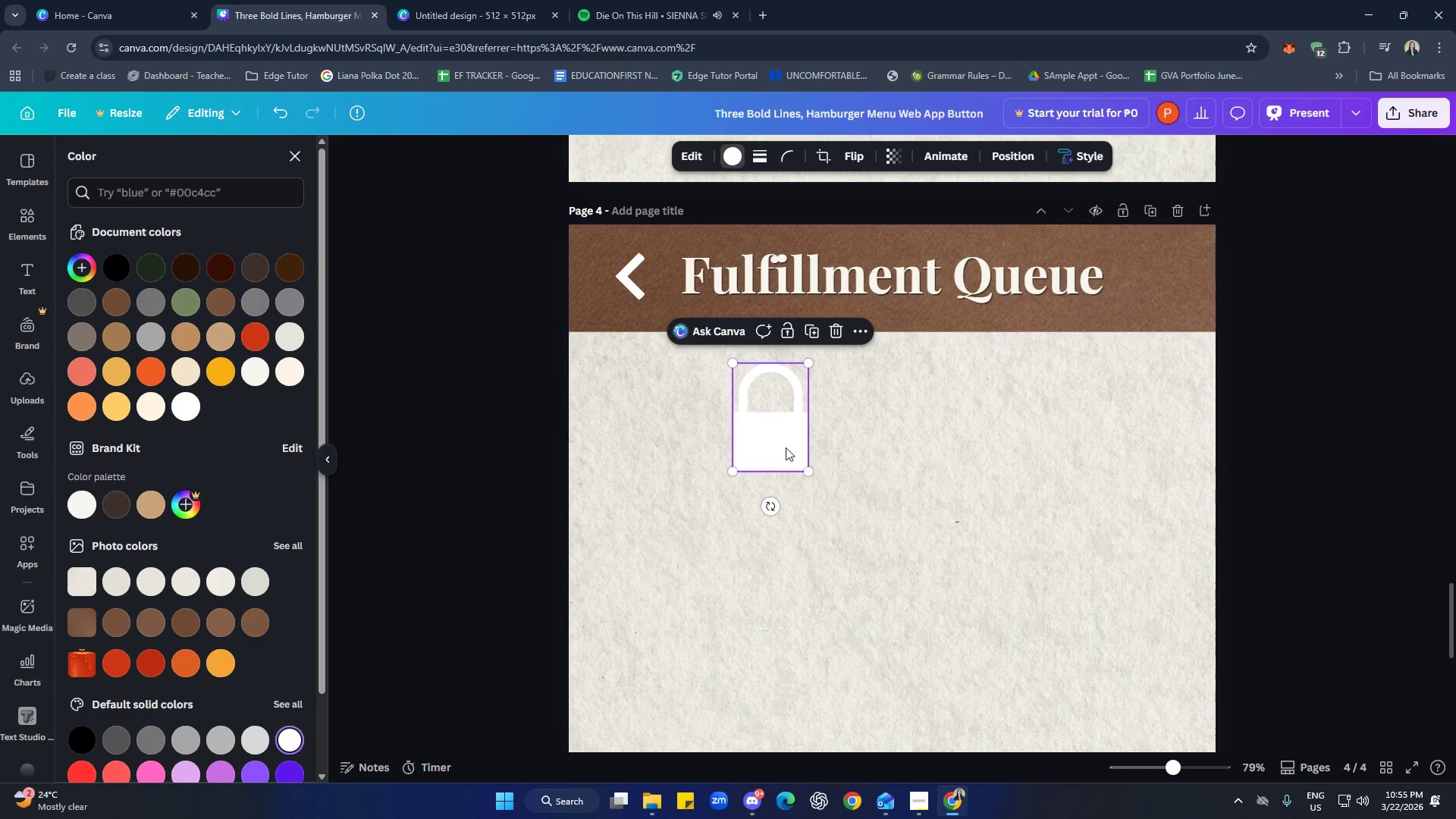 
left_click_drag(start_coordinate=[789, 444], to_coordinate=[1181, 308])
 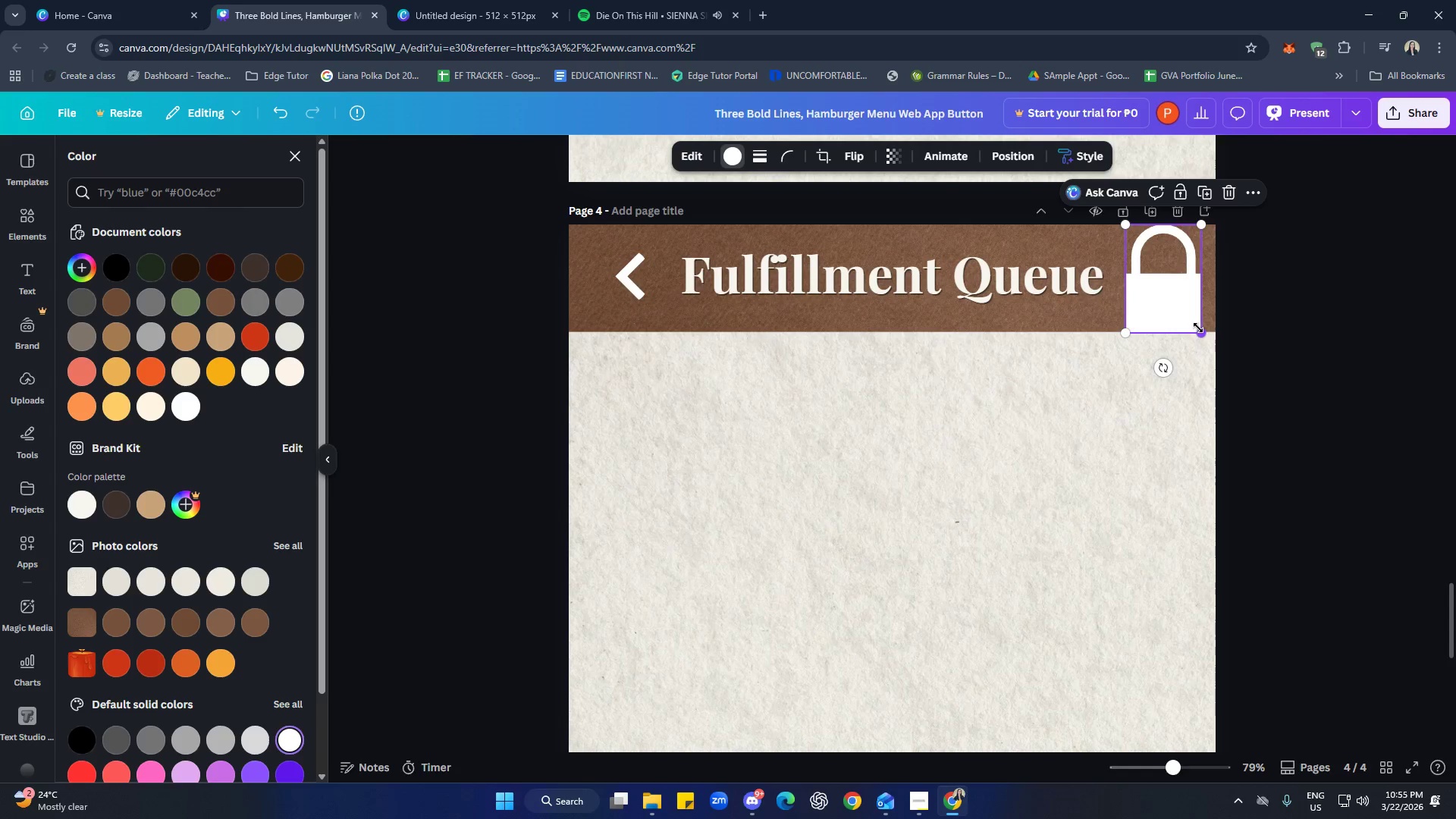 
left_click_drag(start_coordinate=[1198, 328], to_coordinate=[1173, 301])
 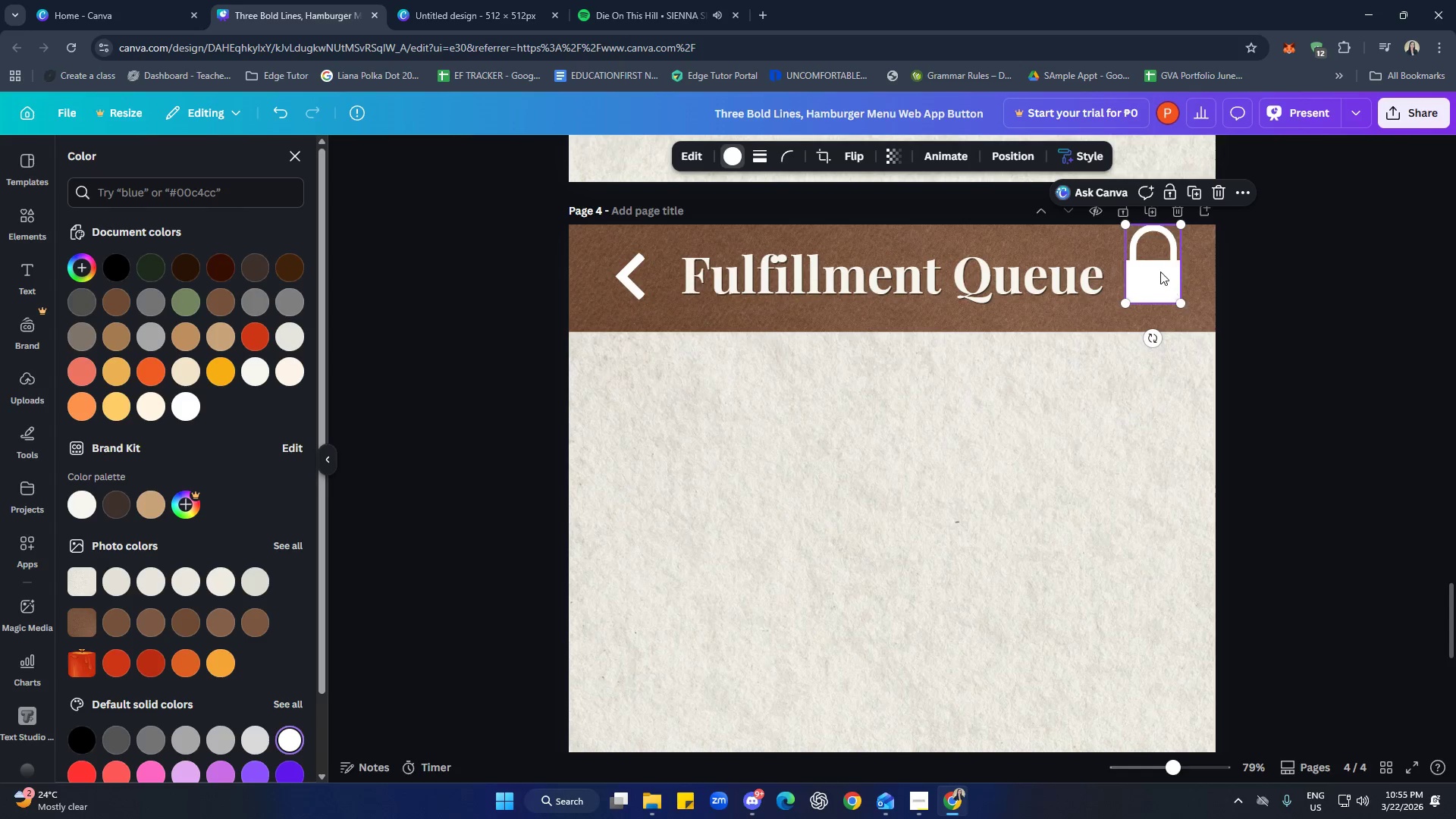 
left_click_drag(start_coordinate=[1160, 271], to_coordinate=[1162, 300])
 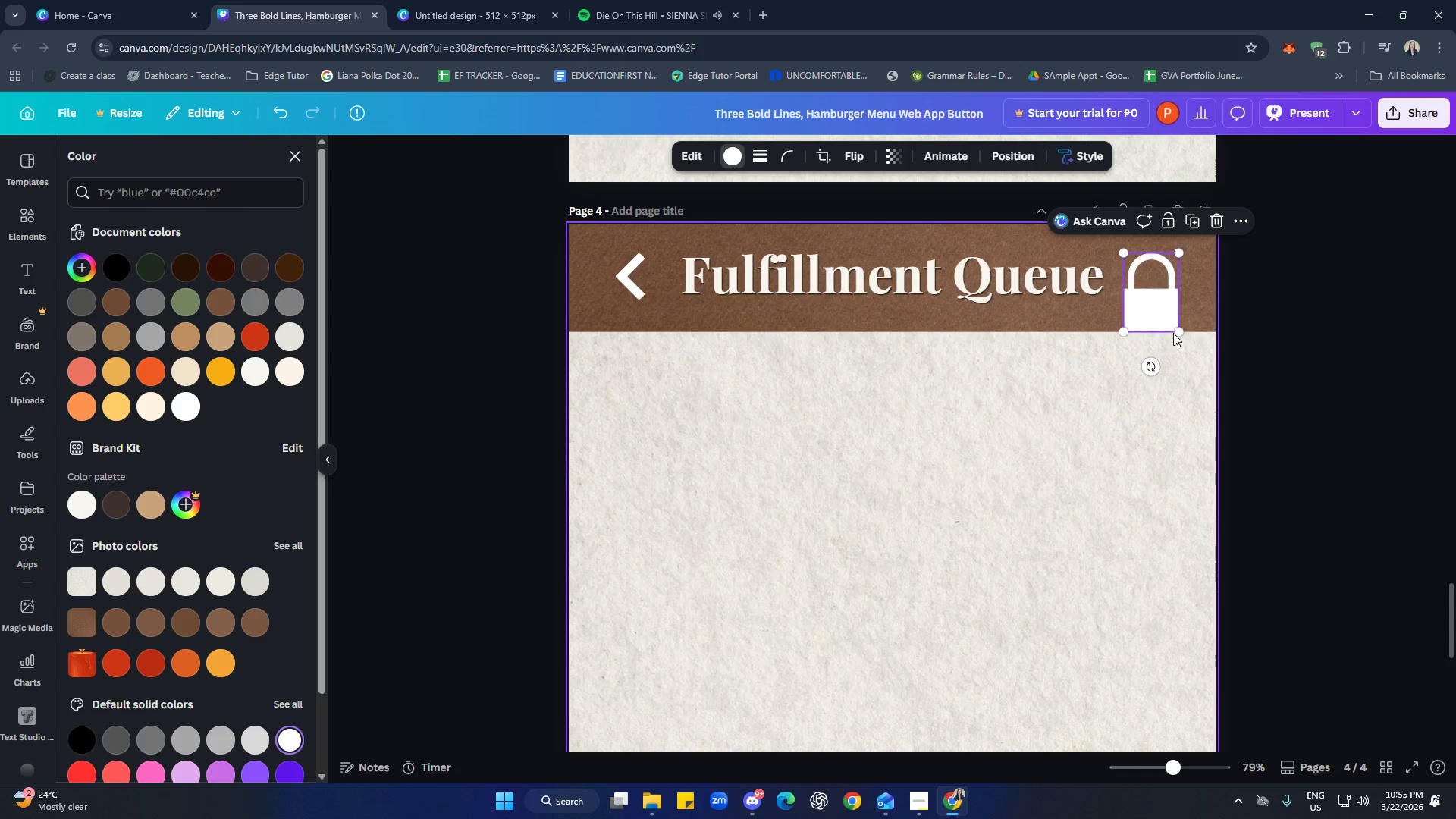 
left_click_drag(start_coordinate=[1180, 330], to_coordinate=[1159, 307])
 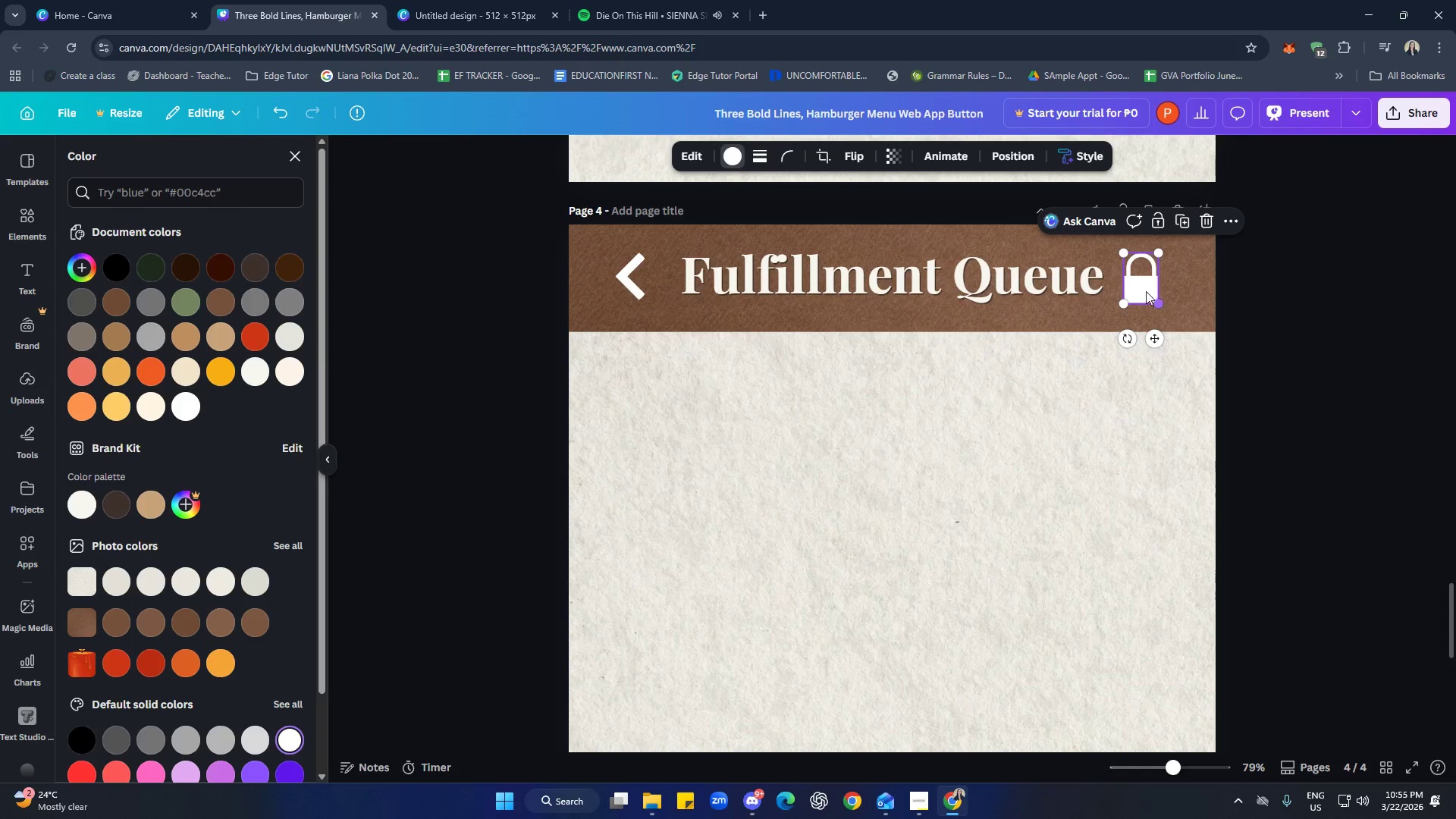 
left_click_drag(start_coordinate=[1146, 290], to_coordinate=[1157, 289])
 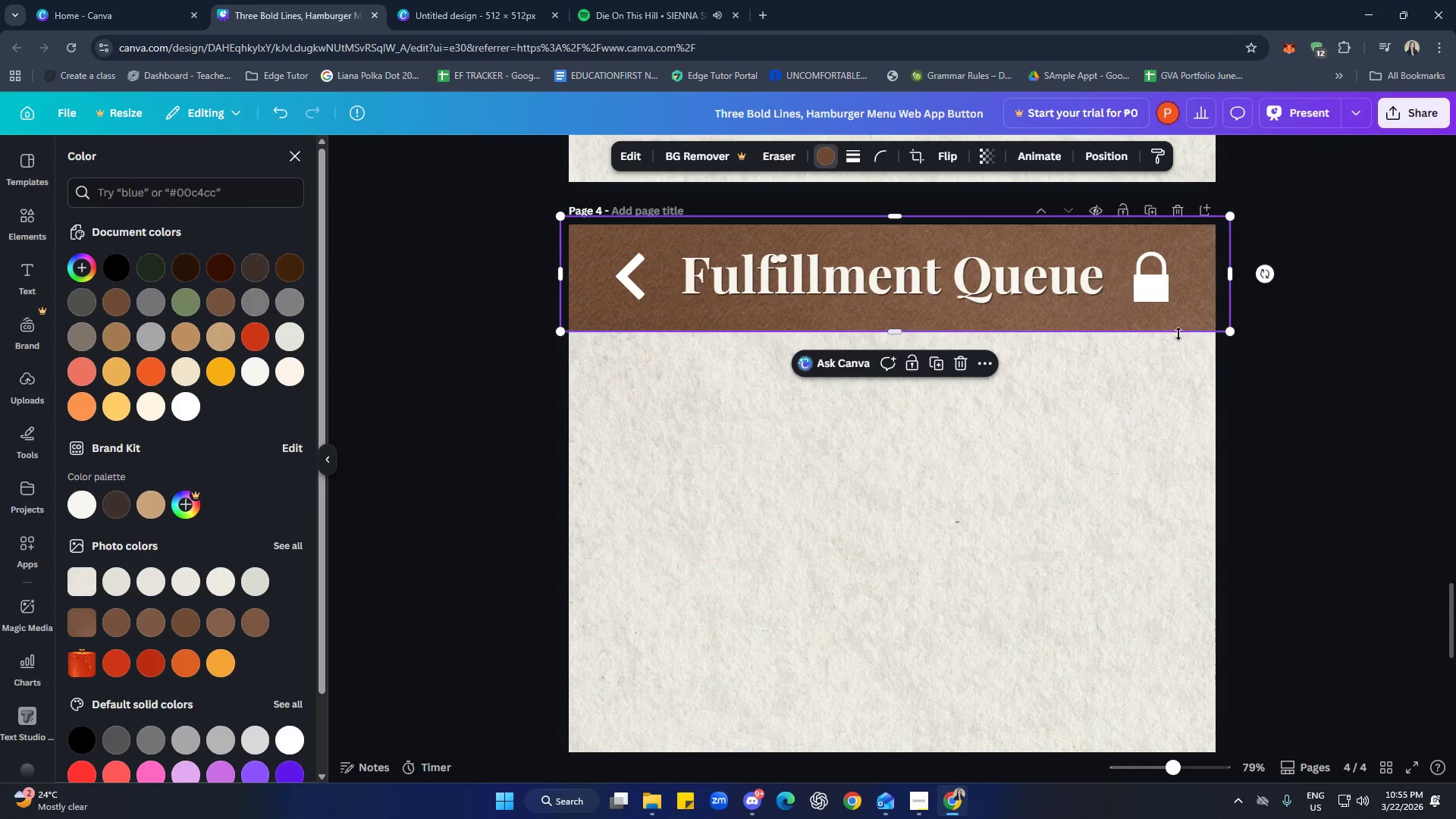 
double_click([1156, 444])
 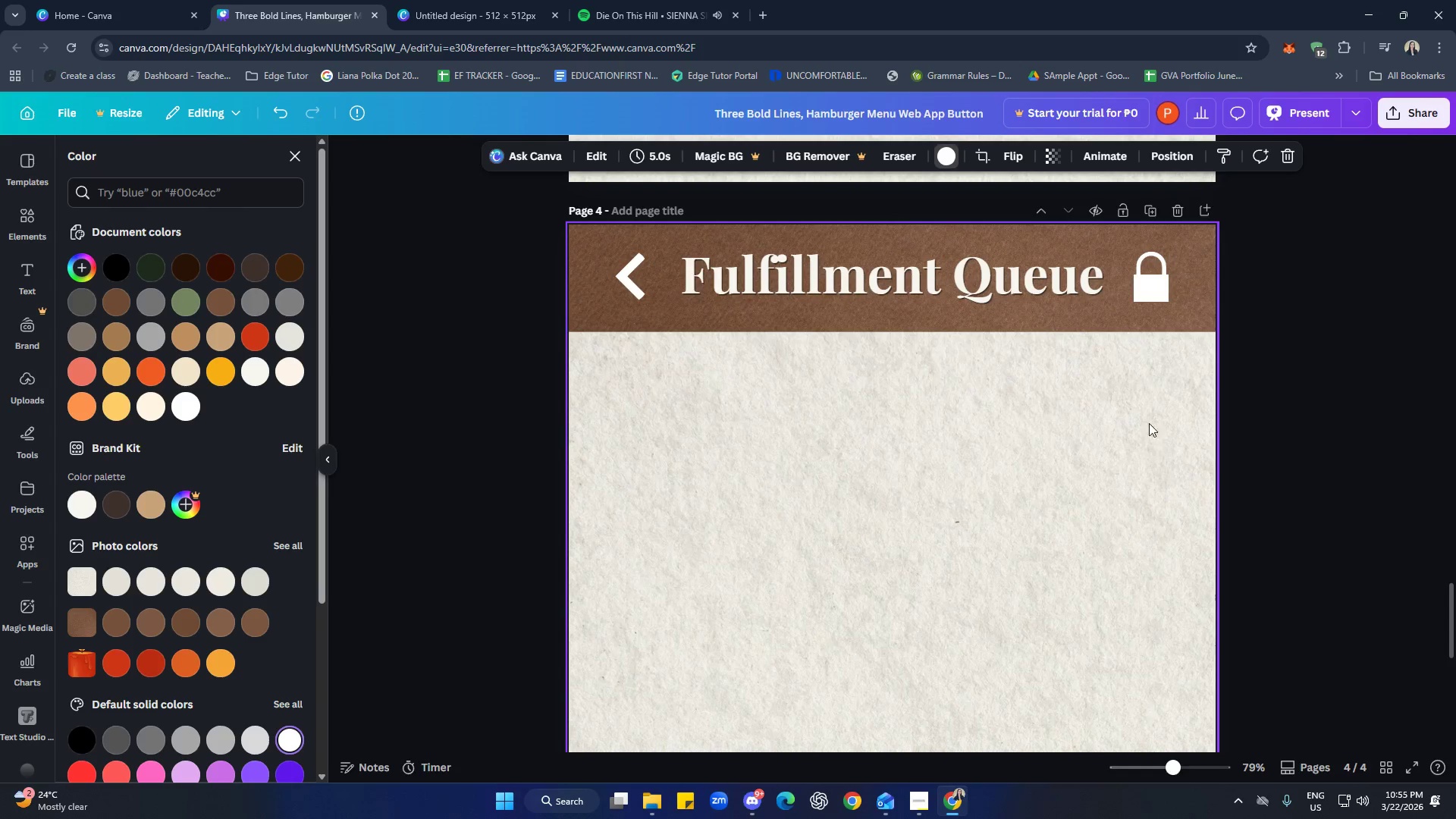 
left_click([1162, 275])
 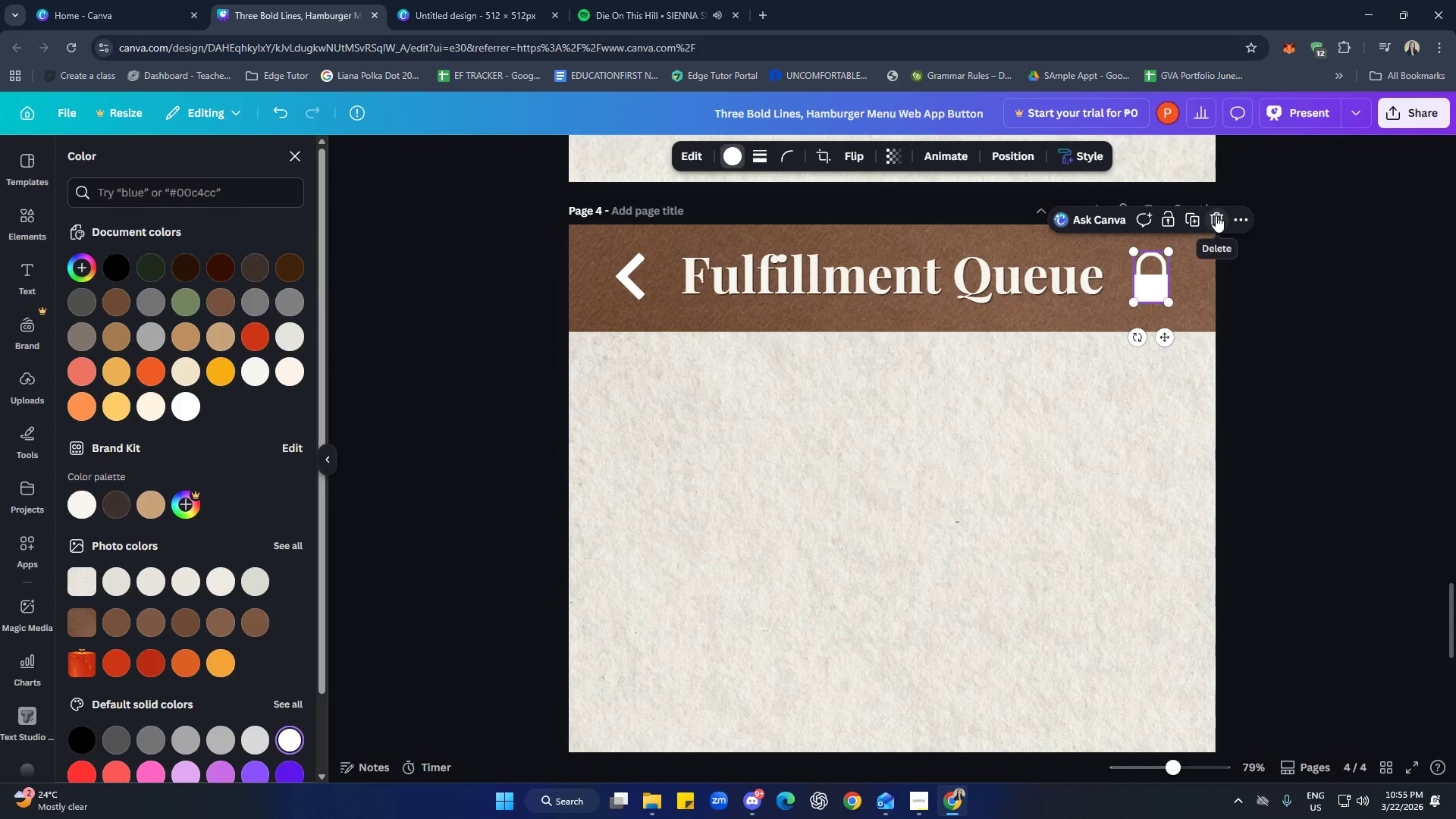 
left_click([1216, 215])
 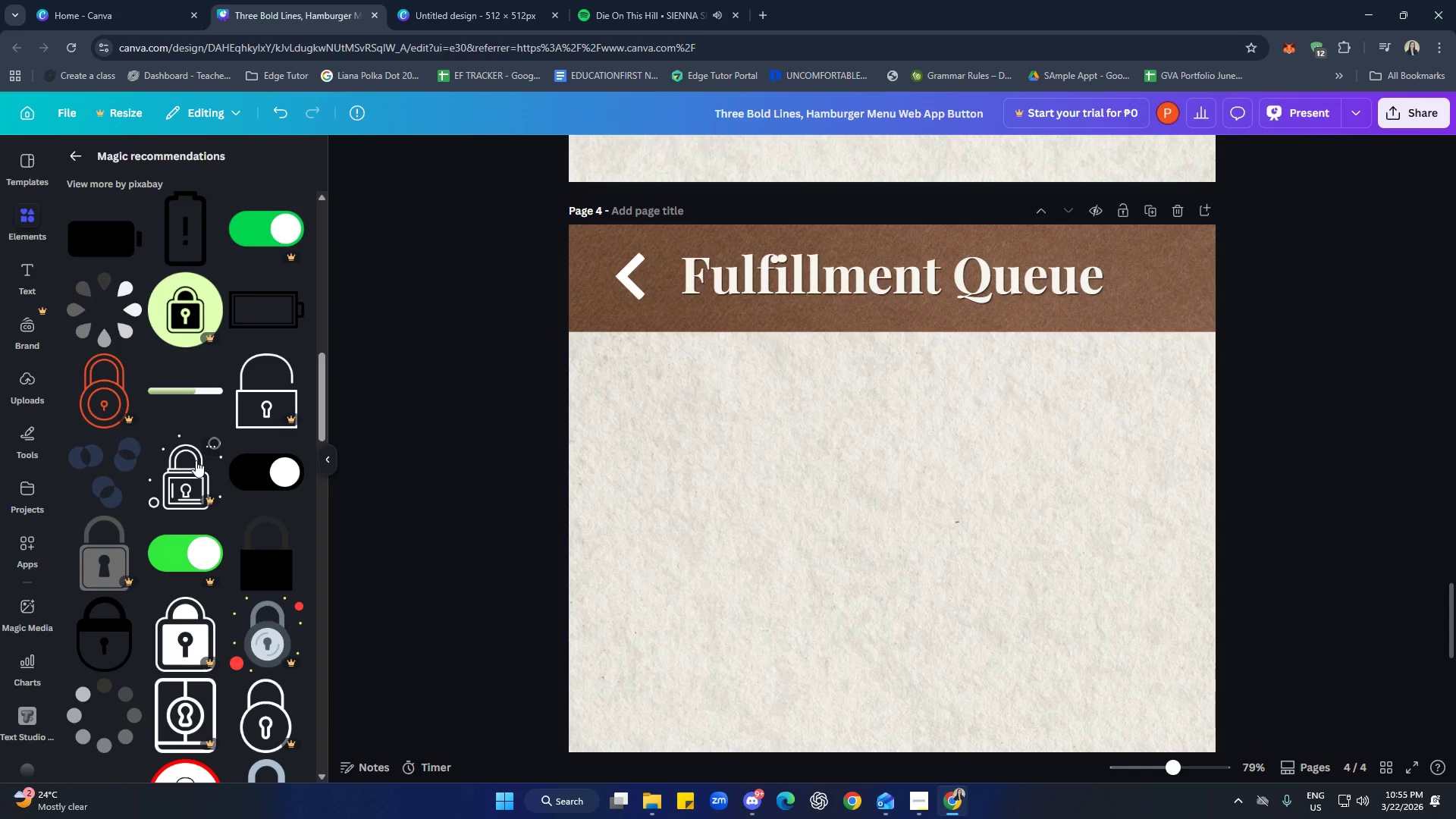 
scroll: coordinate [184, 450], scroll_direction: down, amount: 4.0
 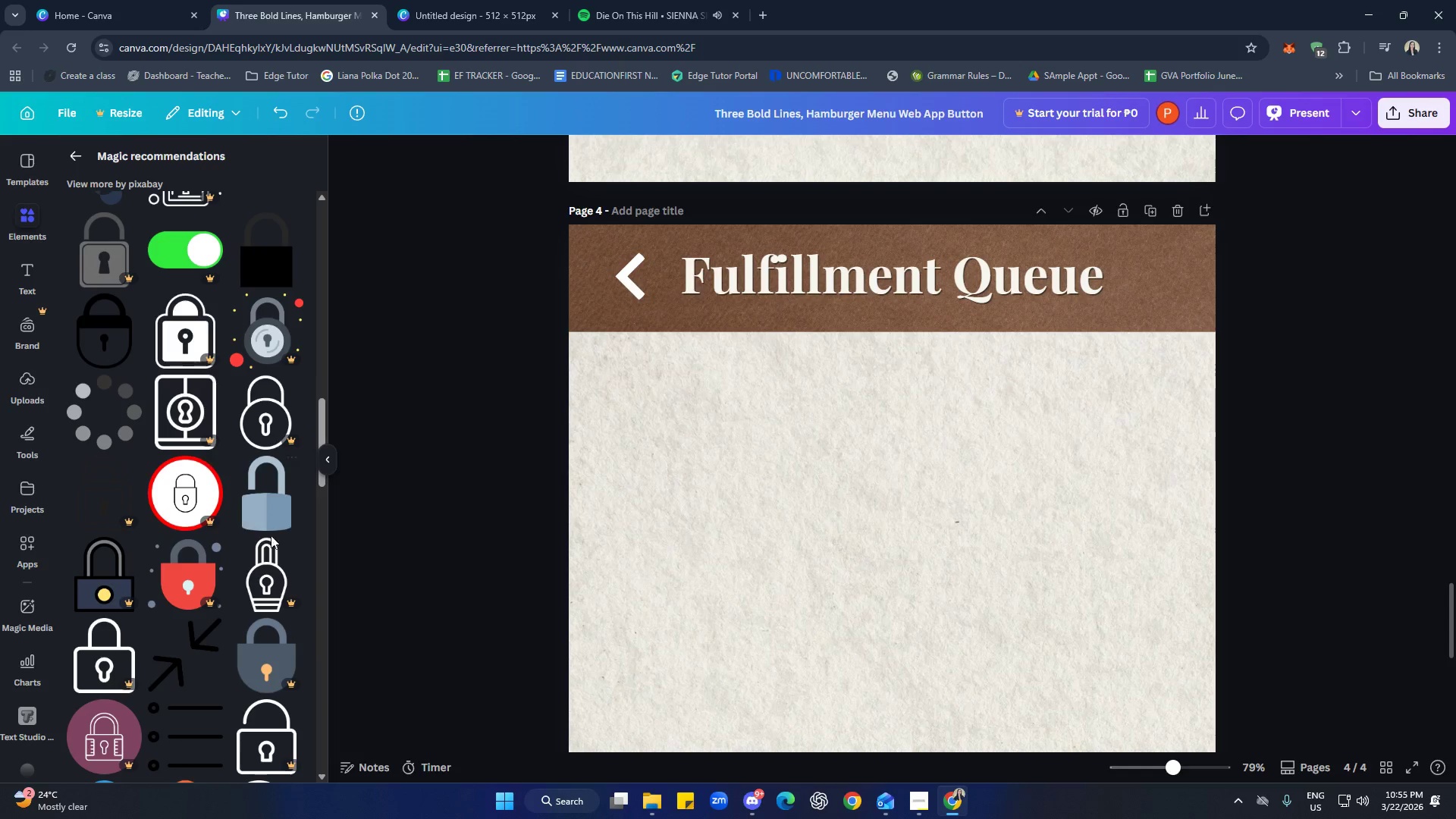 
left_click([275, 502])
 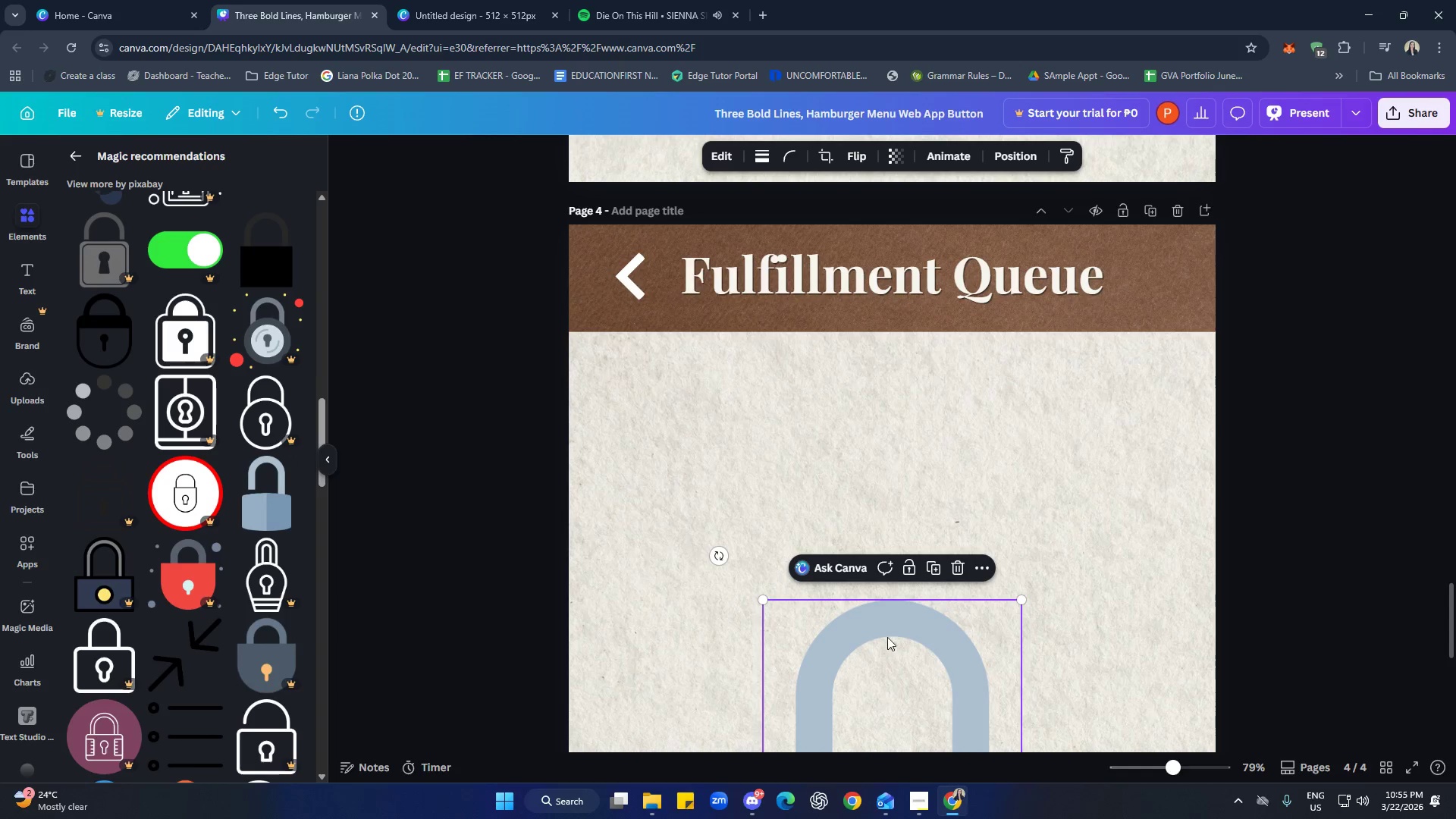 
left_click_drag(start_coordinate=[921, 642], to_coordinate=[925, 389])
 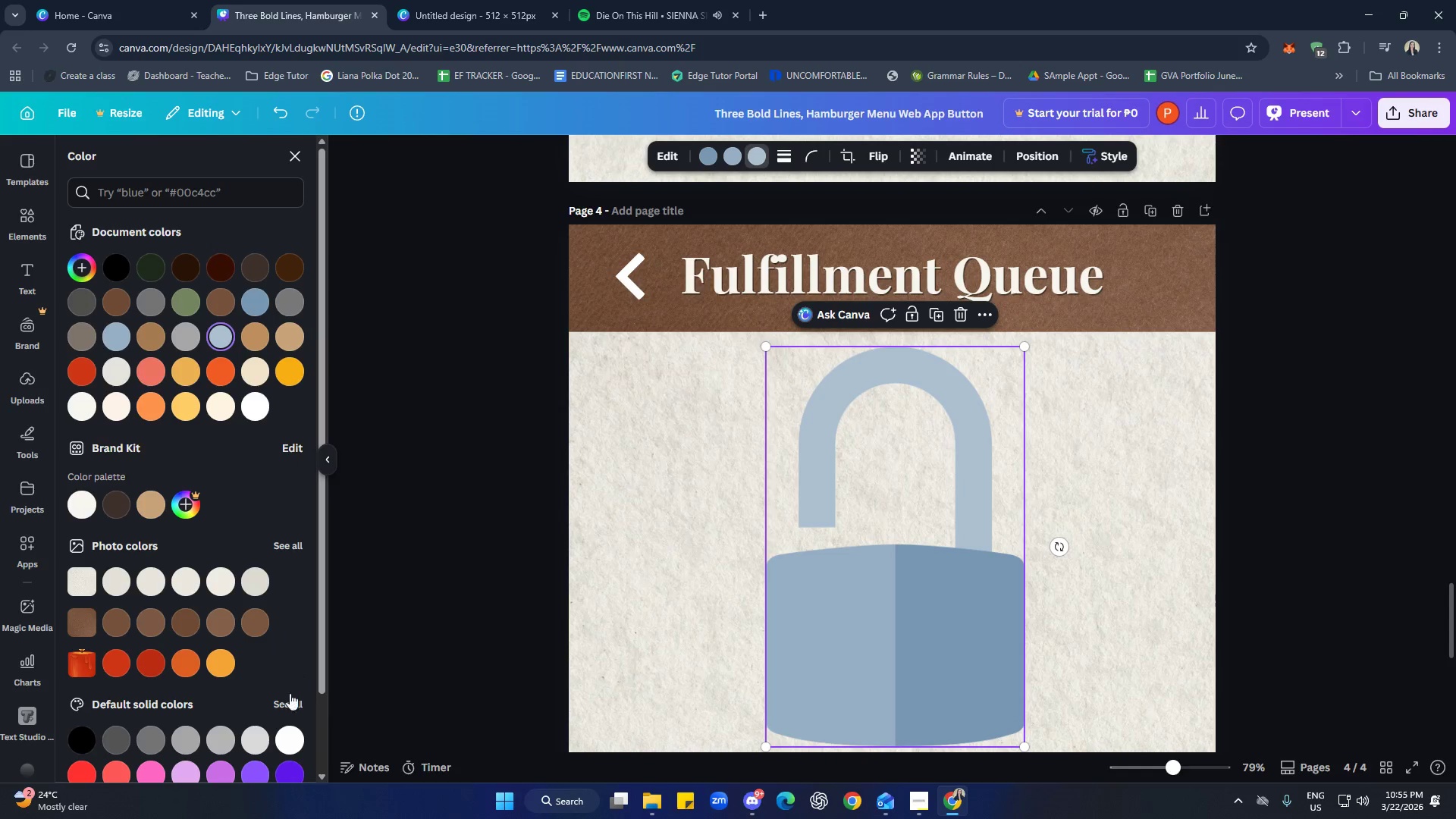 
left_click([292, 735])
 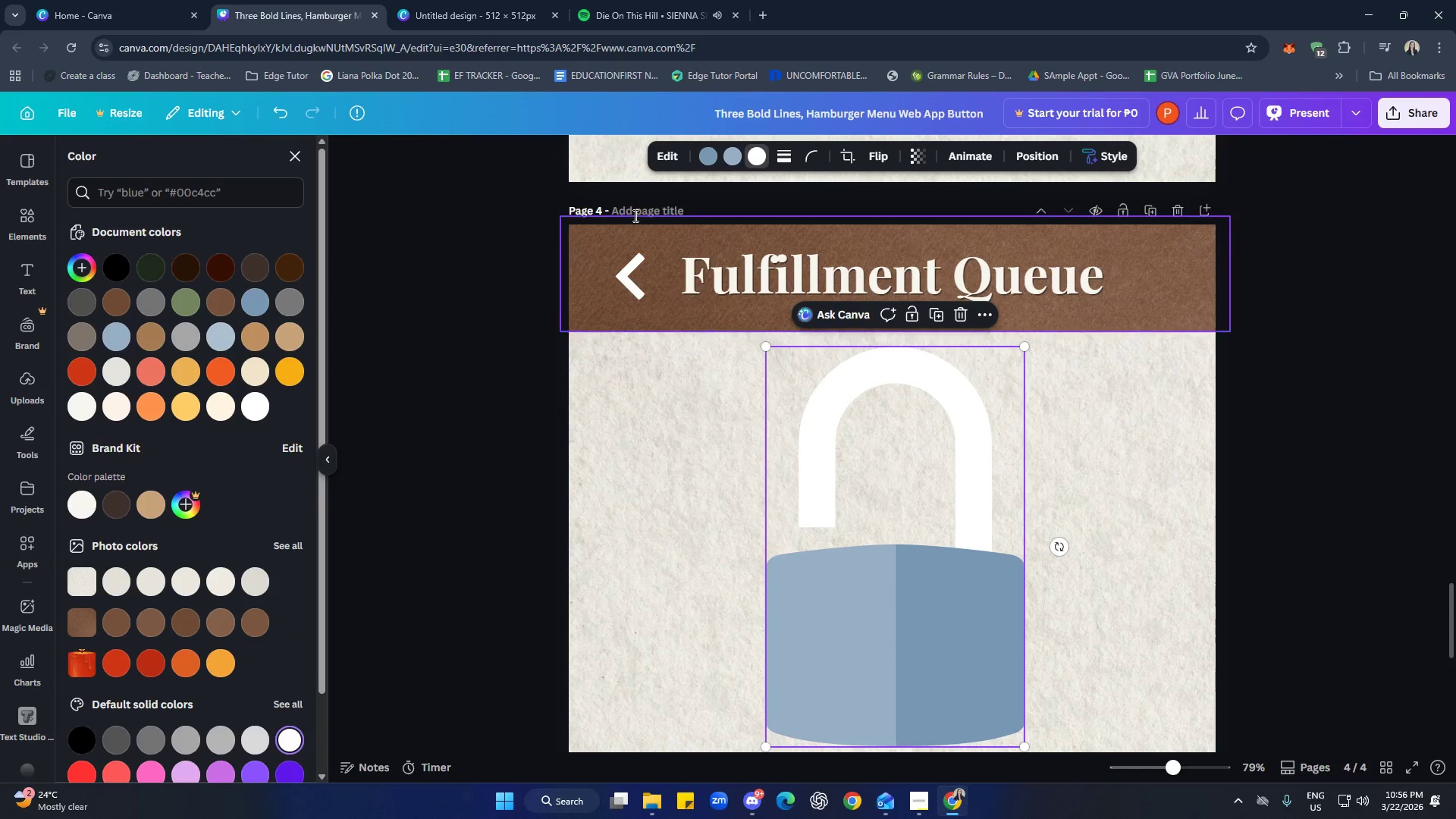 
left_click([730, 153])
 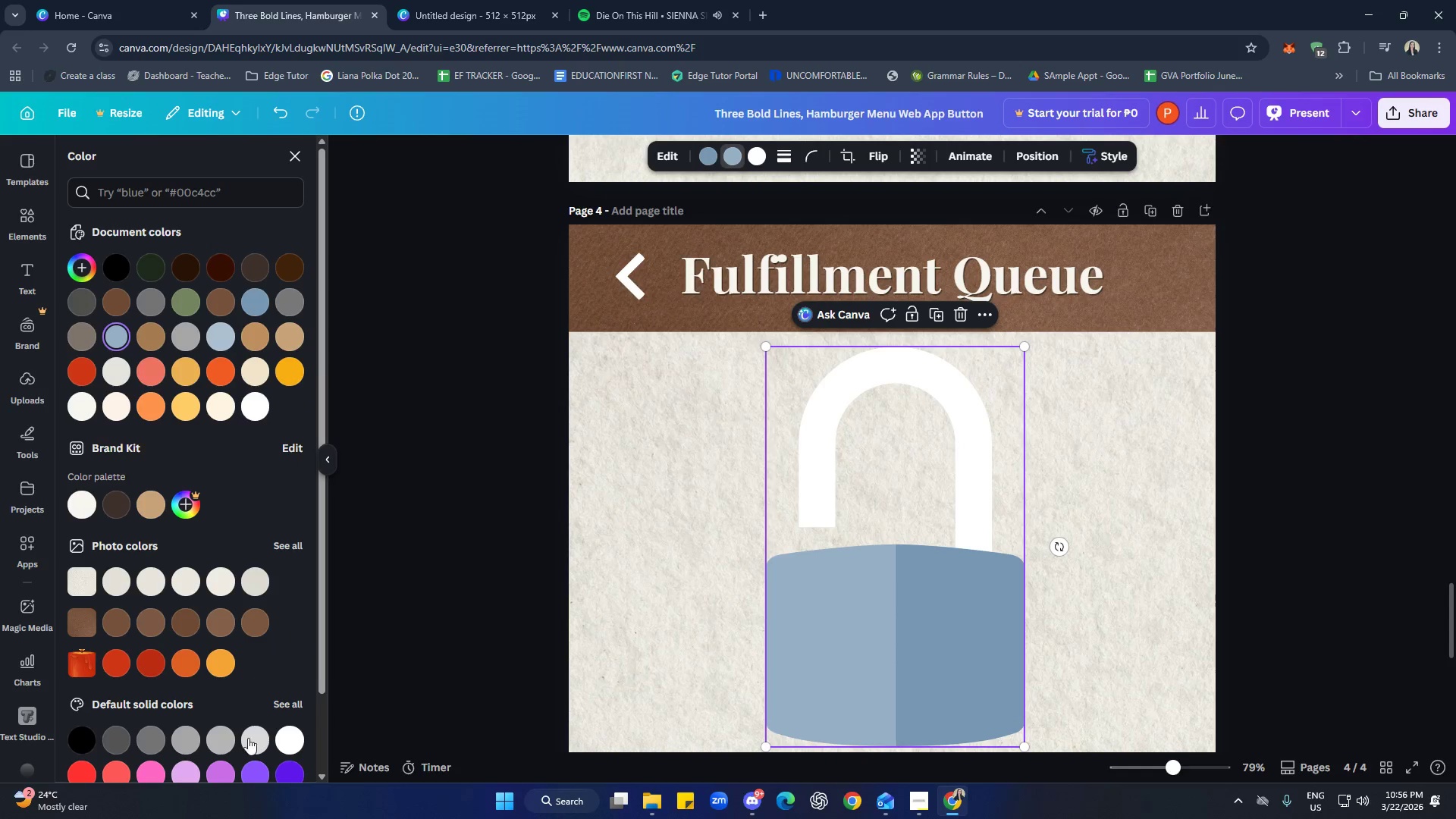 
left_click([253, 742])
 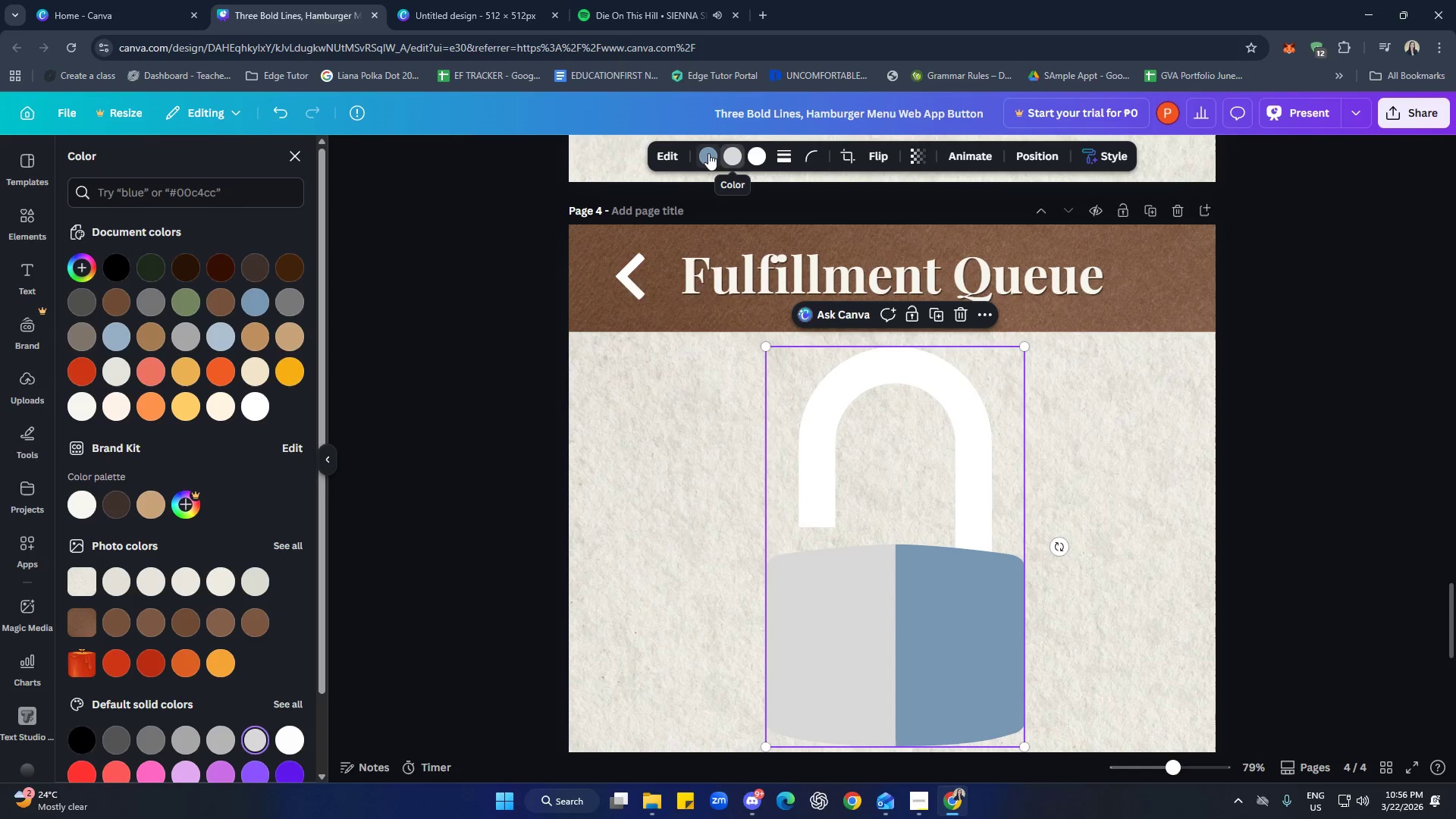 
left_click([708, 153])
 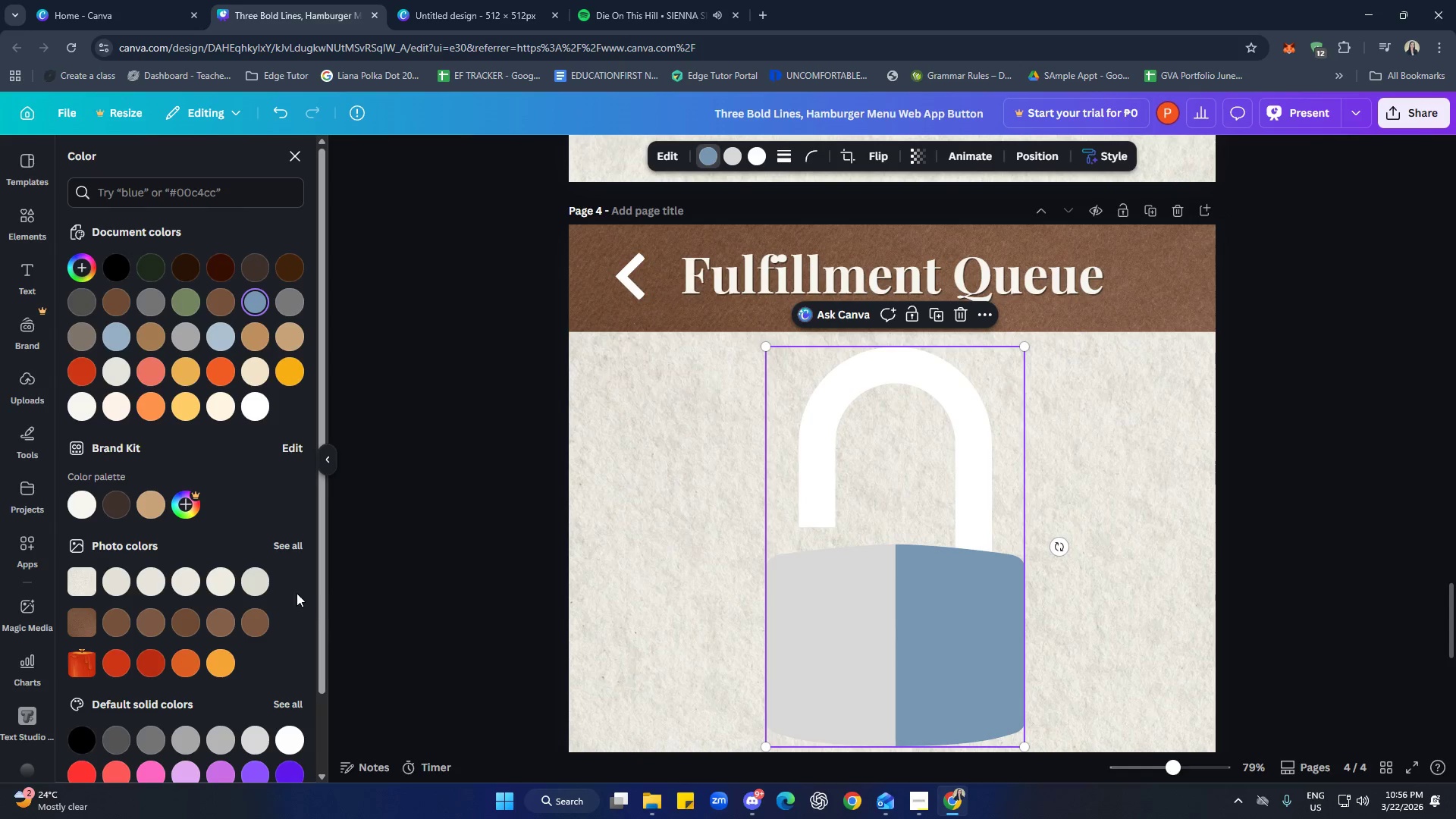 
left_click([259, 583])
 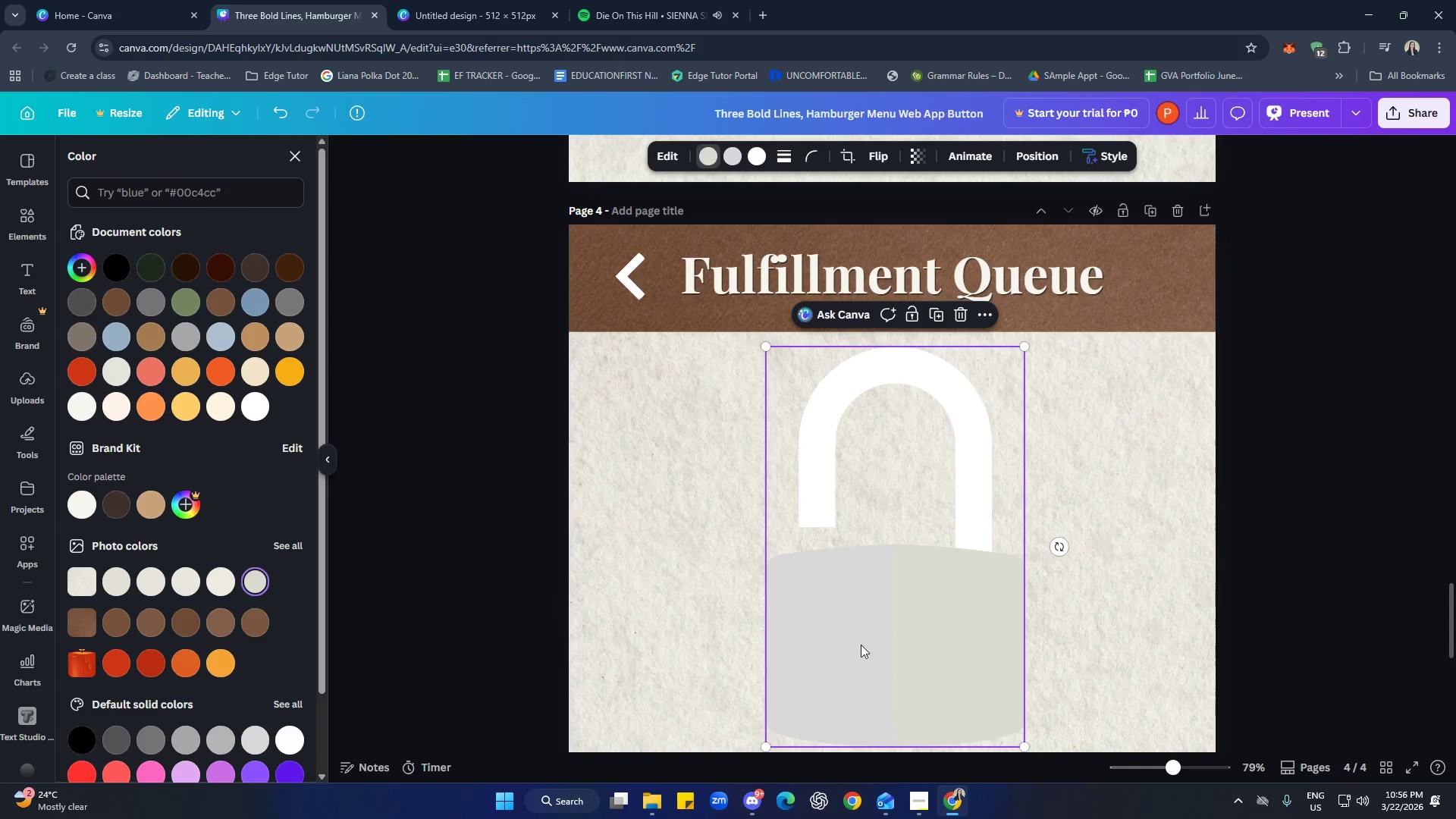 
left_click_drag(start_coordinate=[915, 643], to_coordinate=[911, 507])
 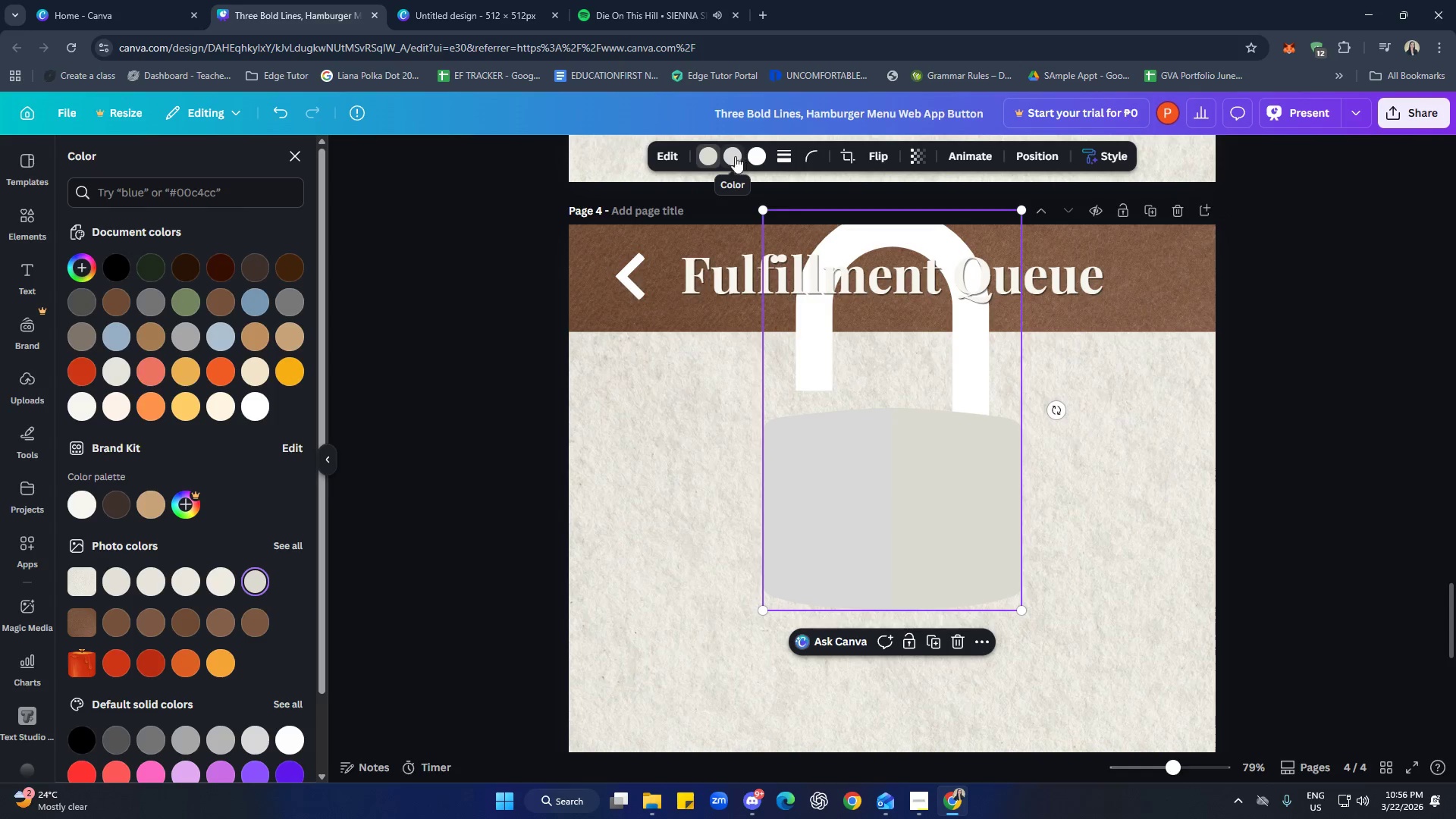 
left_click([288, 737])
 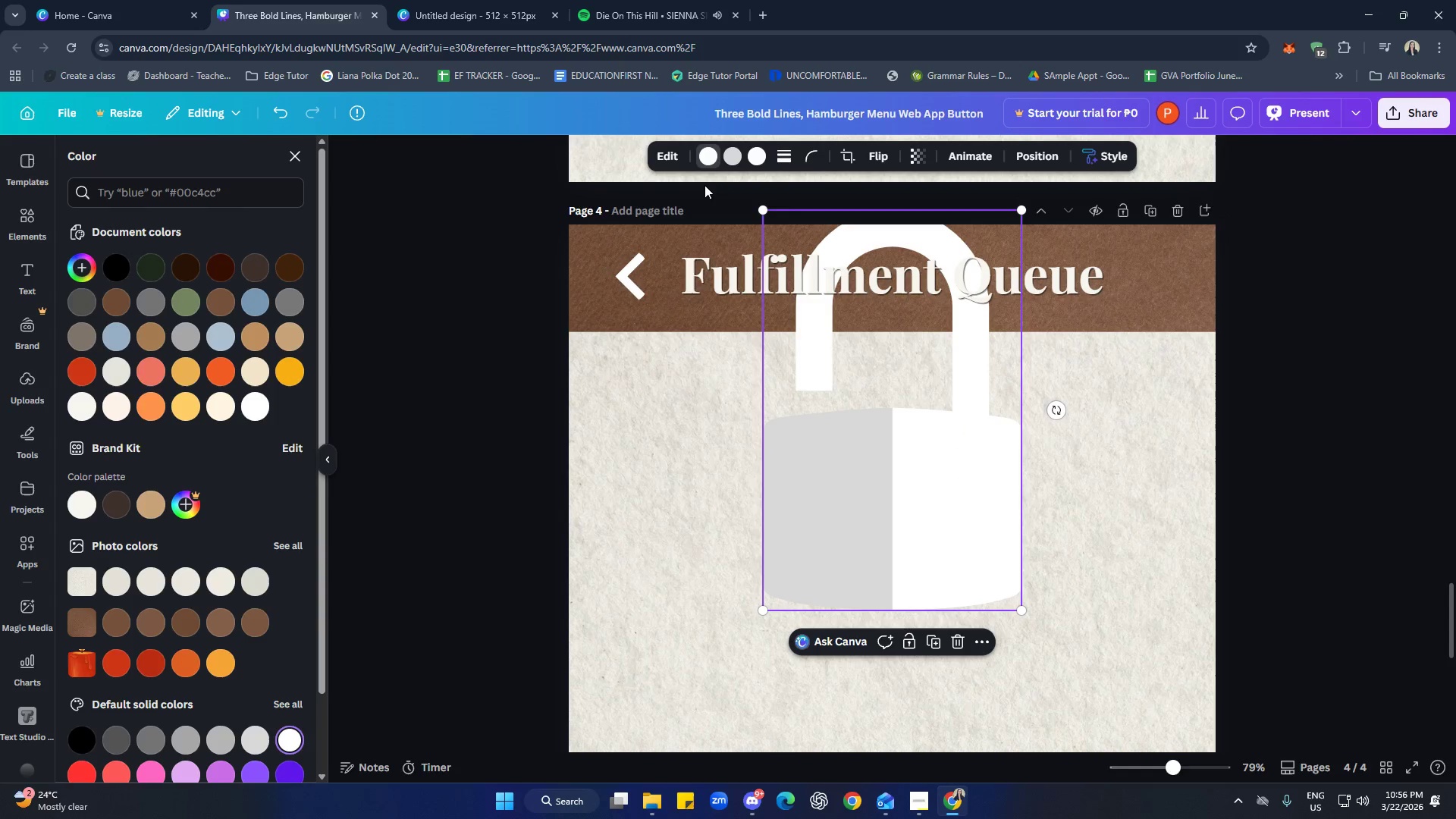 
left_click([736, 159])
 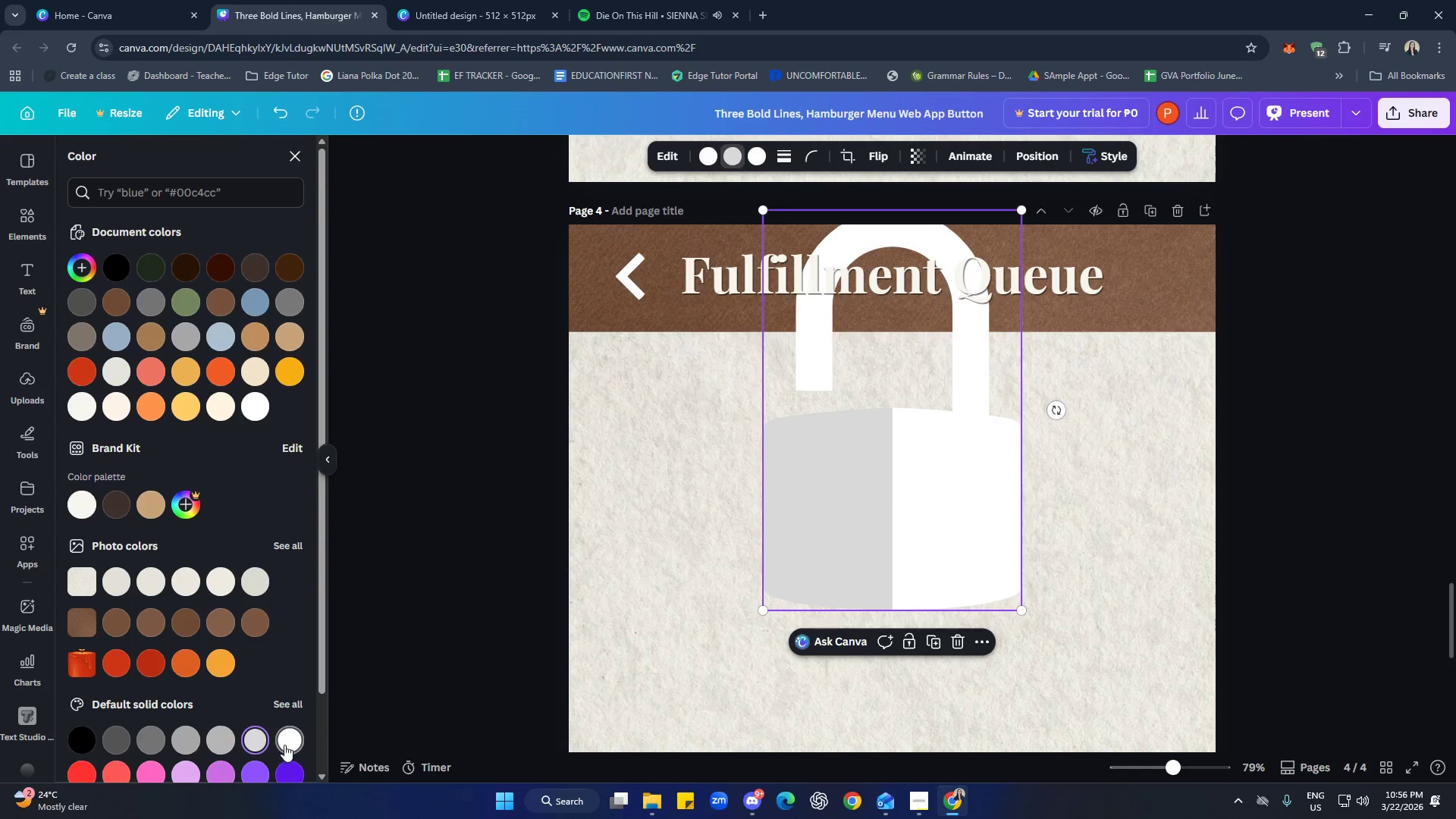 
left_click([287, 745])
 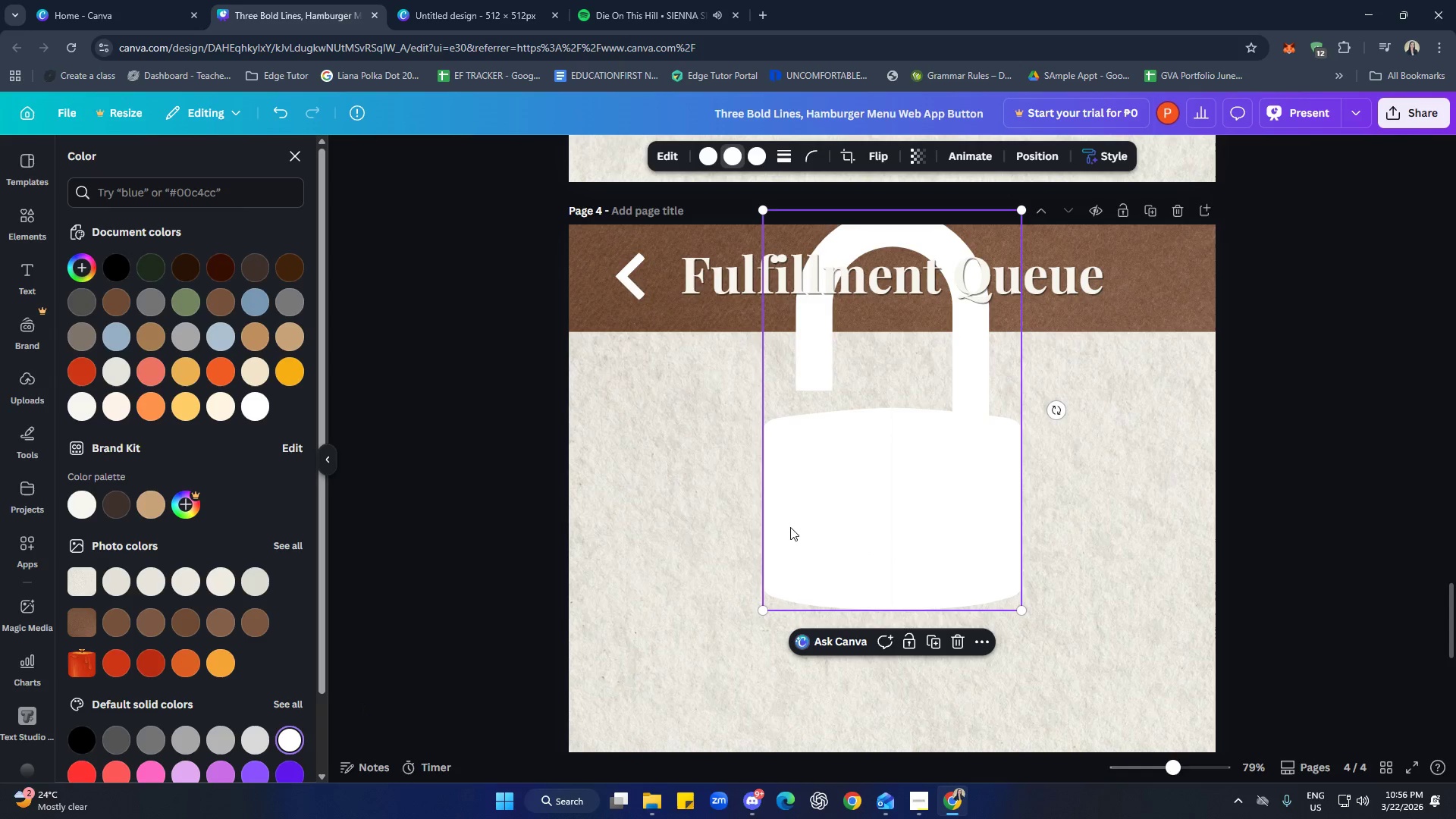 
left_click([855, 506])
 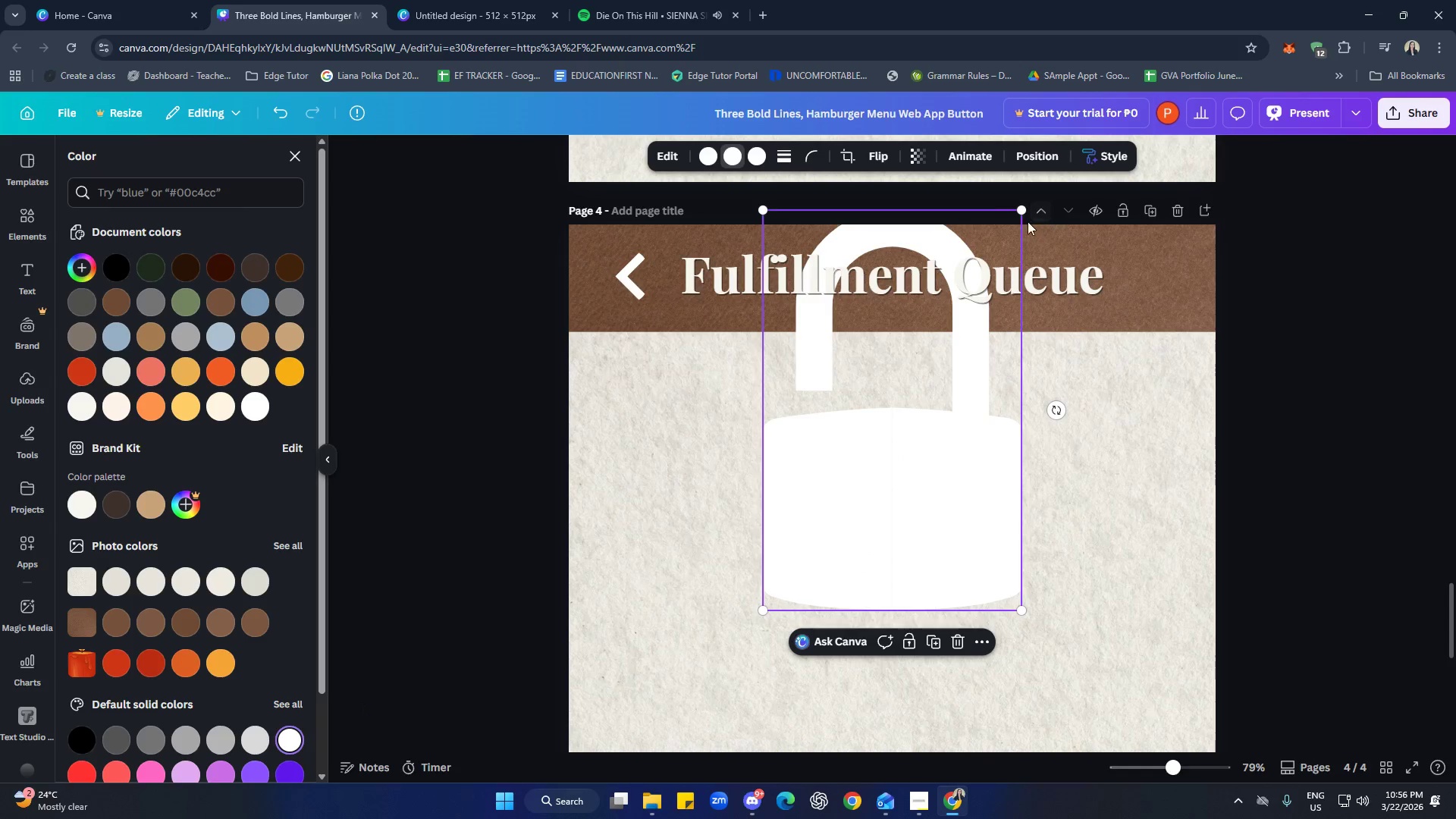 
left_click_drag(start_coordinate=[1025, 211], to_coordinate=[808, 545])
 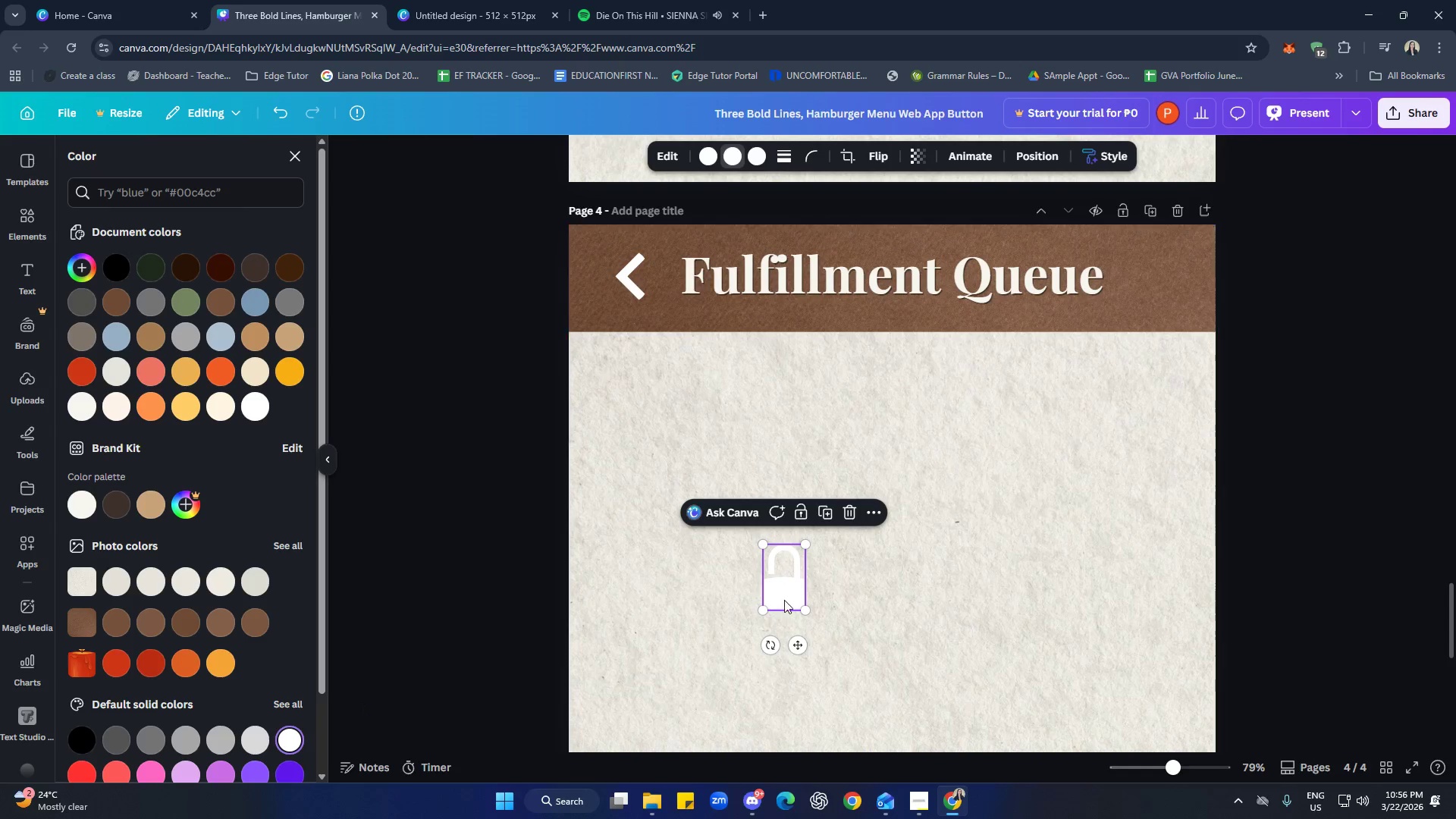 
left_click_drag(start_coordinate=[787, 586], to_coordinate=[1169, 287])
 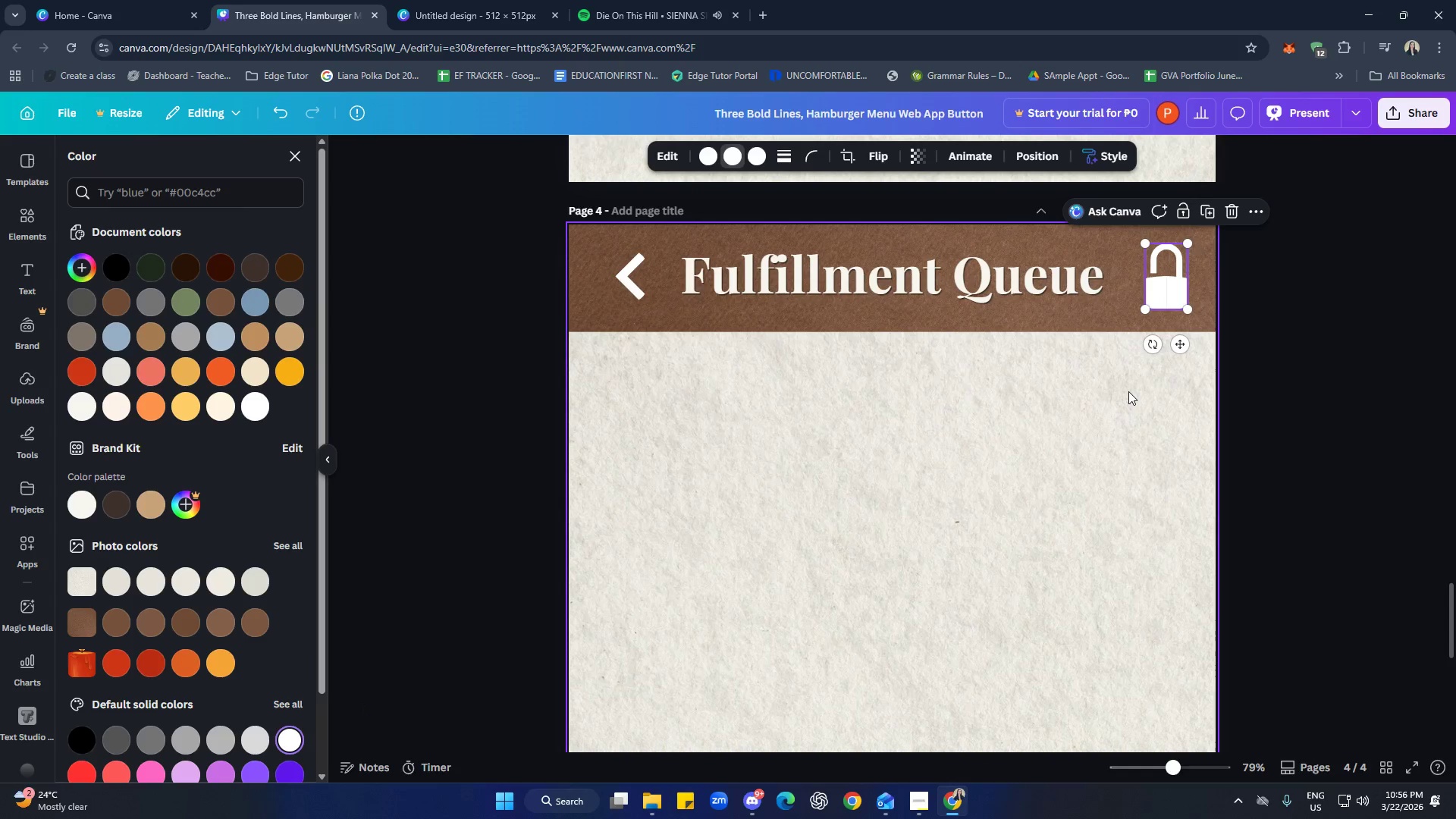 
left_click([1113, 411])
 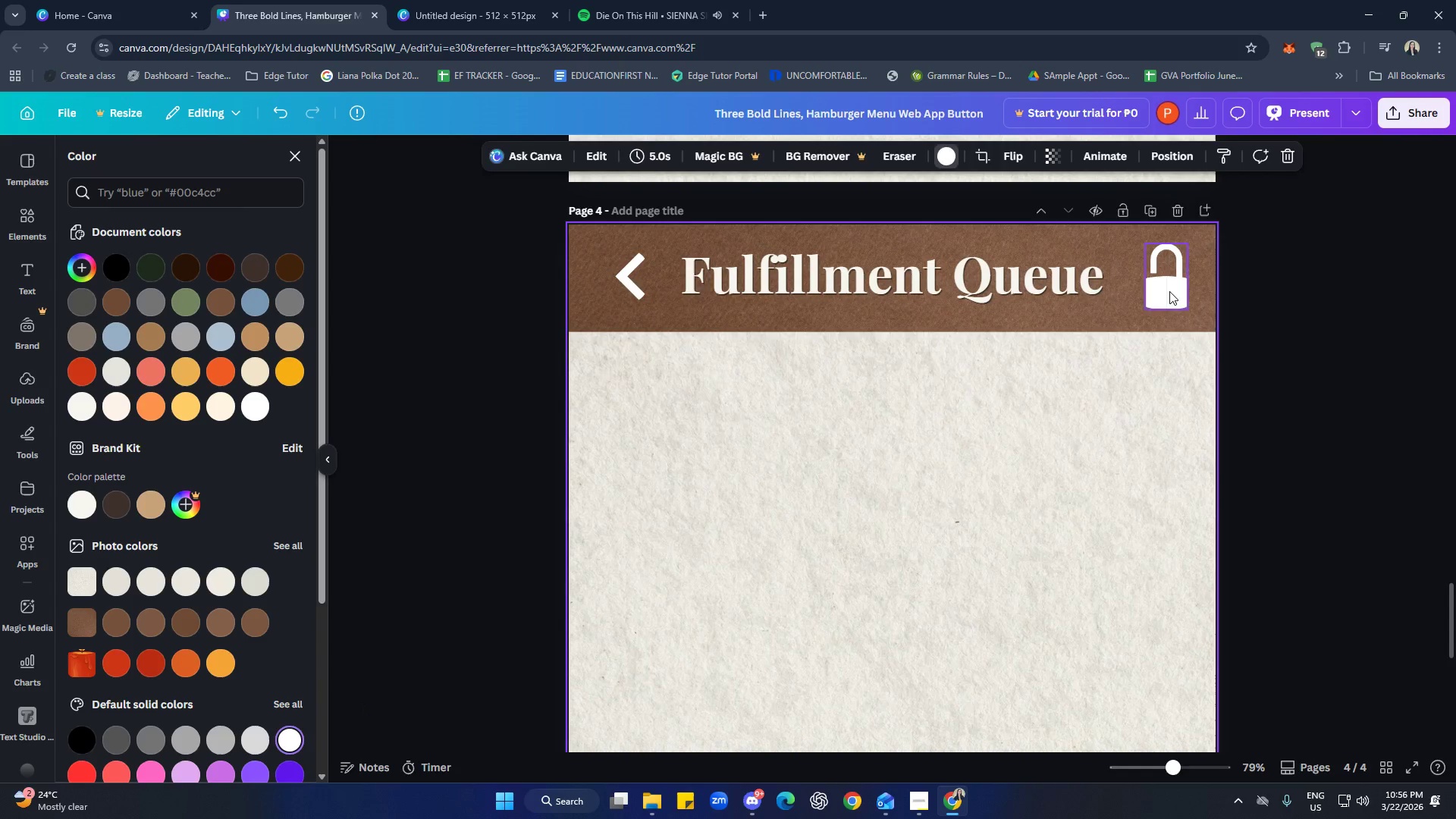 
left_click_drag(start_coordinate=[1169, 291], to_coordinate=[1164, 290])
 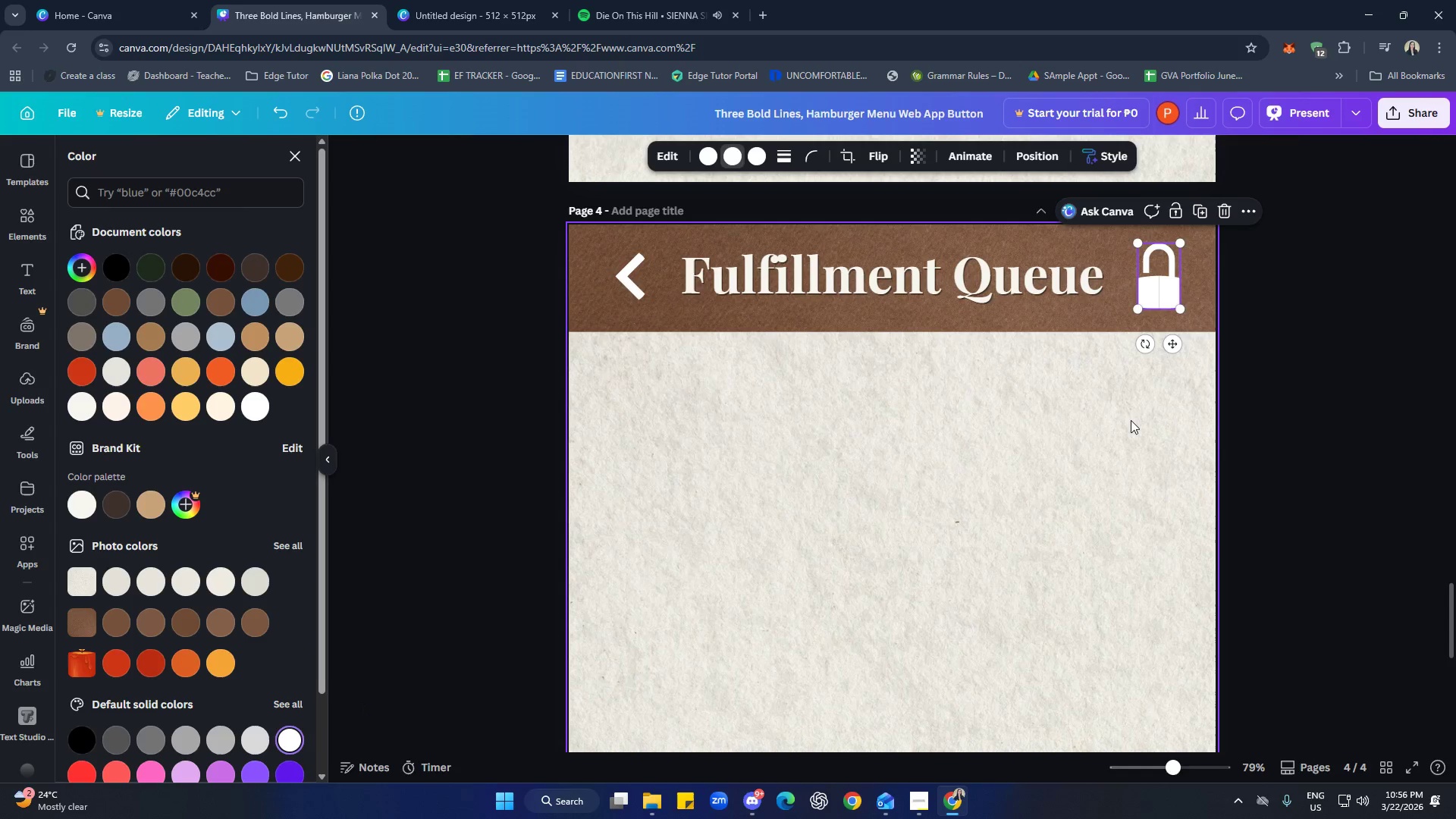 
left_click([1131, 420])
 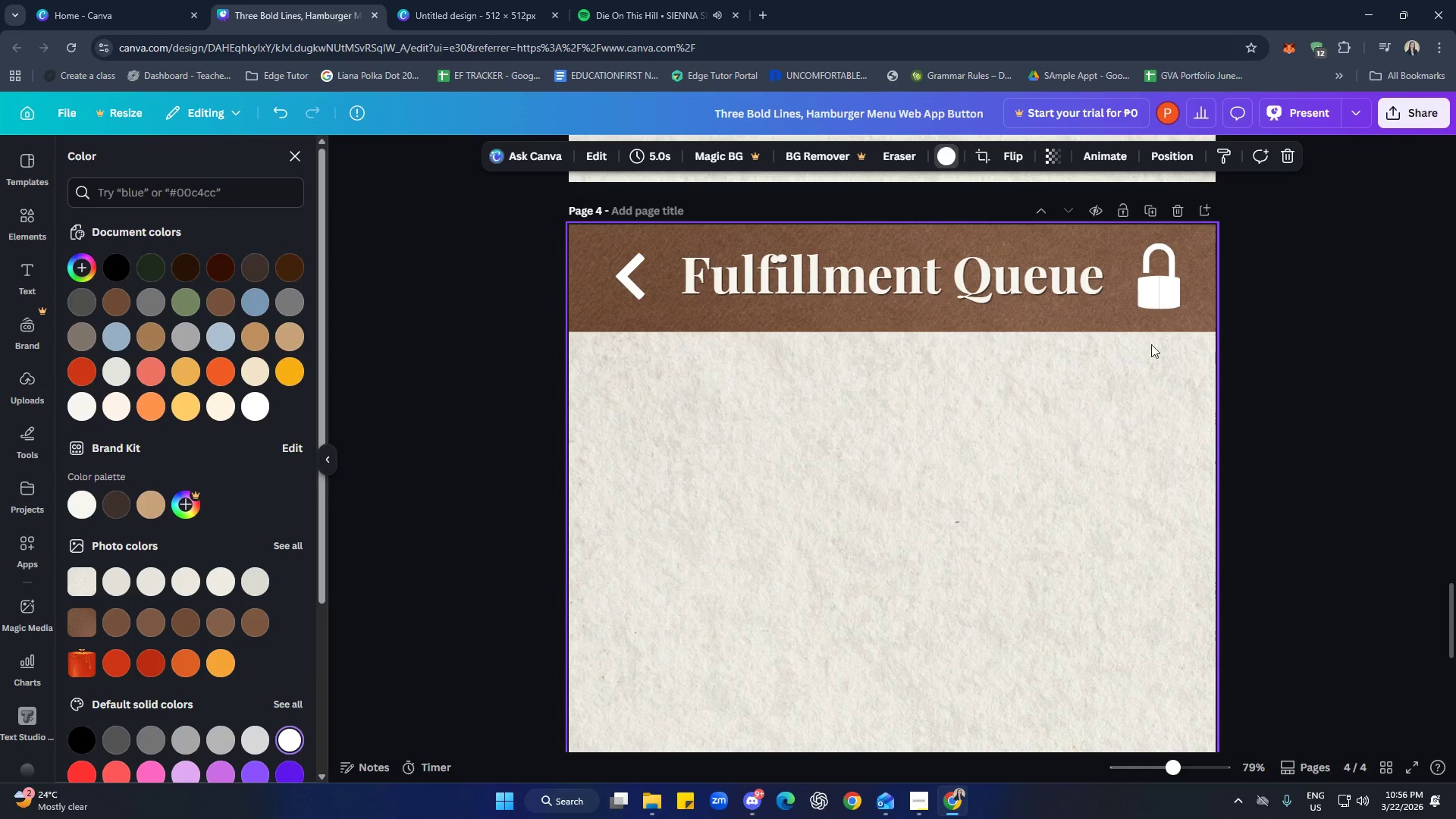 
left_click([1164, 292])
 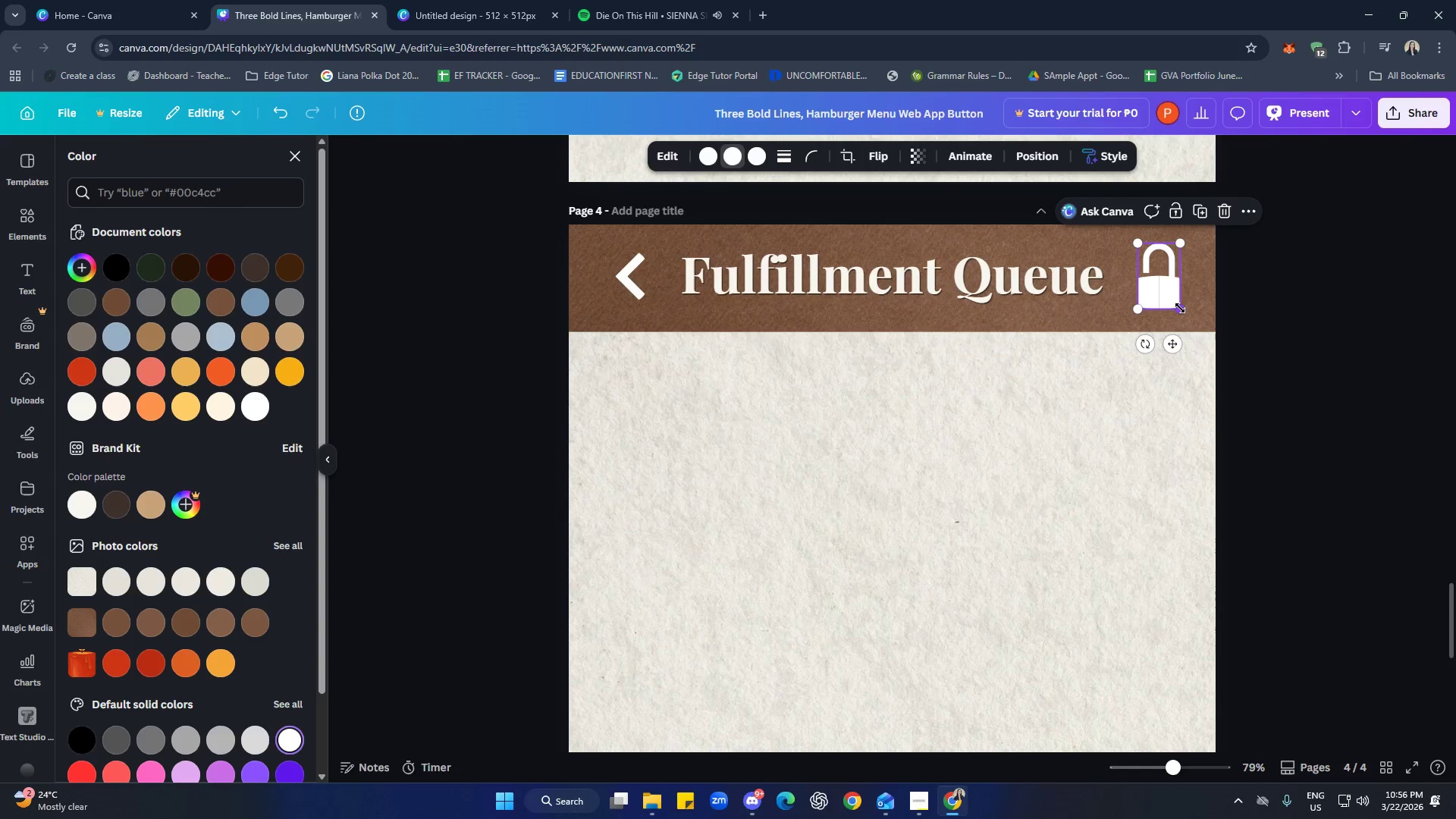 
left_click_drag(start_coordinate=[1180, 308], to_coordinate=[1175, 307])
 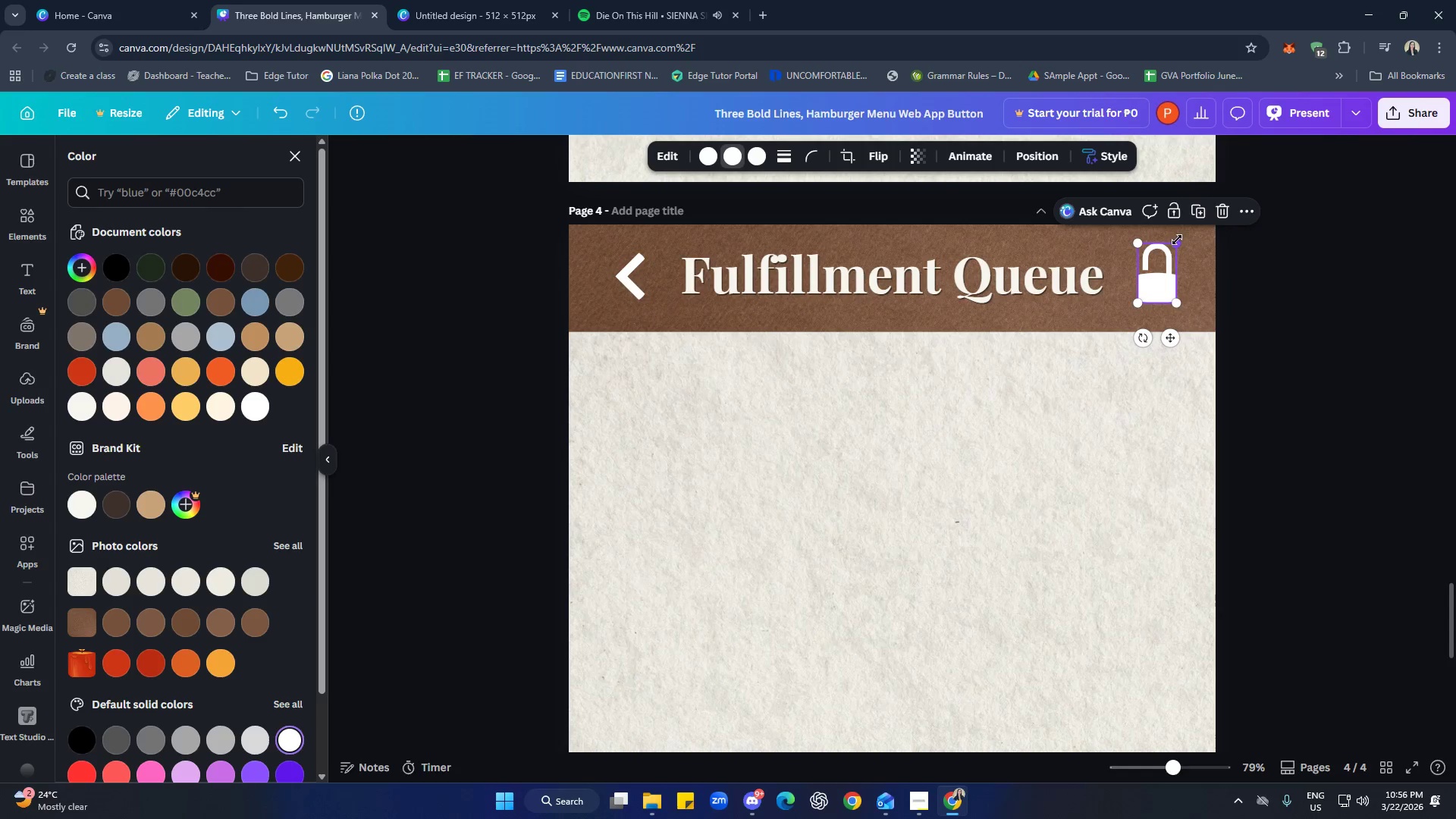 
left_click_drag(start_coordinate=[1177, 241], to_coordinate=[1171, 249])
 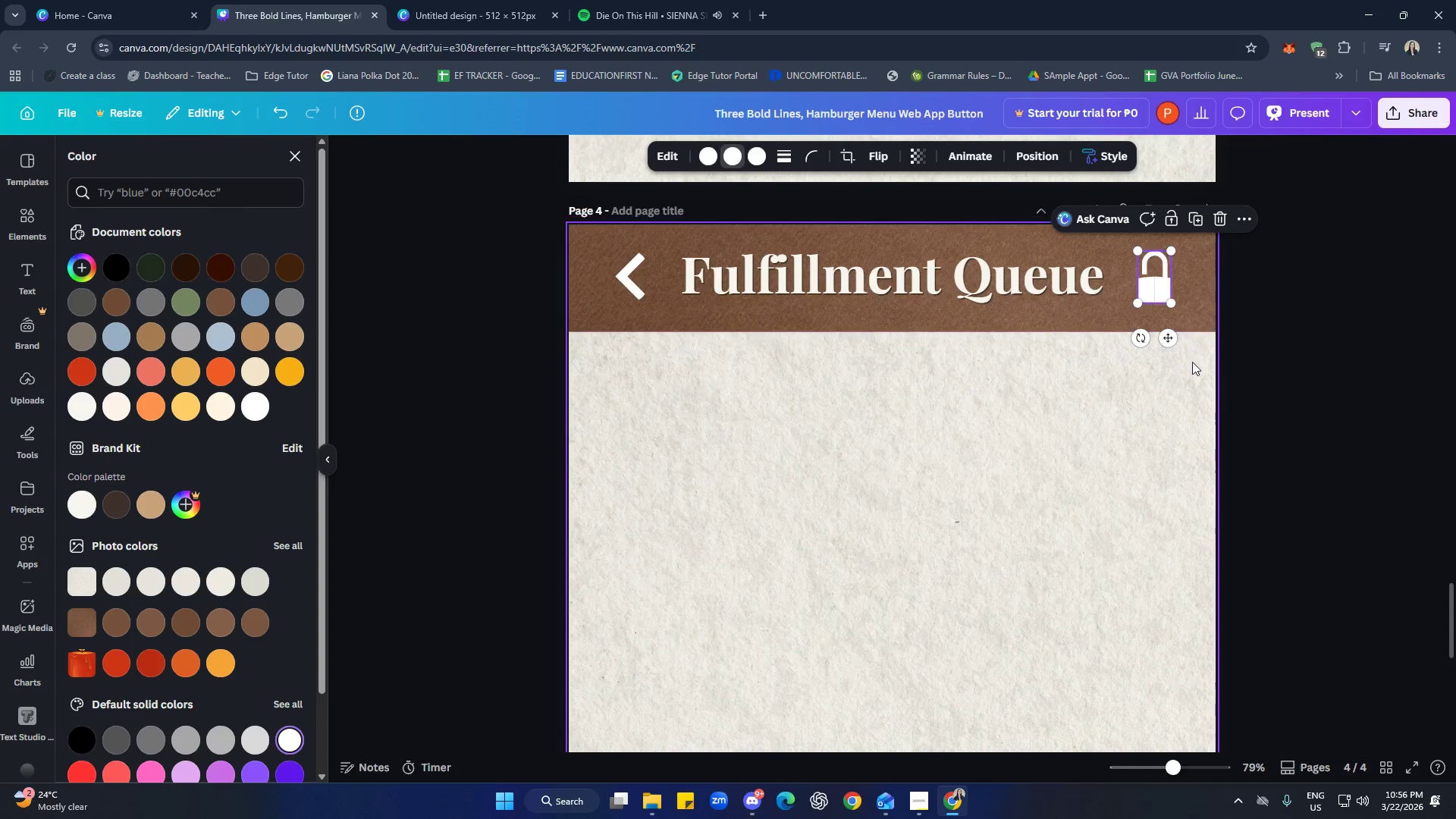 
left_click([1182, 394])
 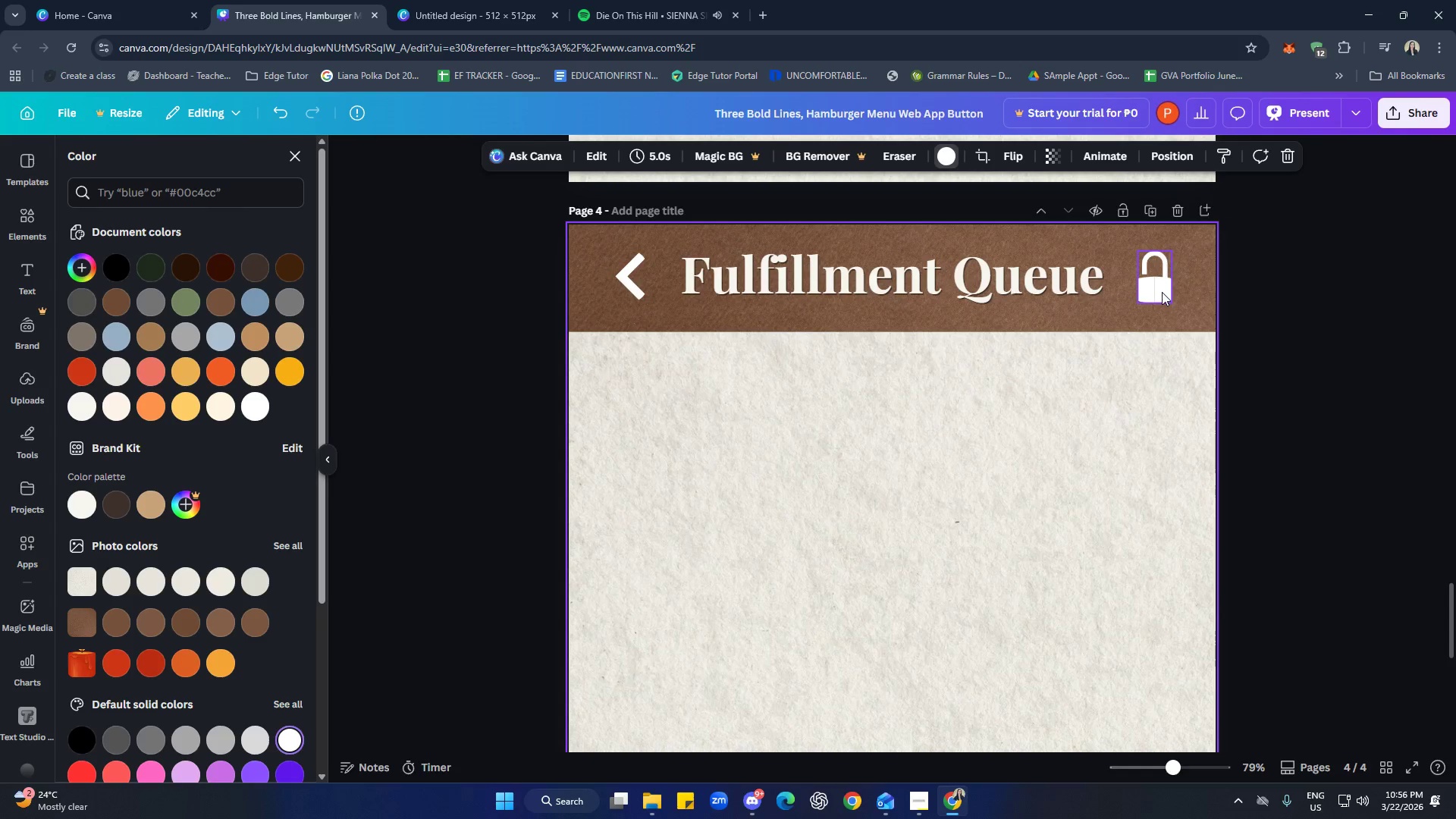 
left_click([1153, 431])
 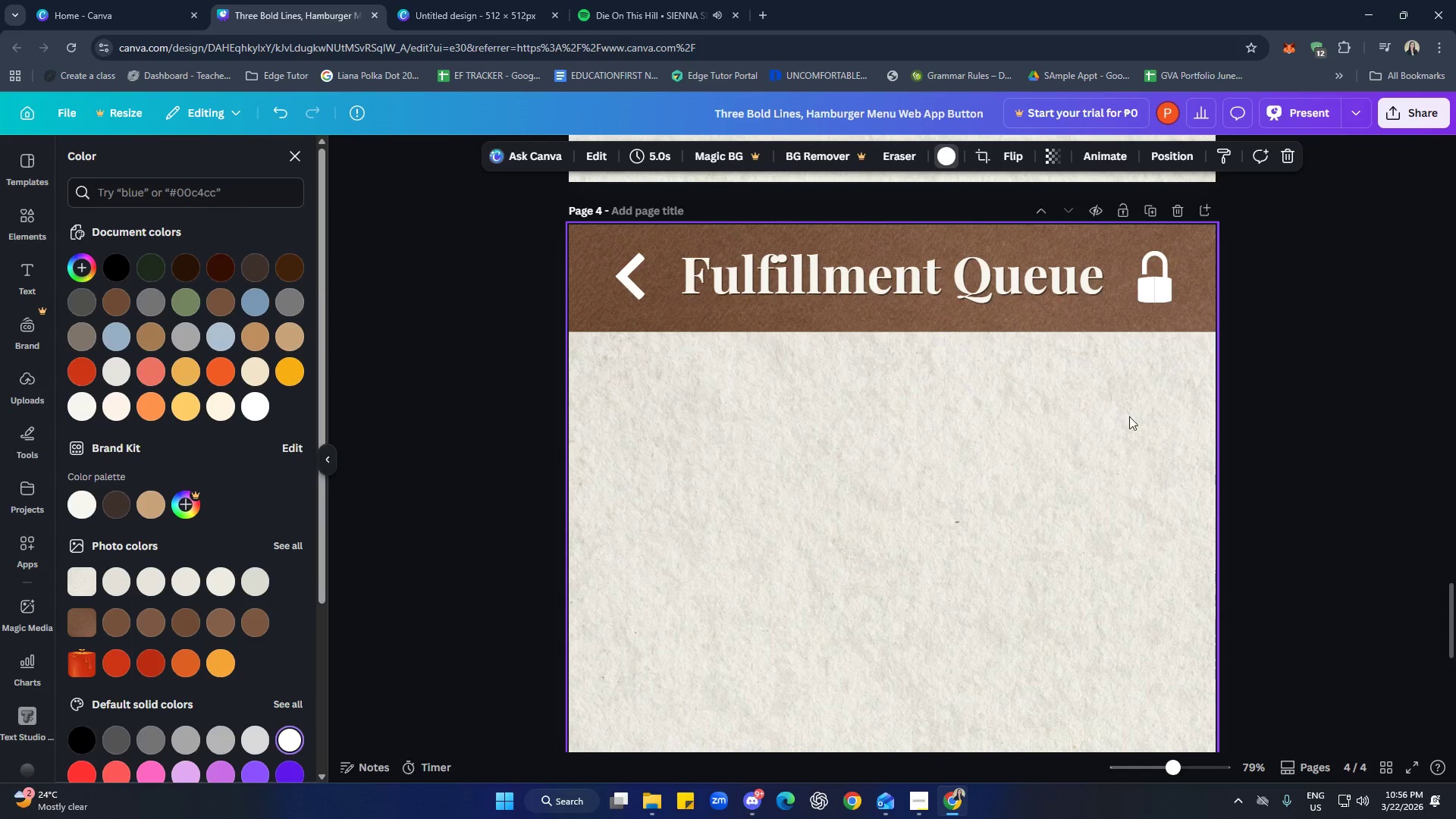 
left_click_drag(start_coordinate=[1150, 288], to_coordinate=[1146, 288])
 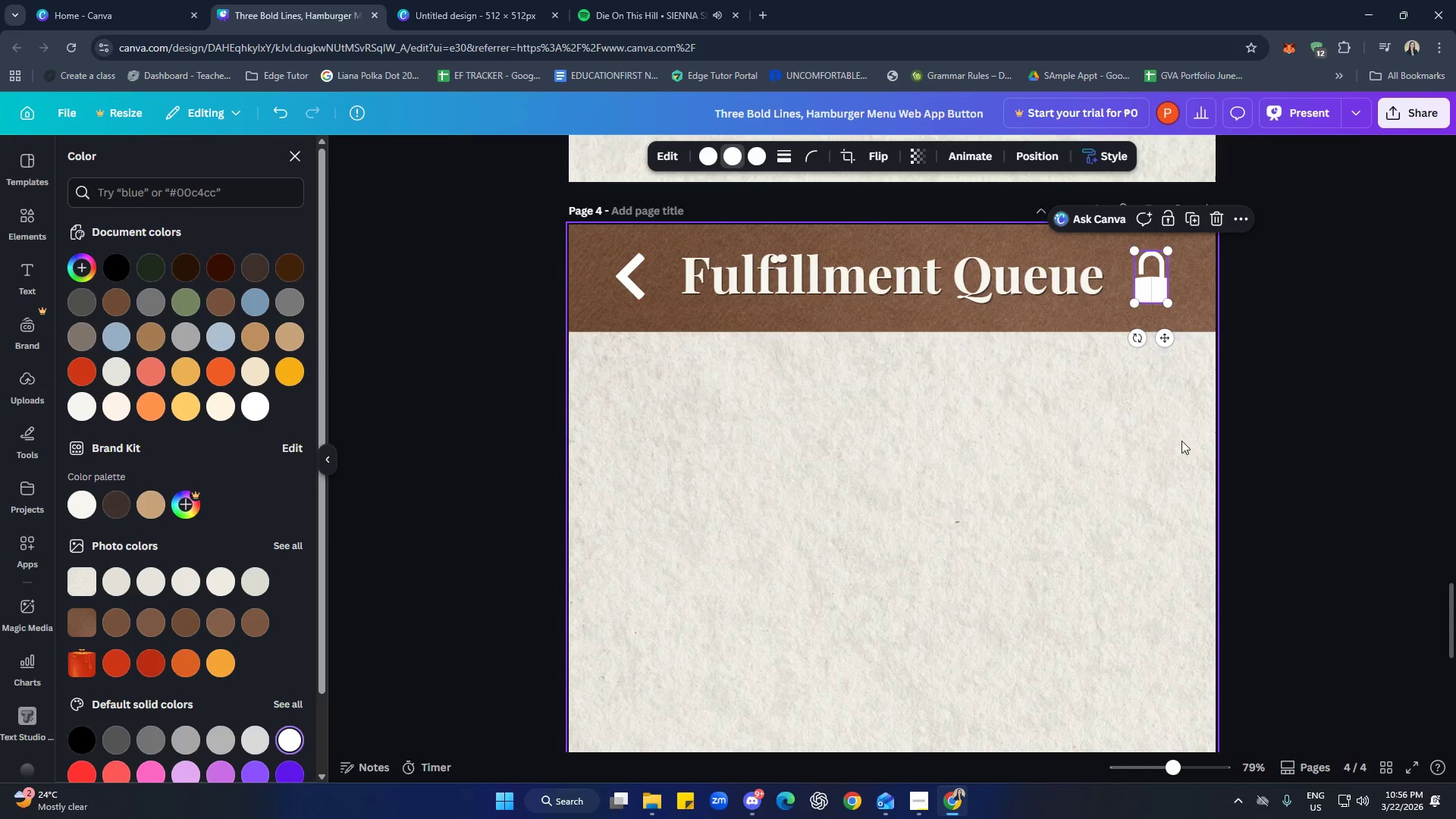 
left_click([1181, 441])
 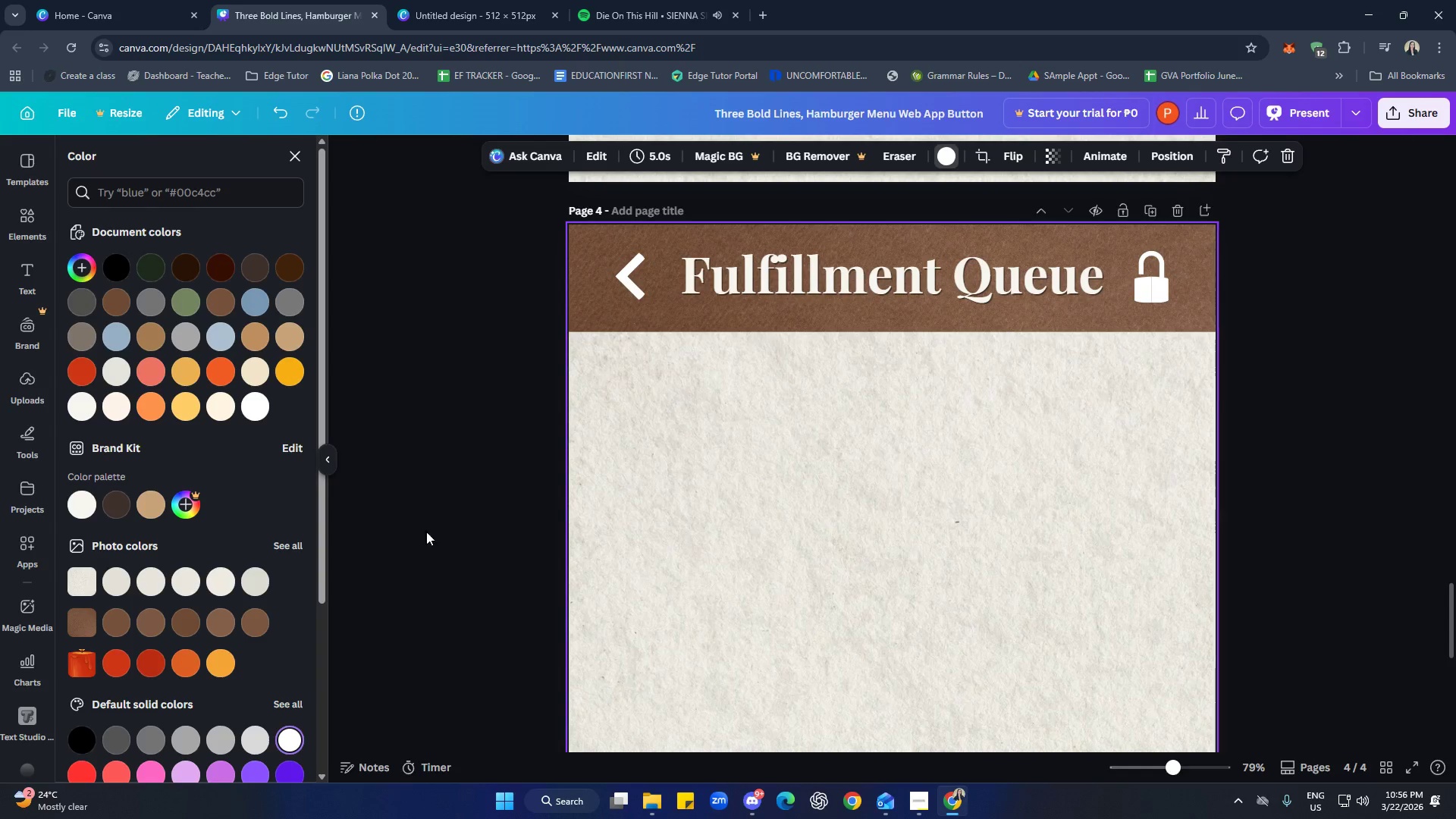 
scroll: coordinate [178, 422], scroll_direction: up, amount: 1.0
 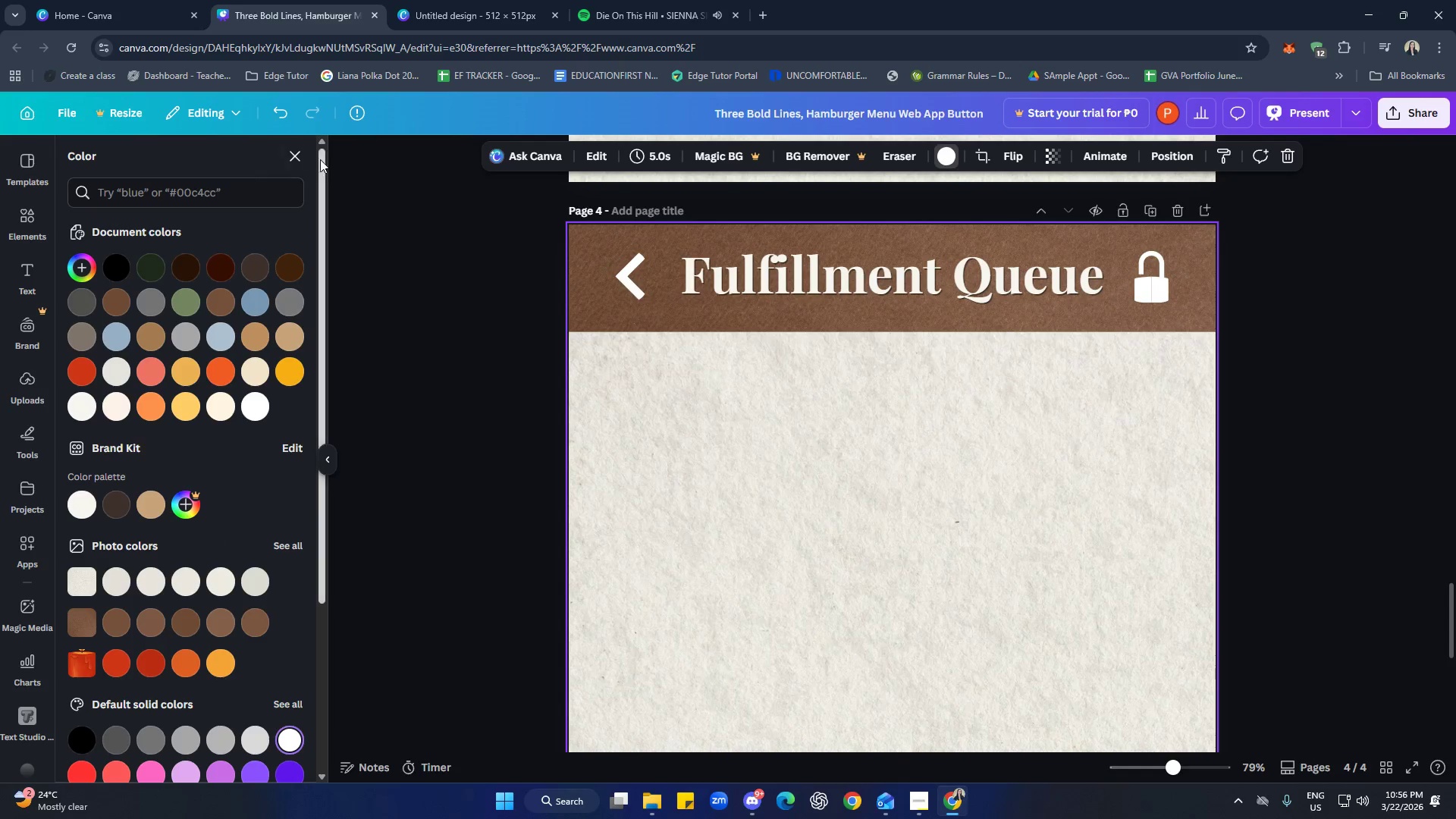 
left_click([291, 157])
 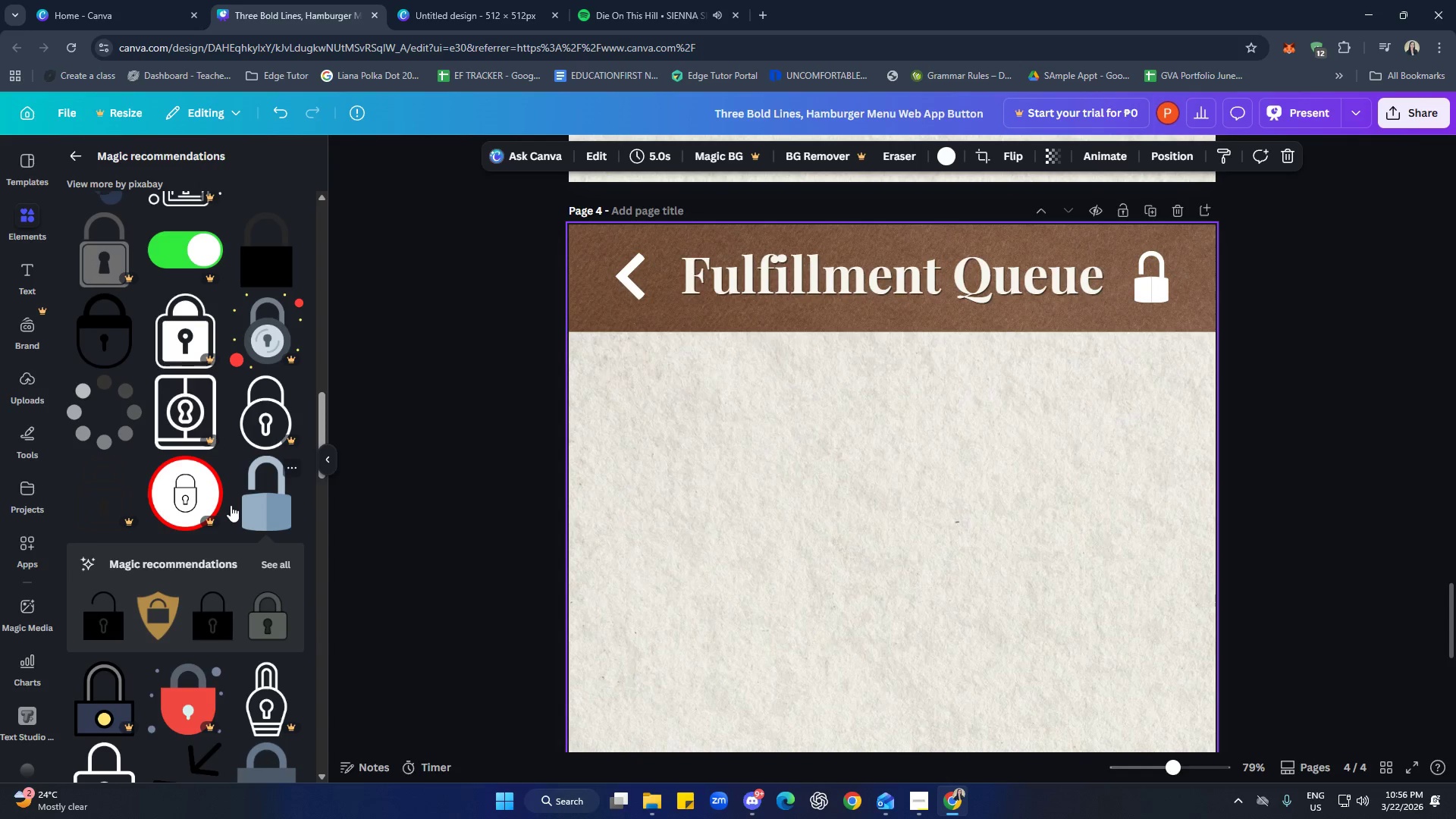 
scroll: coordinate [259, 503], scroll_direction: down, amount: 17.0
 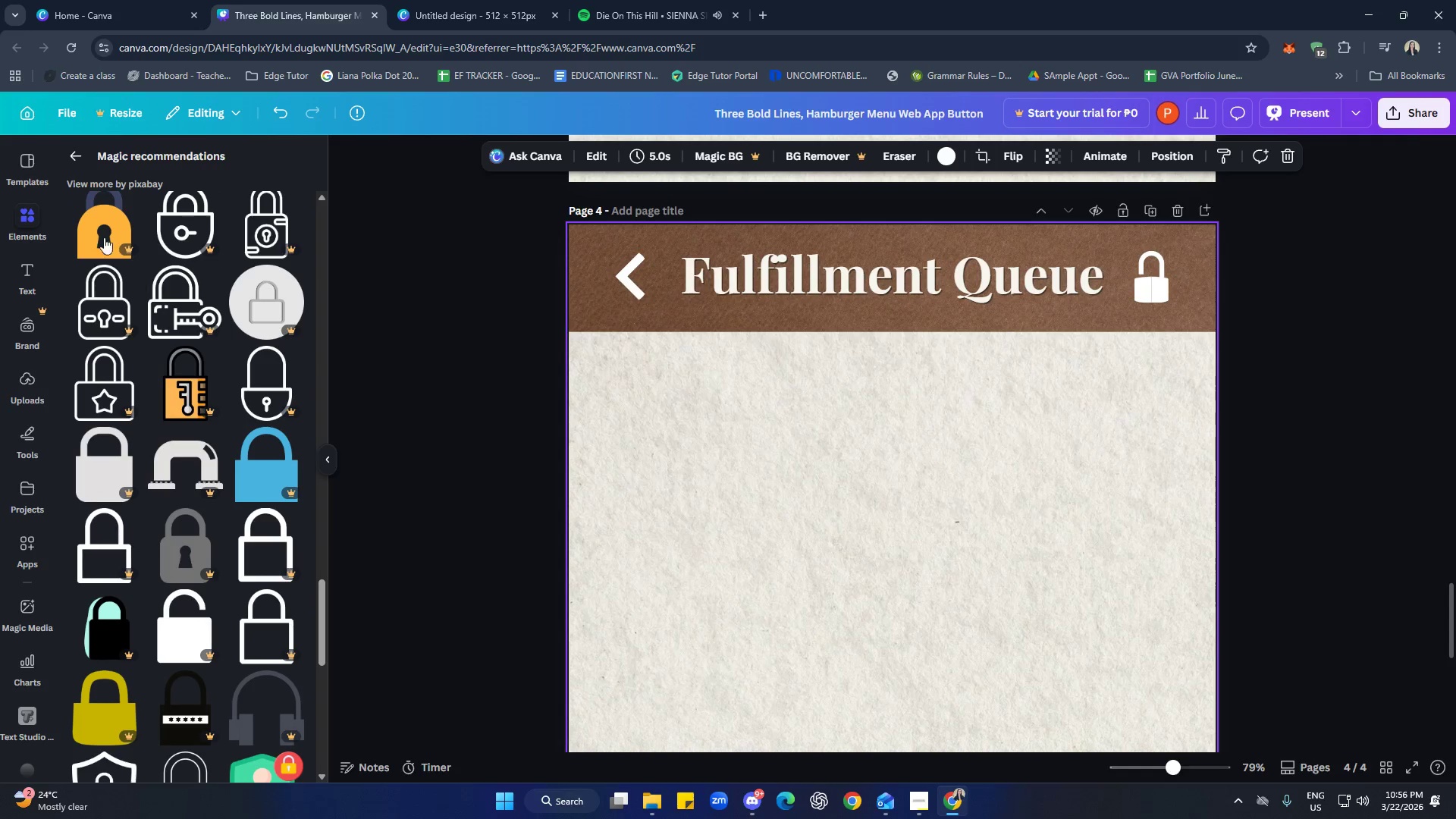 
left_click([79, 154])
 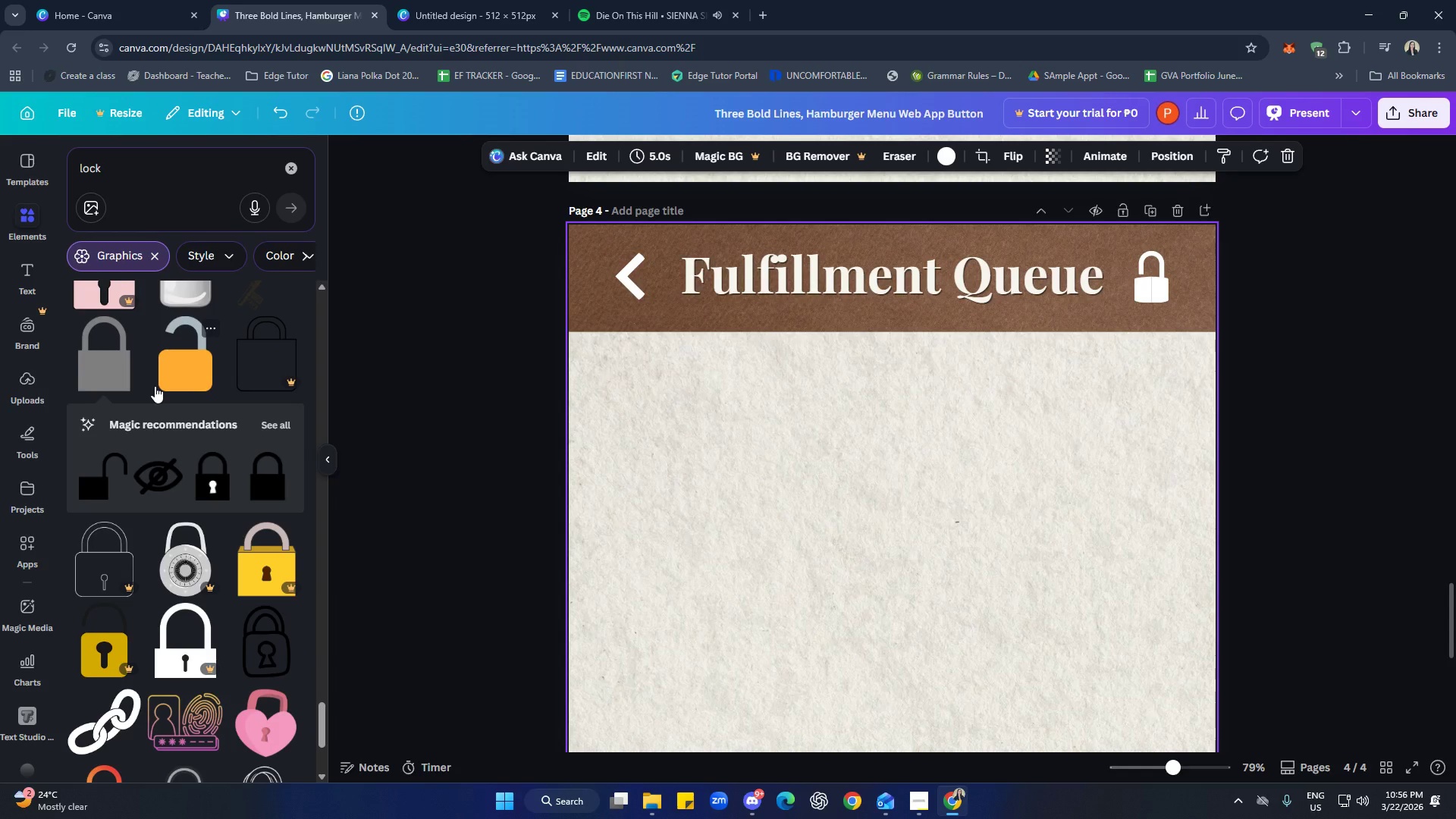 
scroll: coordinate [168, 444], scroll_direction: down, amount: 25.0
 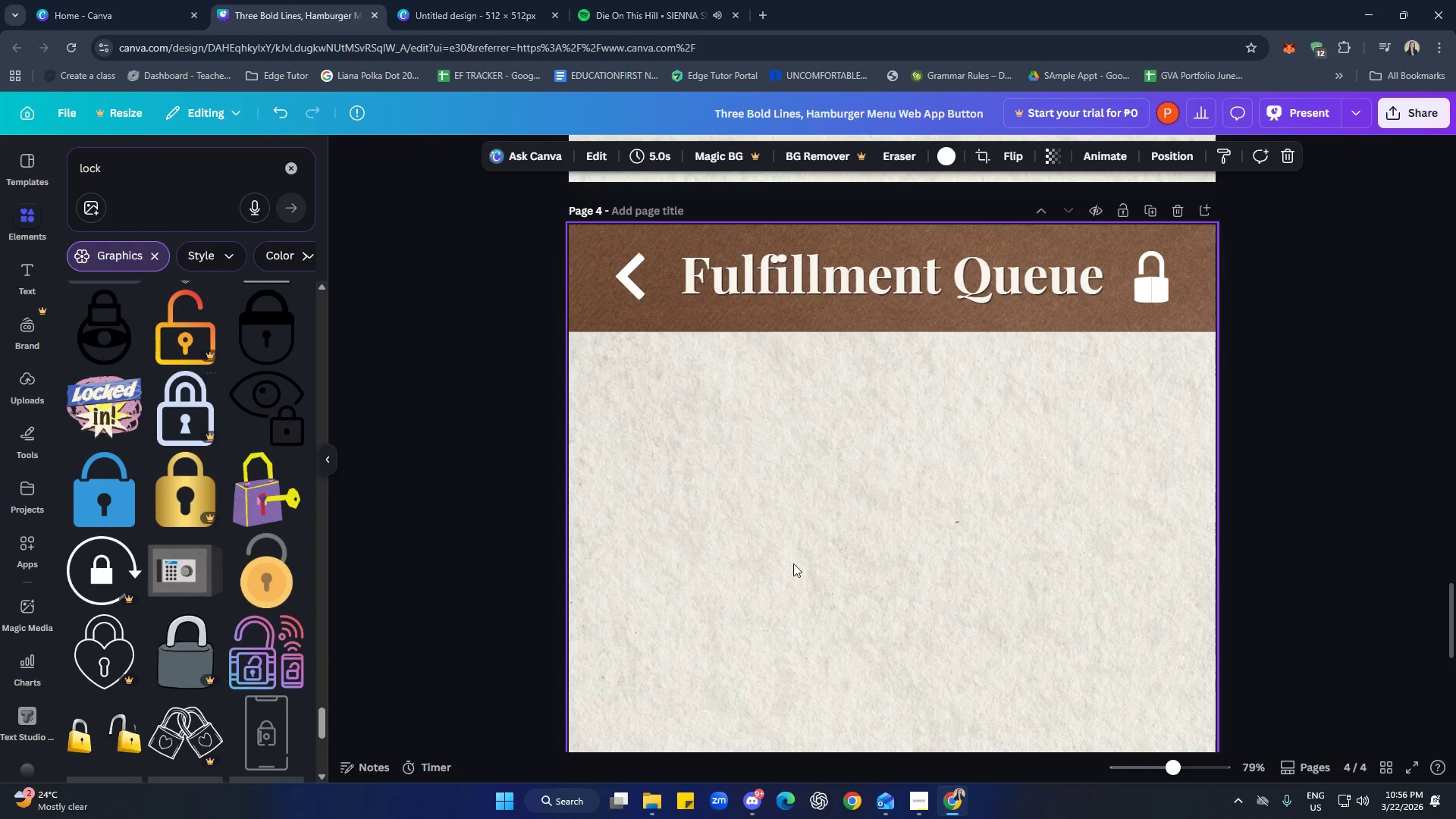 
left_click([986, 557])
 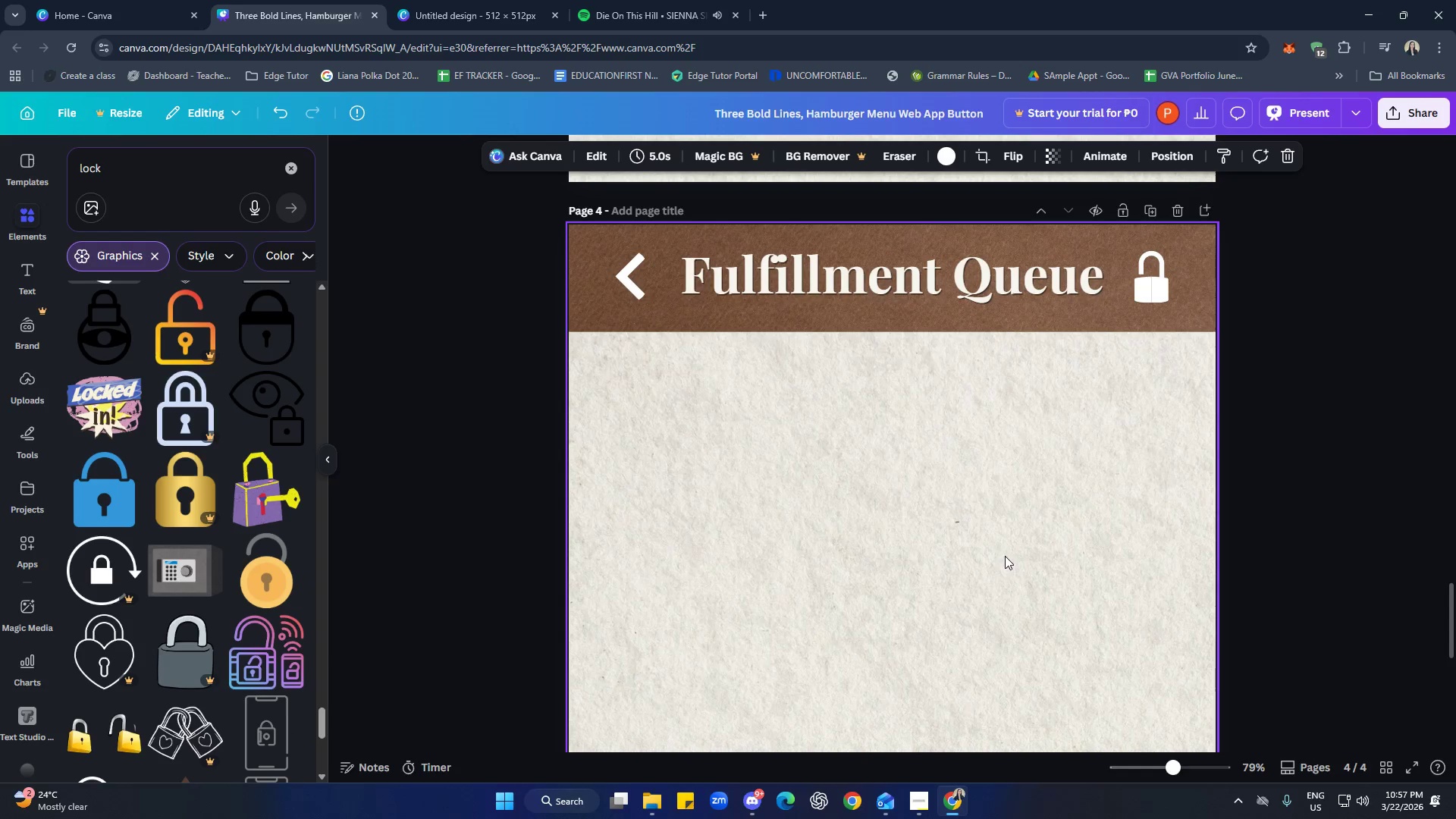 
left_click_drag(start_coordinate=[965, 593], to_coordinate=[965, 589])
 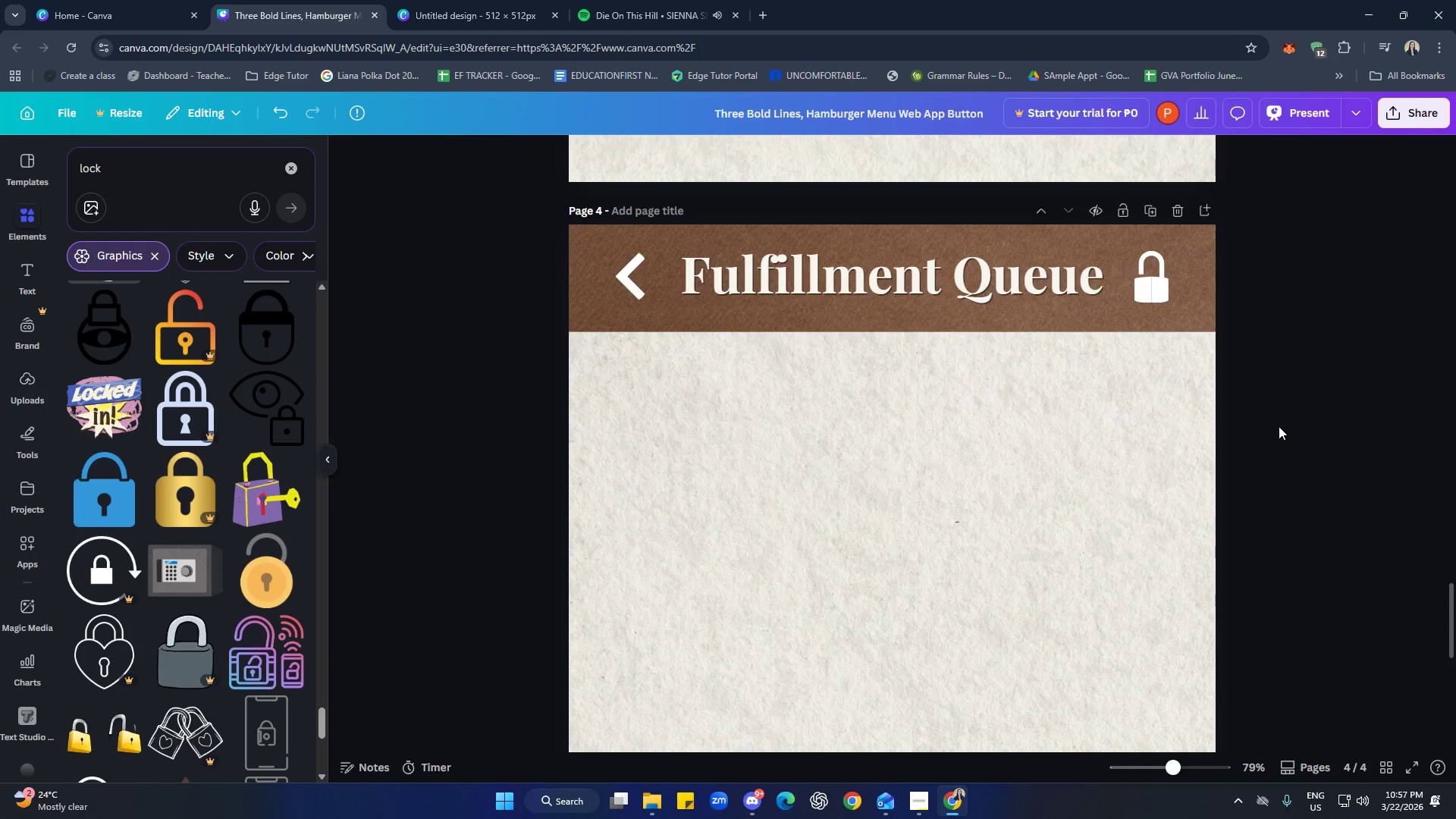 
left_click([1125, 373])
 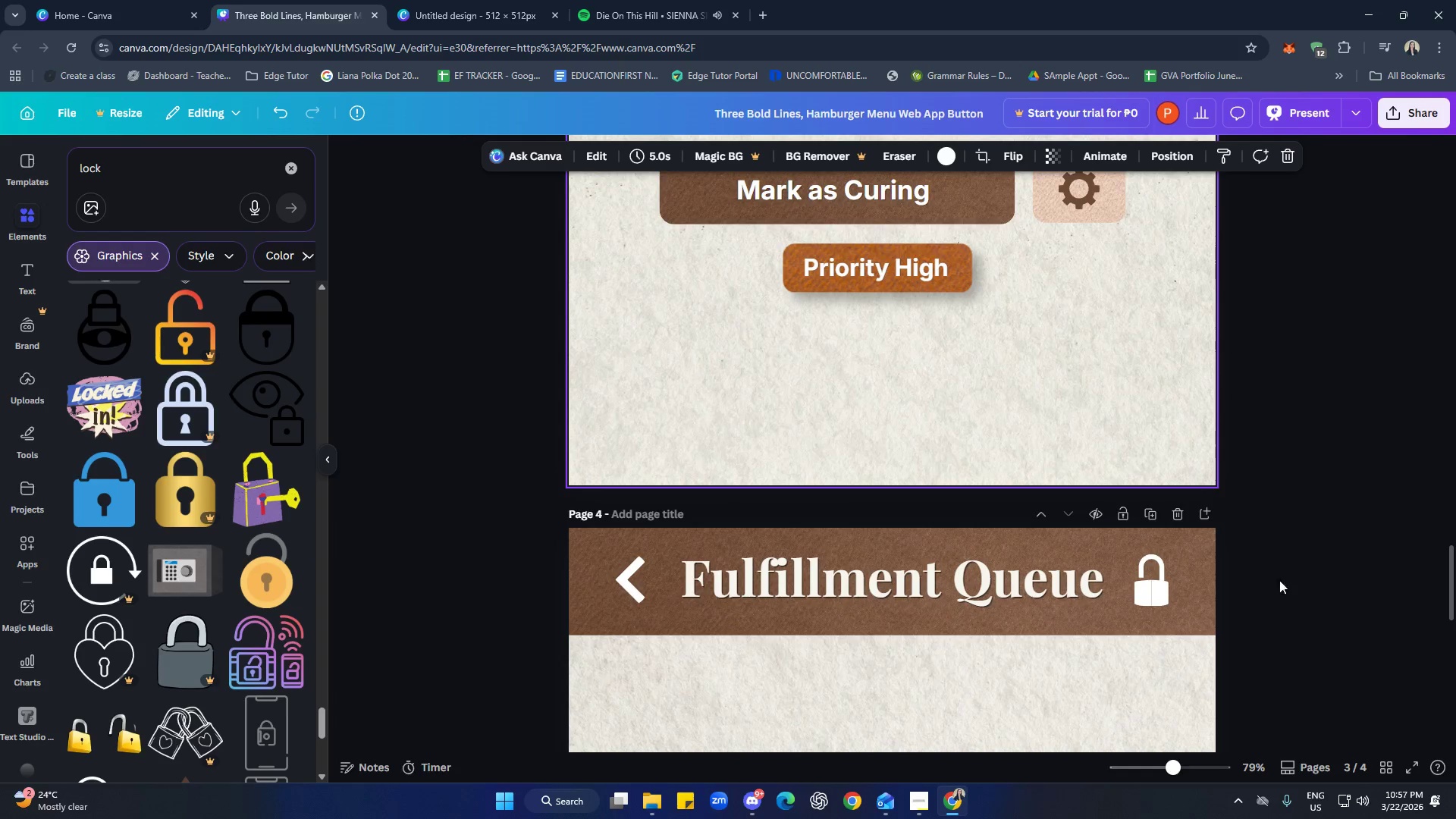 
scroll: coordinate [1157, 542], scroll_direction: up, amount: 4.0
 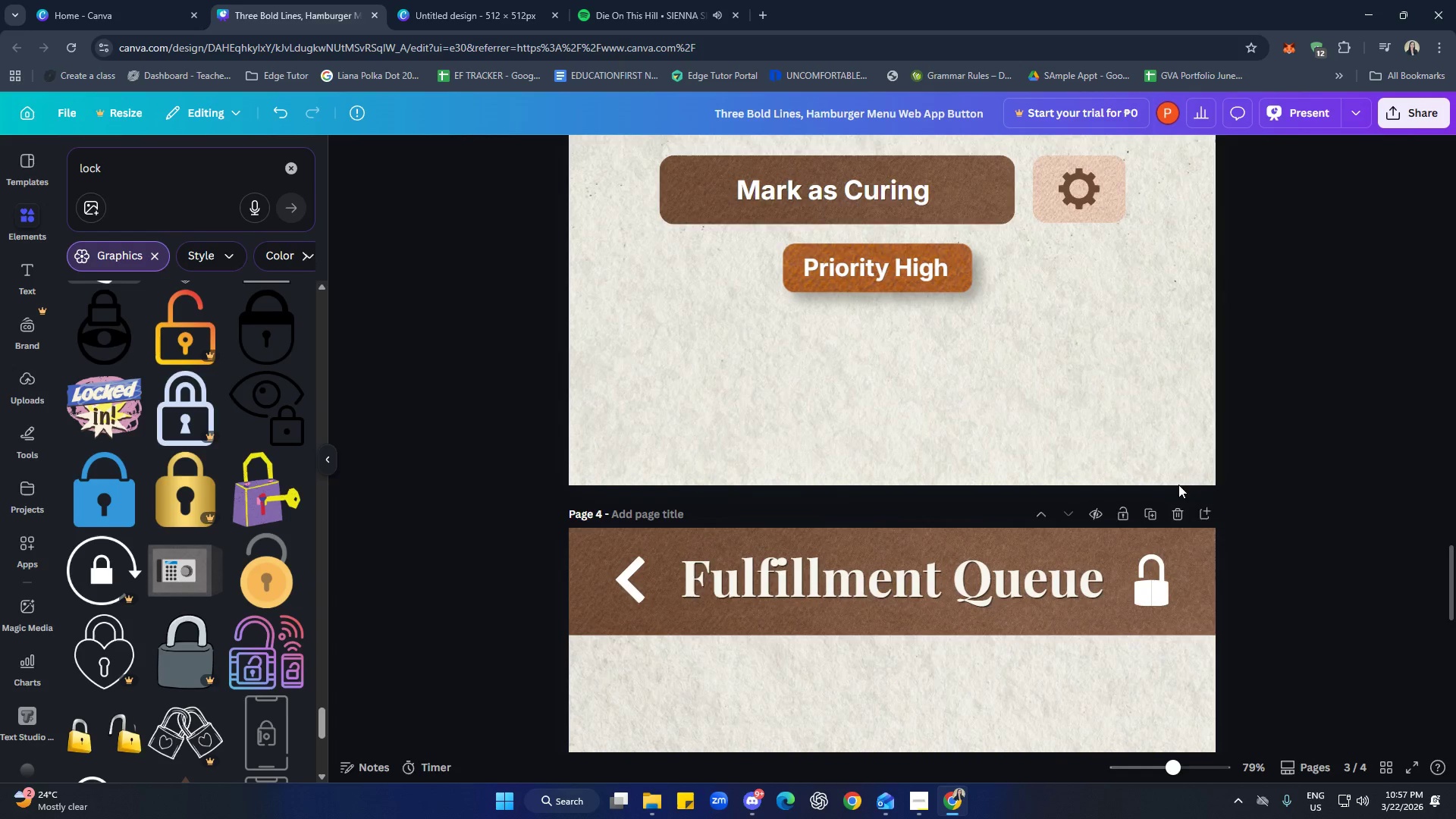 
scroll: coordinate [1297, 578], scroll_direction: down, amount: 5.0
 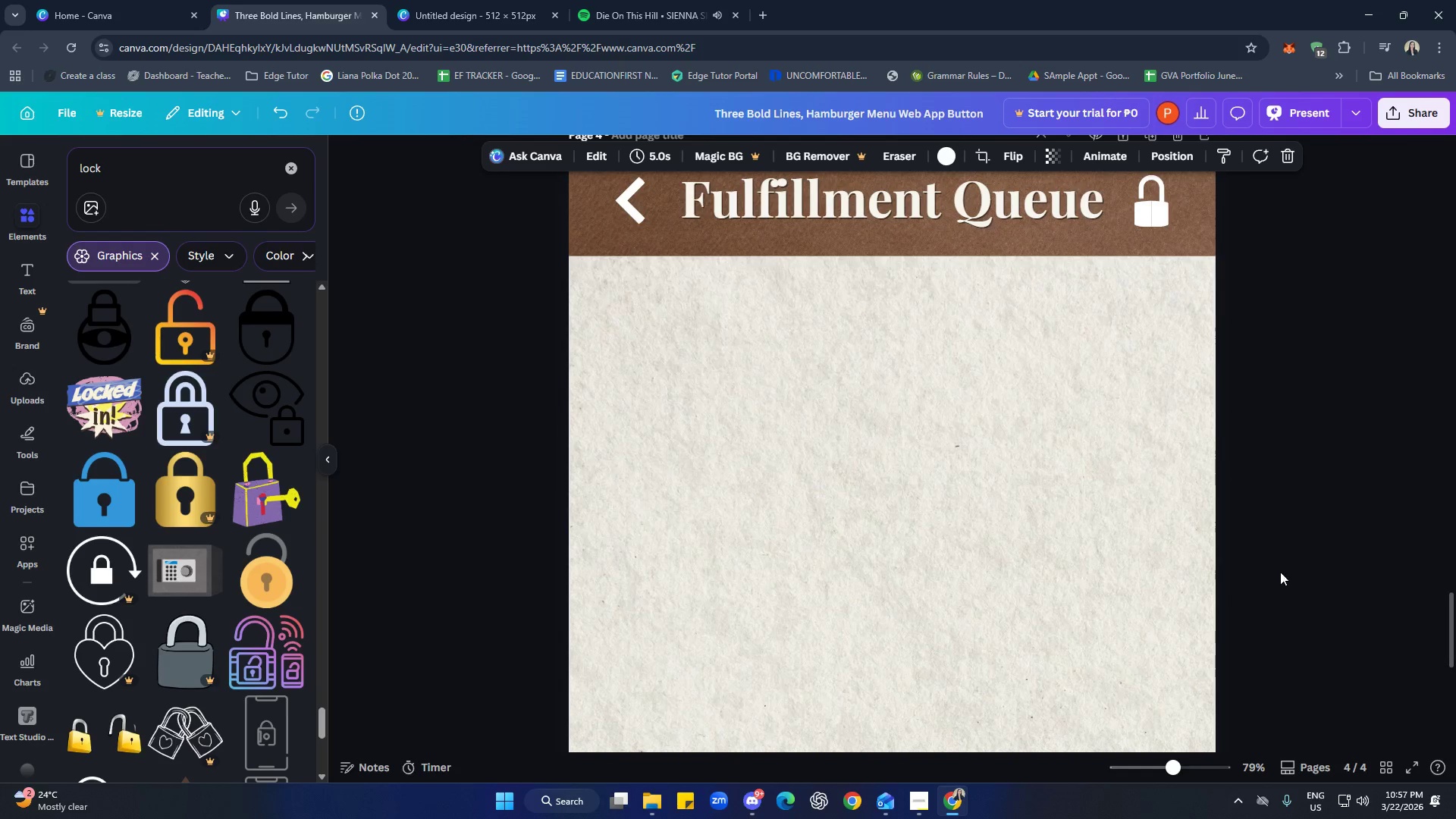 
hold_key(key=ControlLeft, duration=0.77)
 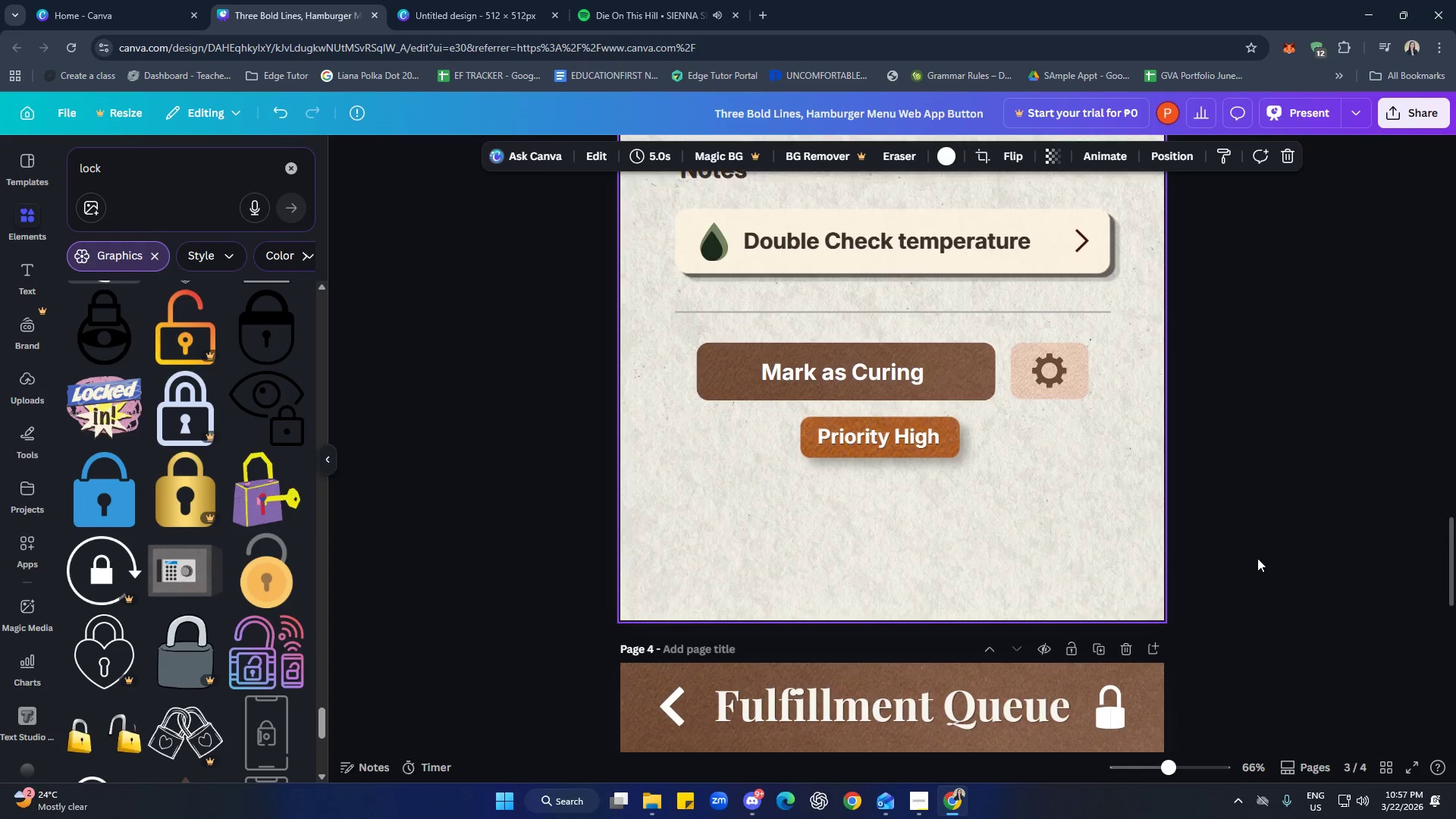 
scroll: coordinate [1260, 592], scroll_direction: up, amount: 7.0
 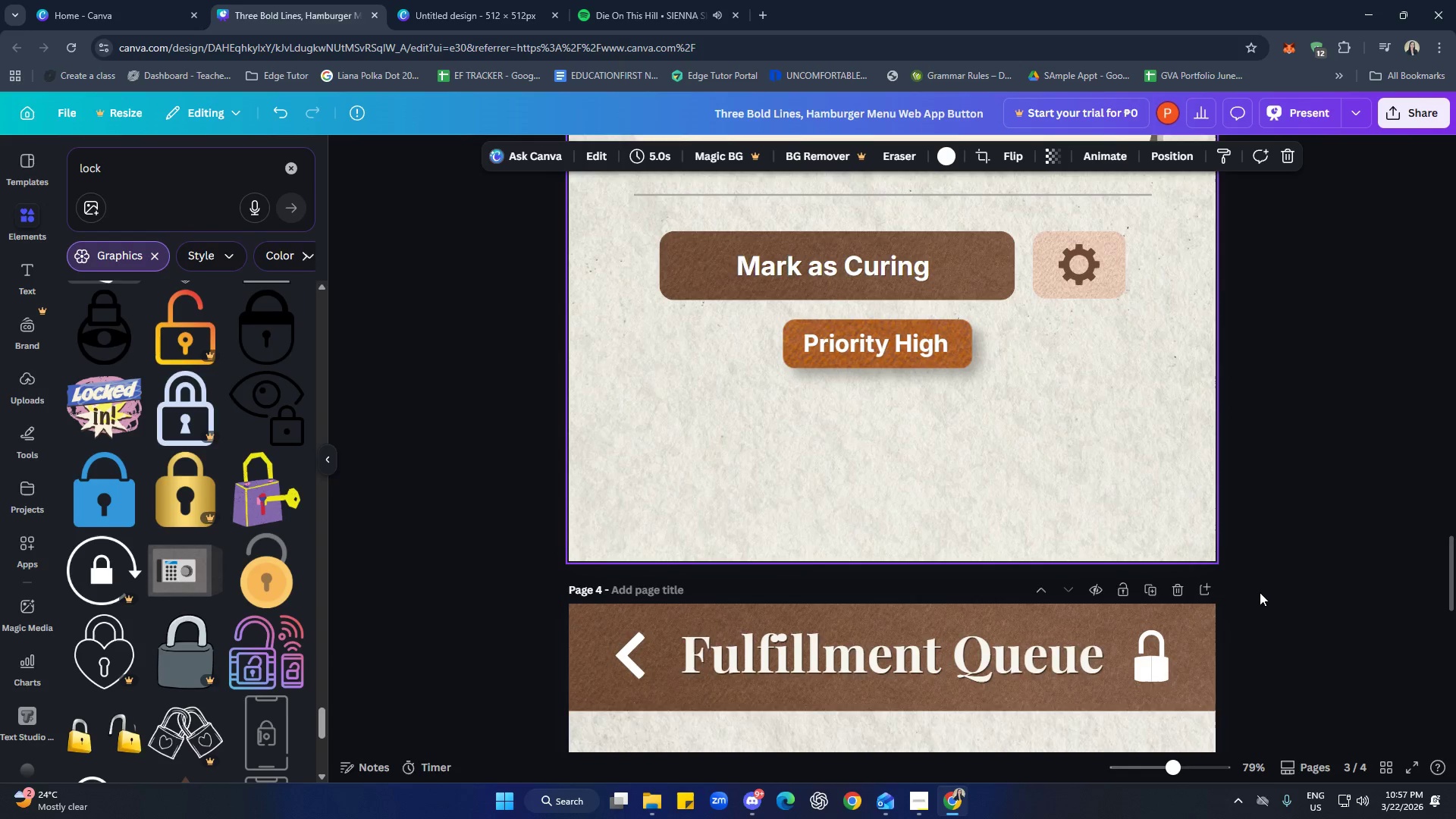 
scroll: coordinate [1257, 558], scroll_direction: down, amount: 3.0
 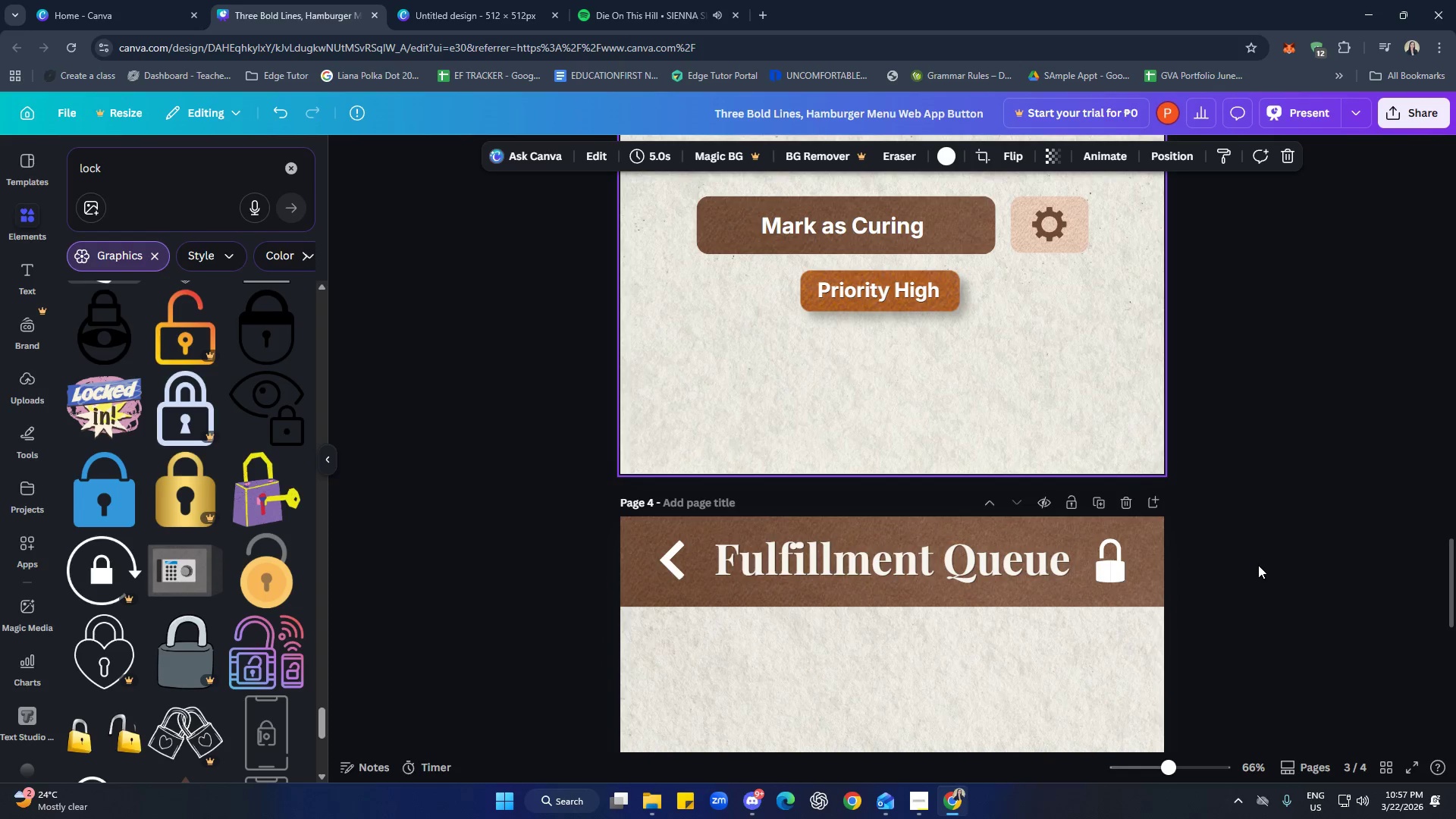 
wait(7.72)
 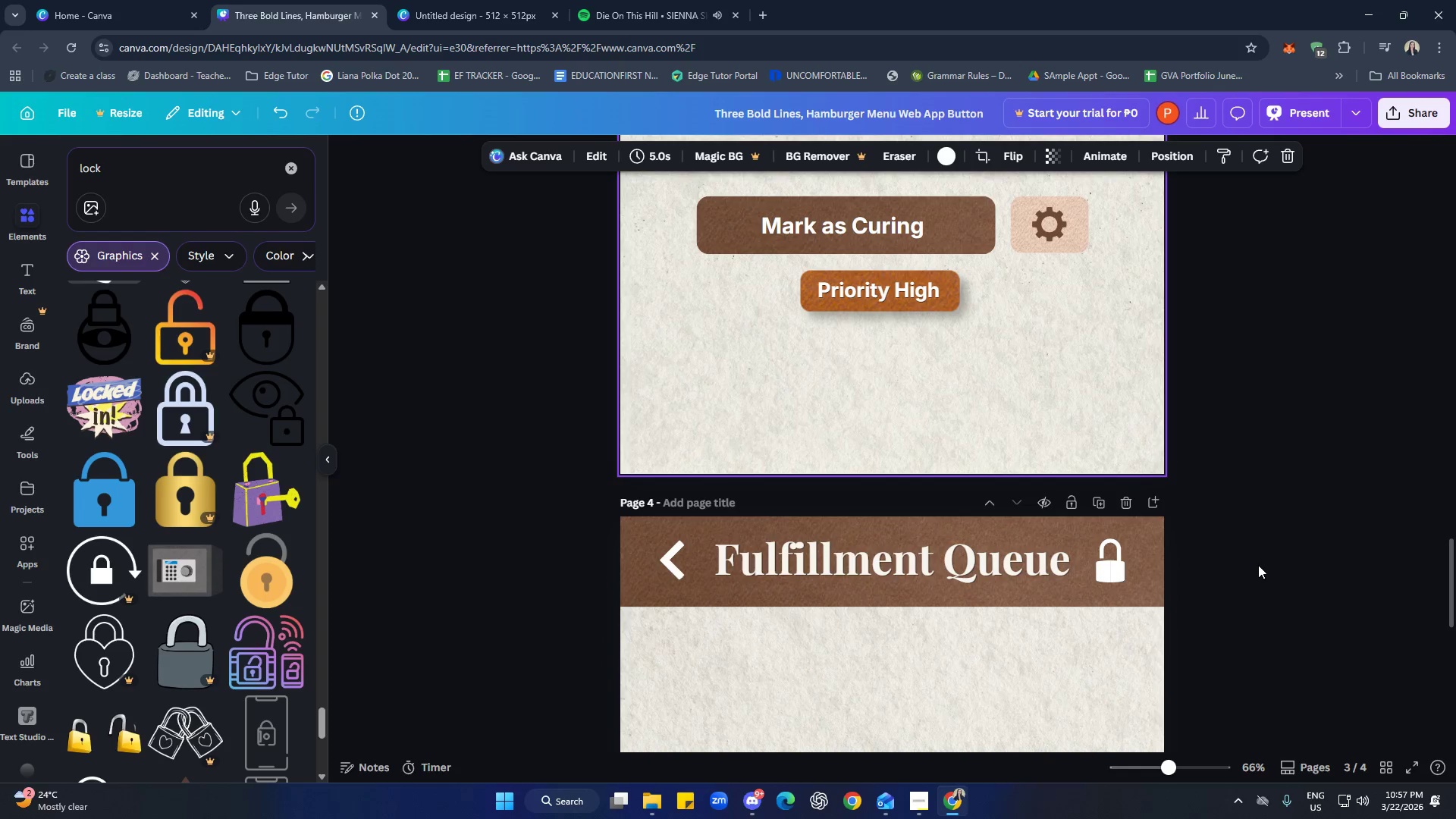 
left_click([1294, 659])
 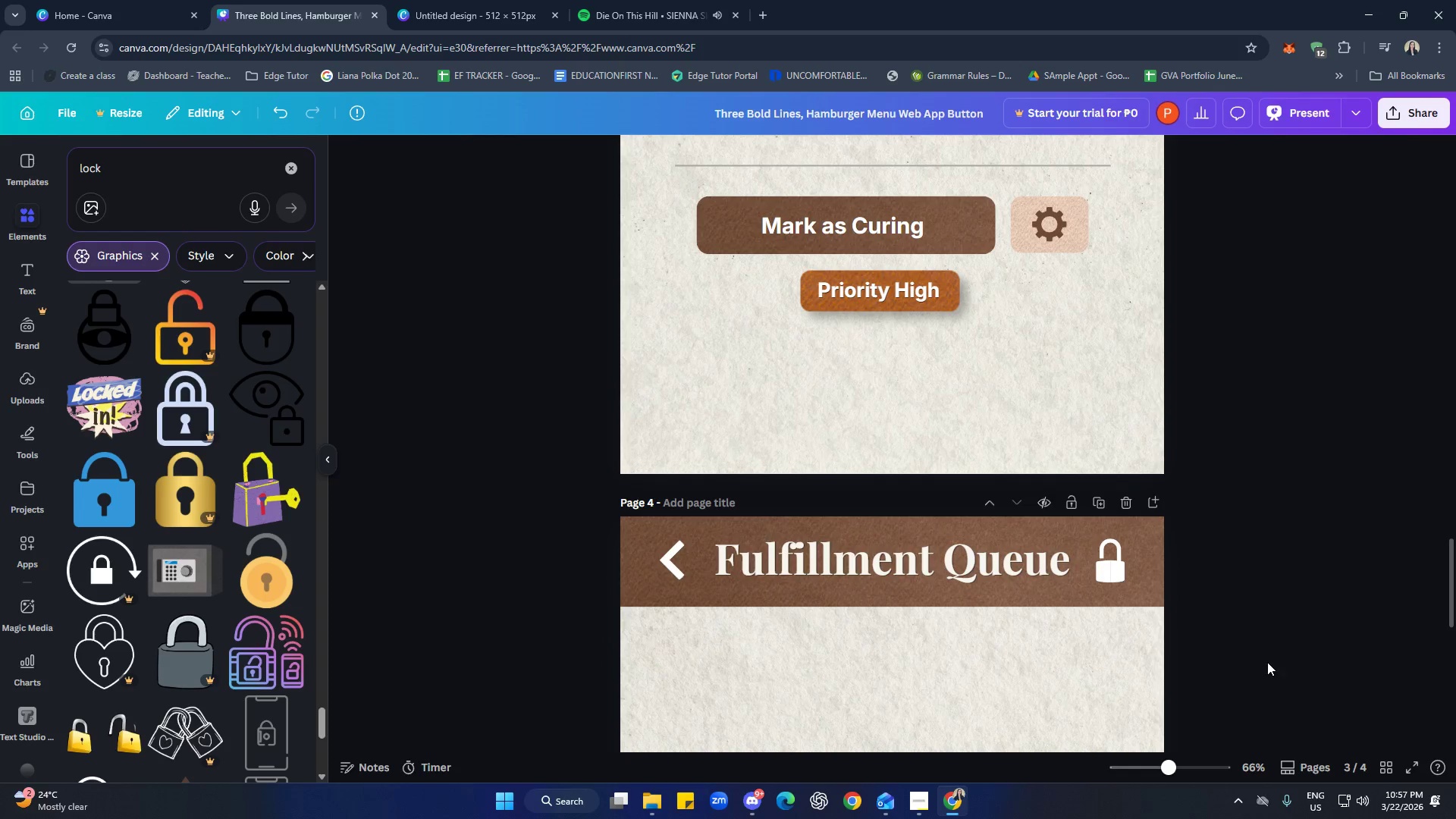 
scroll: coordinate [1078, 580], scroll_direction: down, amount: 4.0
 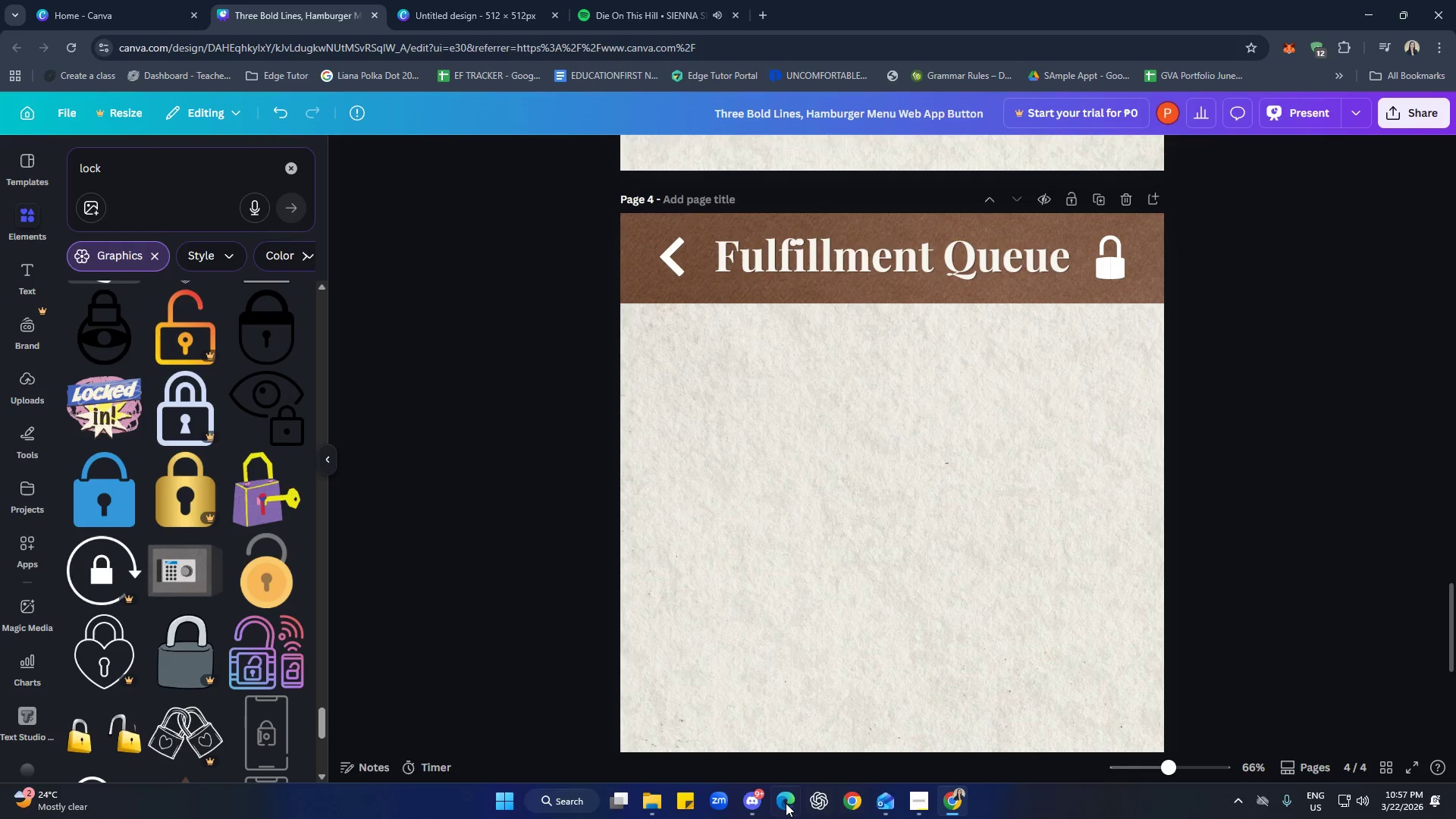 
left_click([755, 808])
 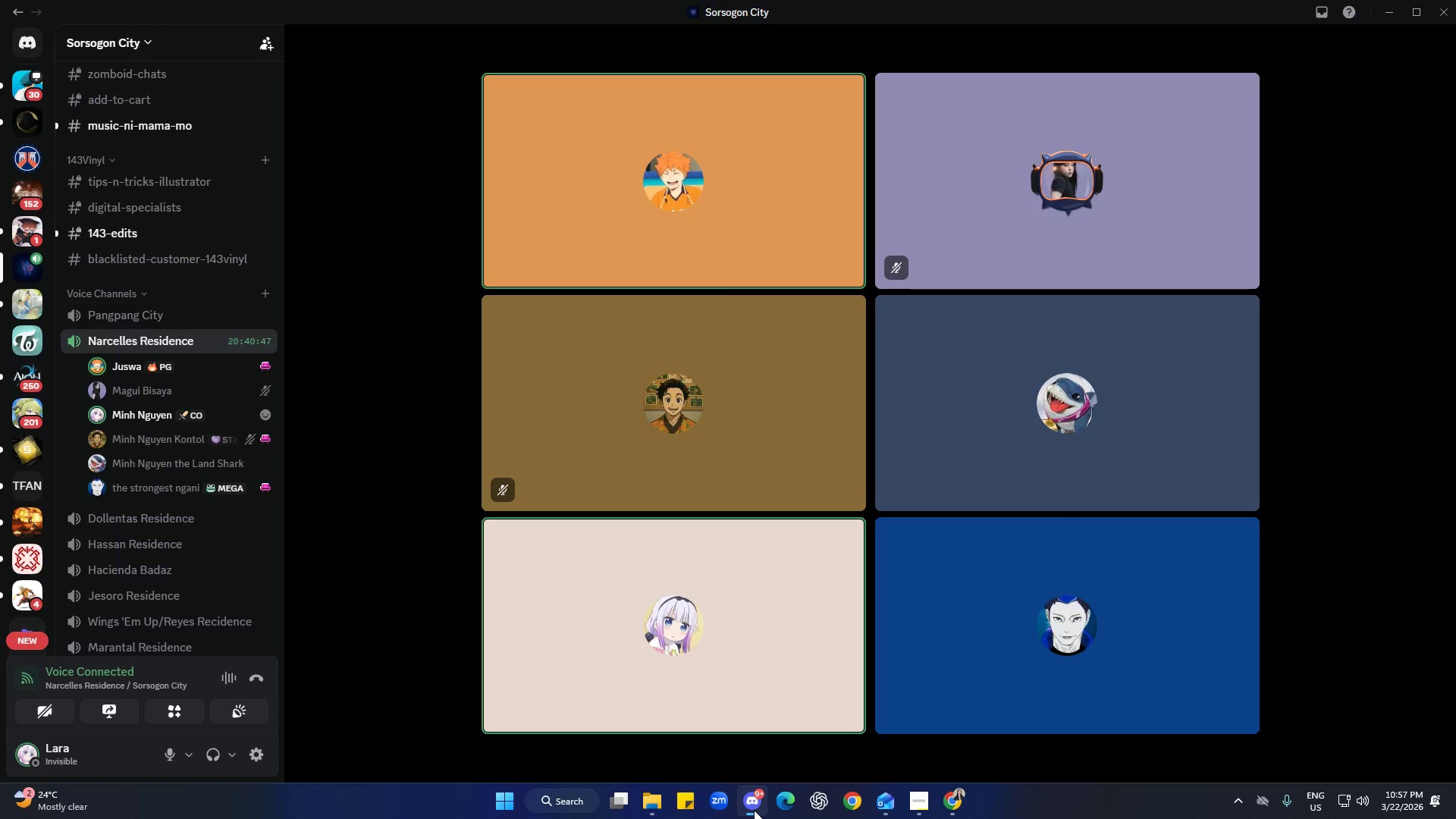 
left_click([755, 810])
 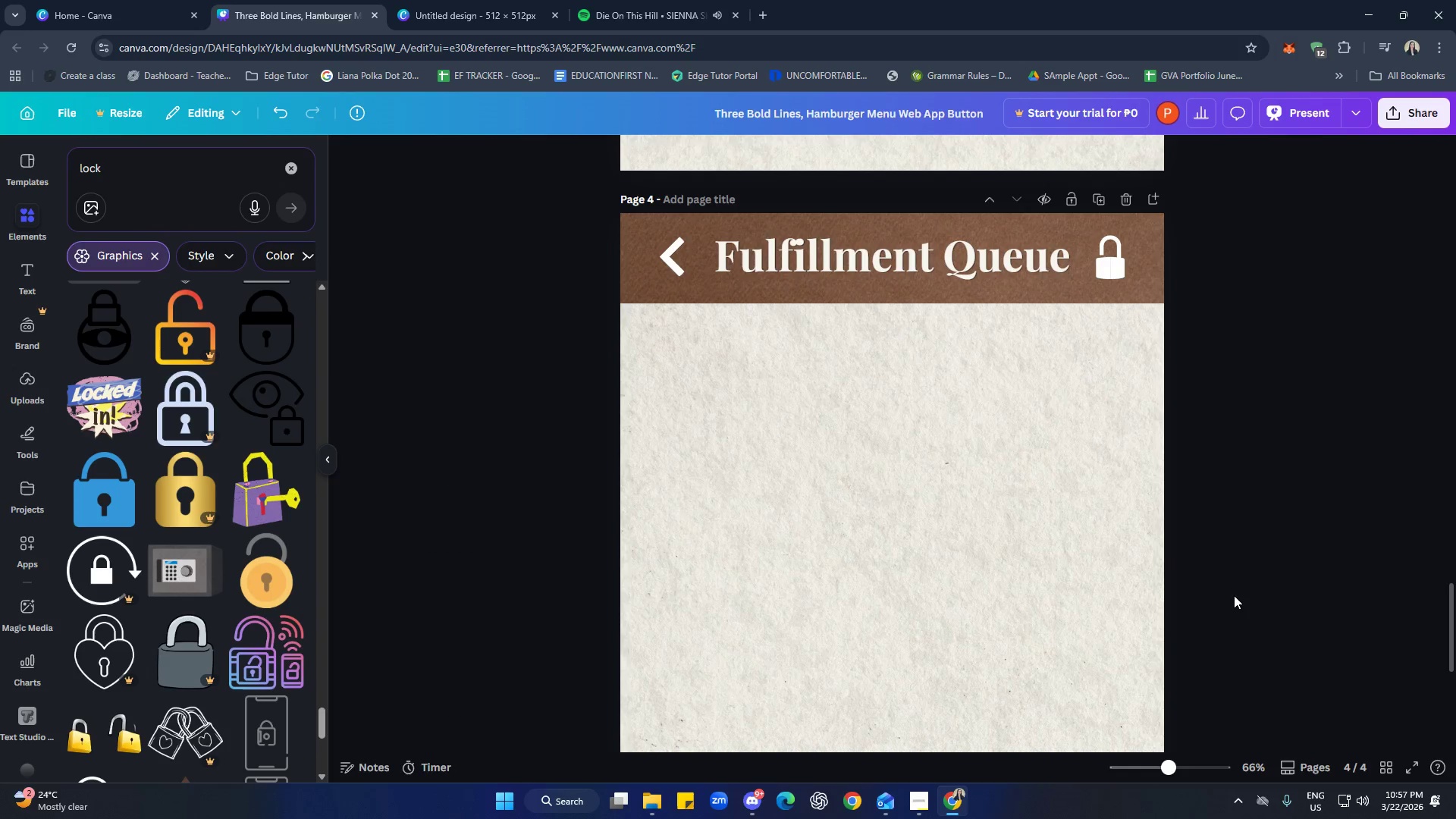 
scroll: coordinate [1181, 714], scroll_direction: up, amount: 7.0
 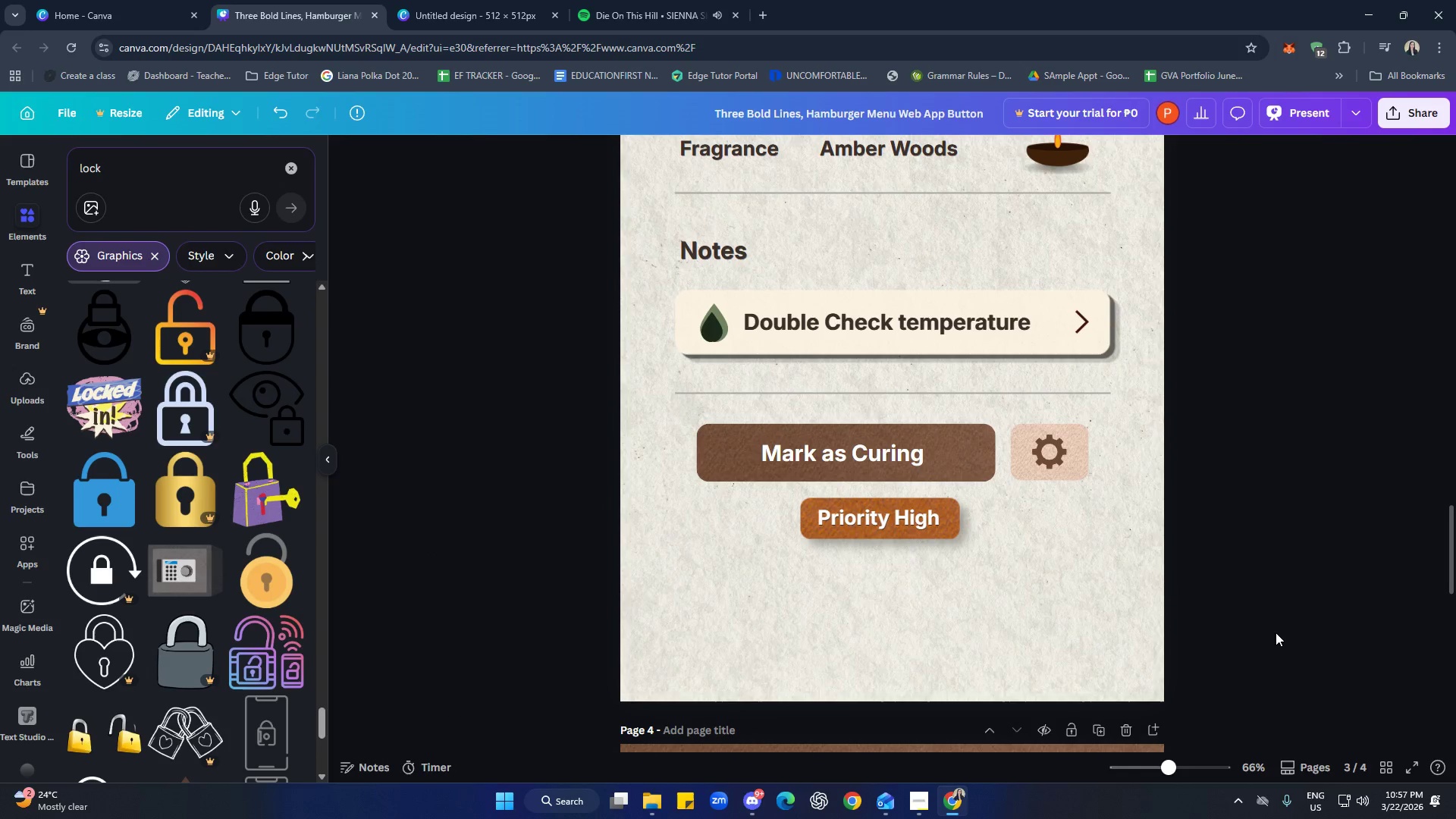 
hold_key(key=ControlLeft, duration=0.53)
scroll: coordinate [1253, 642], scroll_direction: up, amount: 20.0
 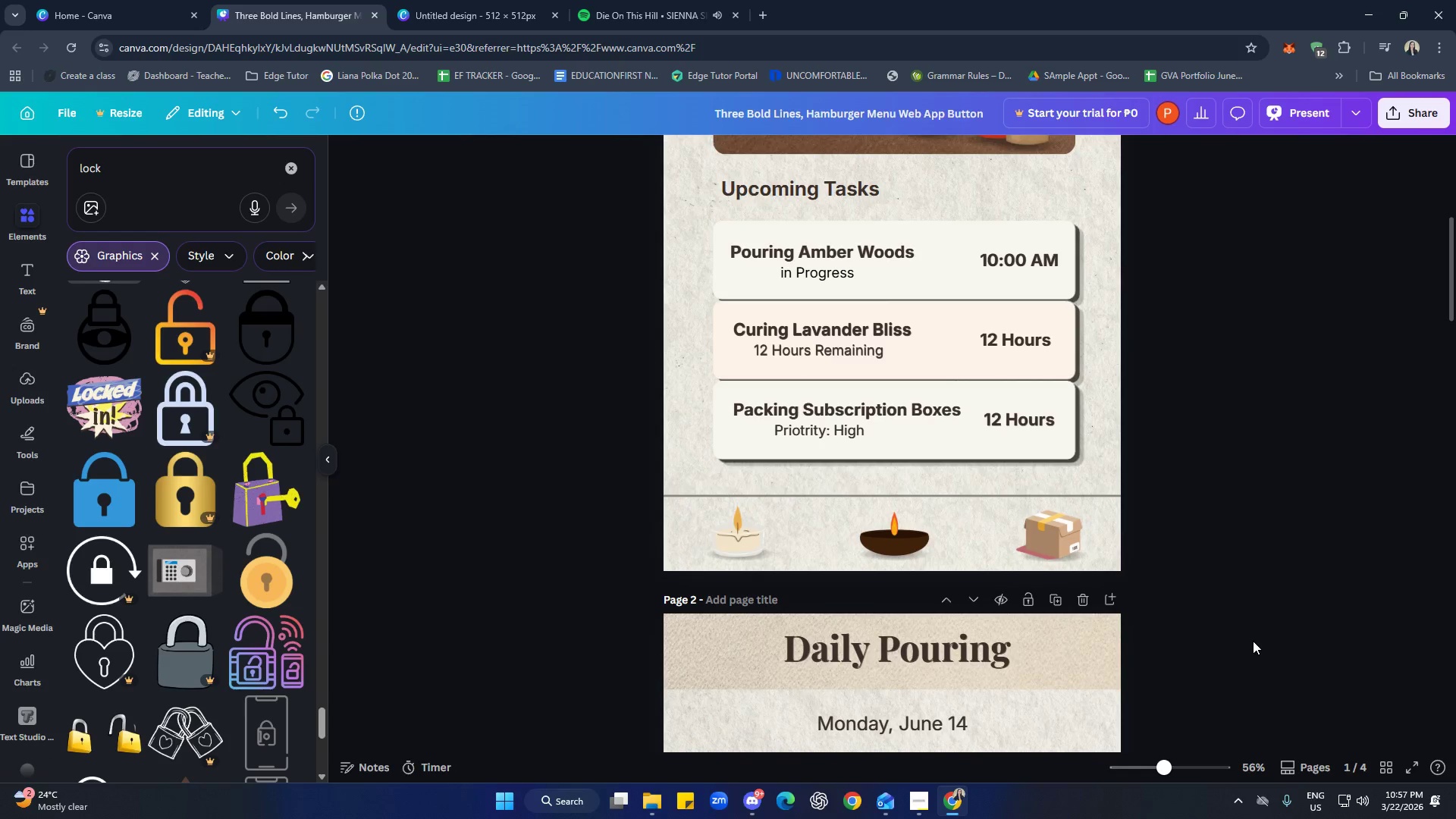 
scroll: coordinate [1247, 553], scroll_direction: down, amount: 16.0
 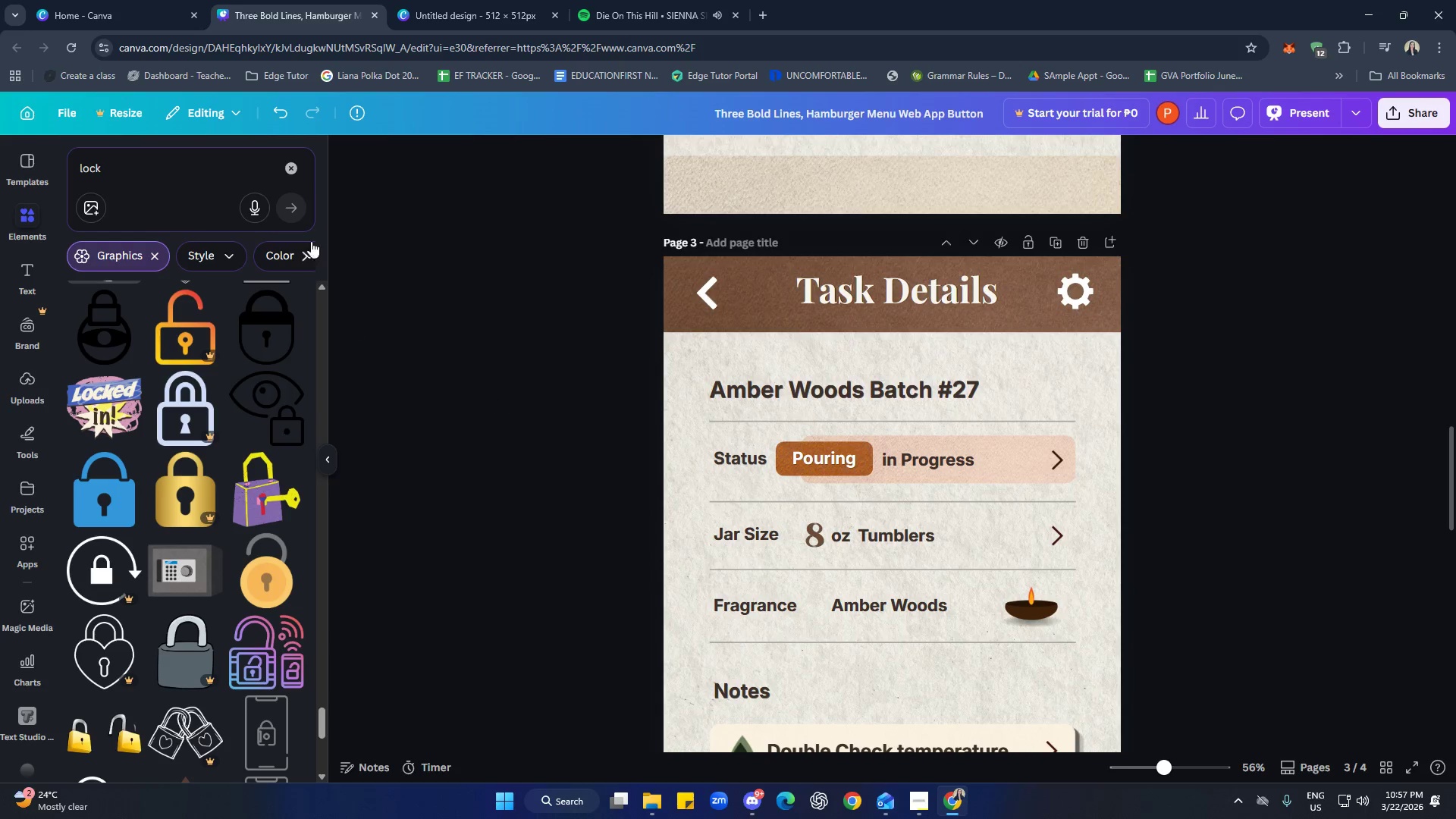 
left_click([293, 167])
 